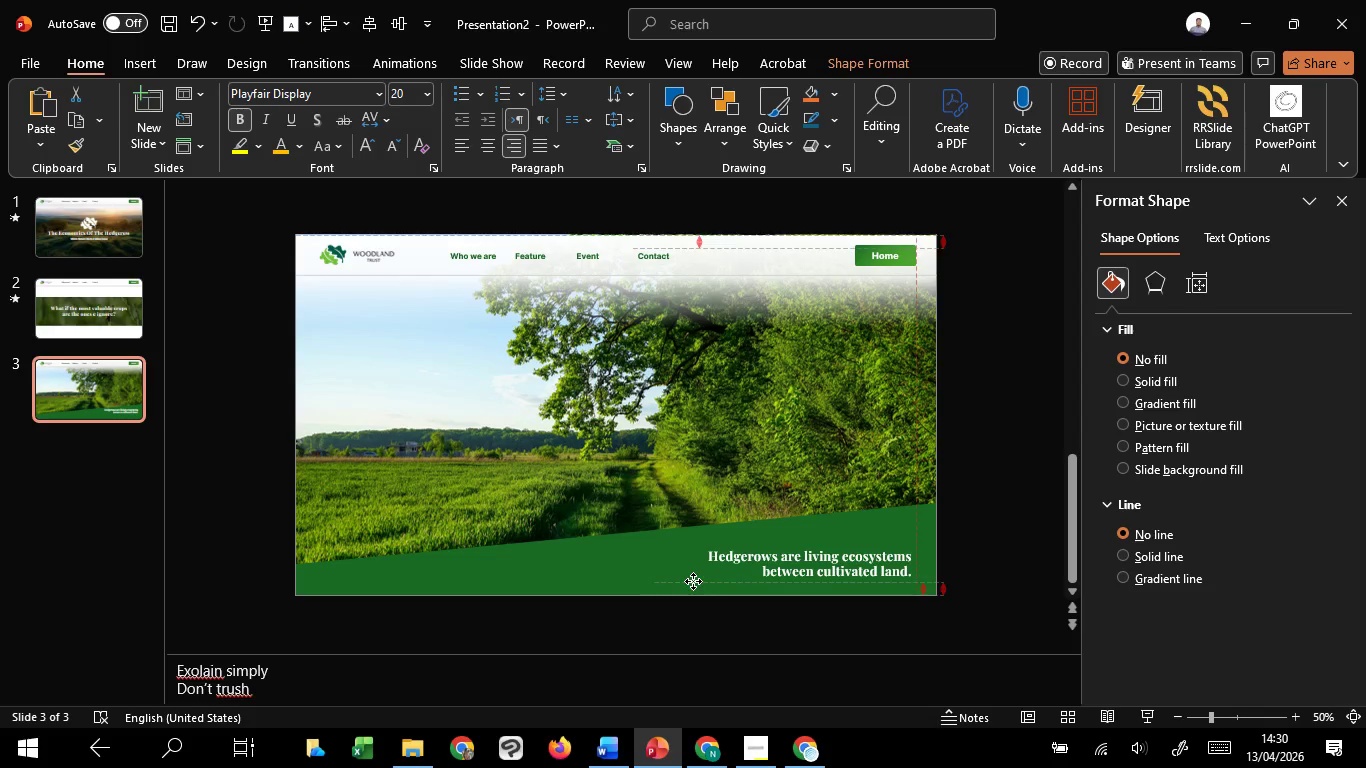 
hold_key(key=ShiftLeft, duration=1.09)
 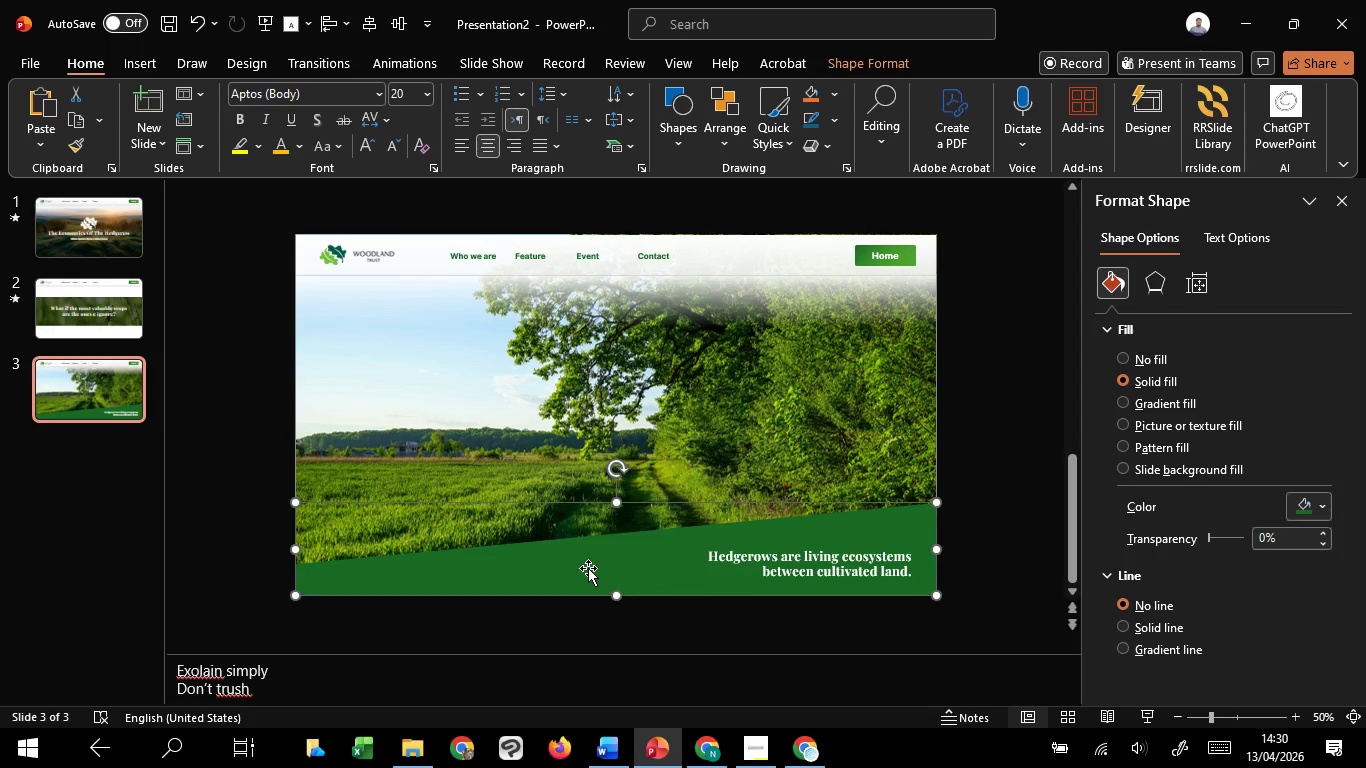 
left_click([588, 568])
 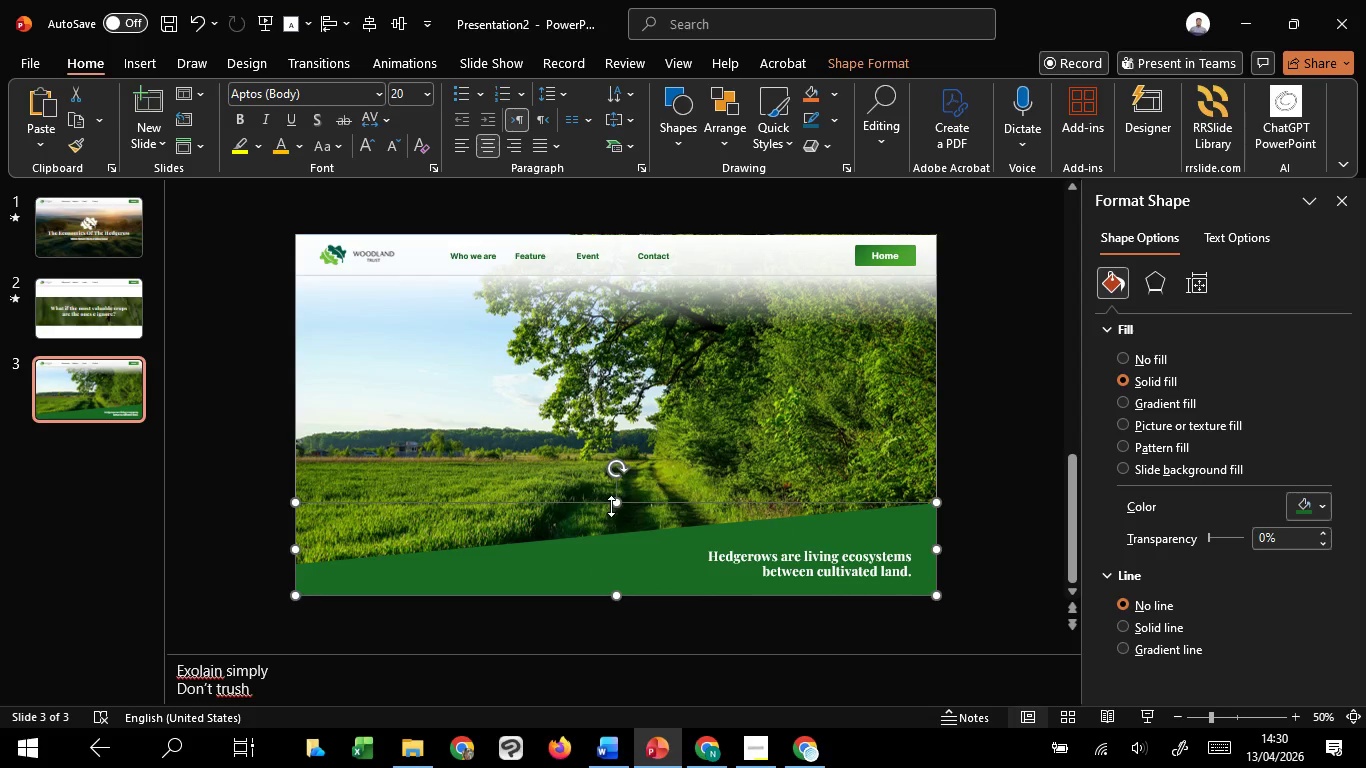 
left_click_drag(start_coordinate=[611, 506], to_coordinate=[613, 518])
 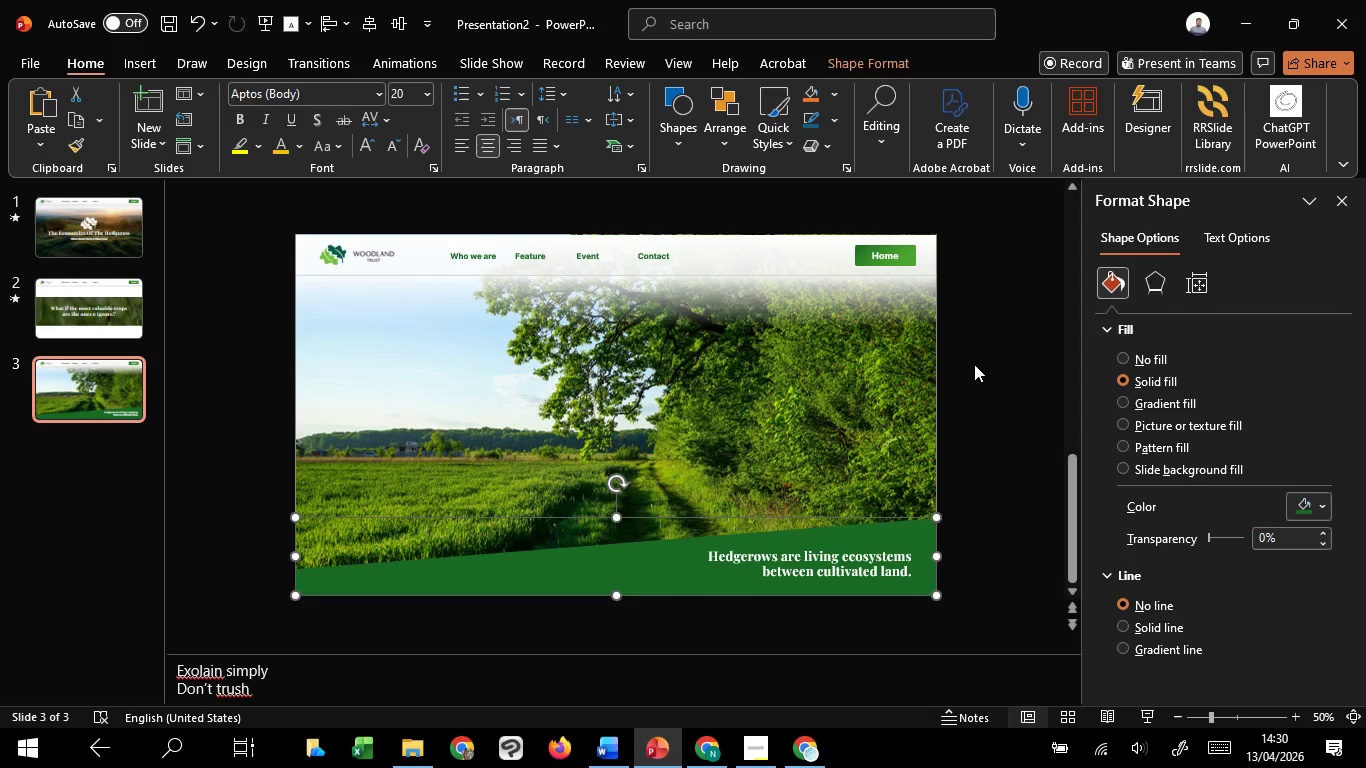 
left_click([974, 364])
 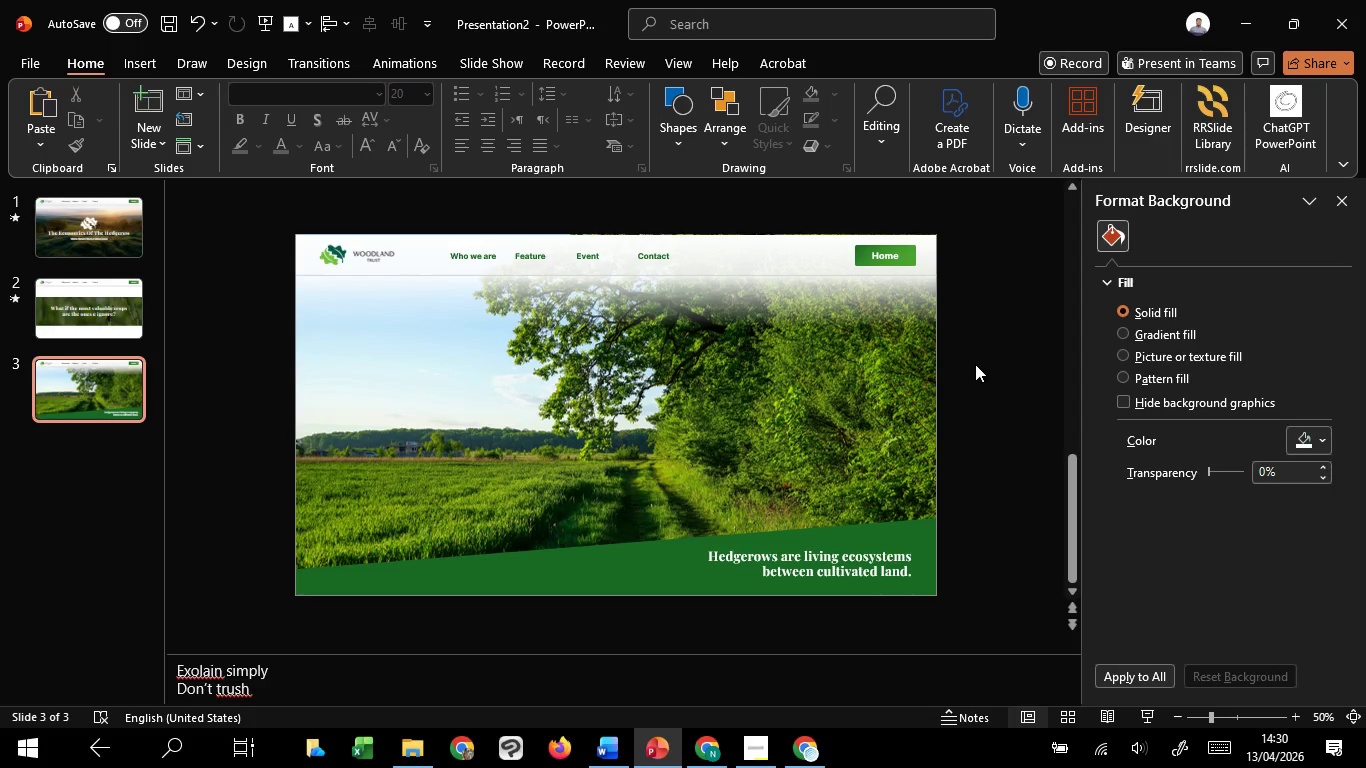 
scroll: coordinate [975, 364], scroll_direction: up, amount: 2.0
 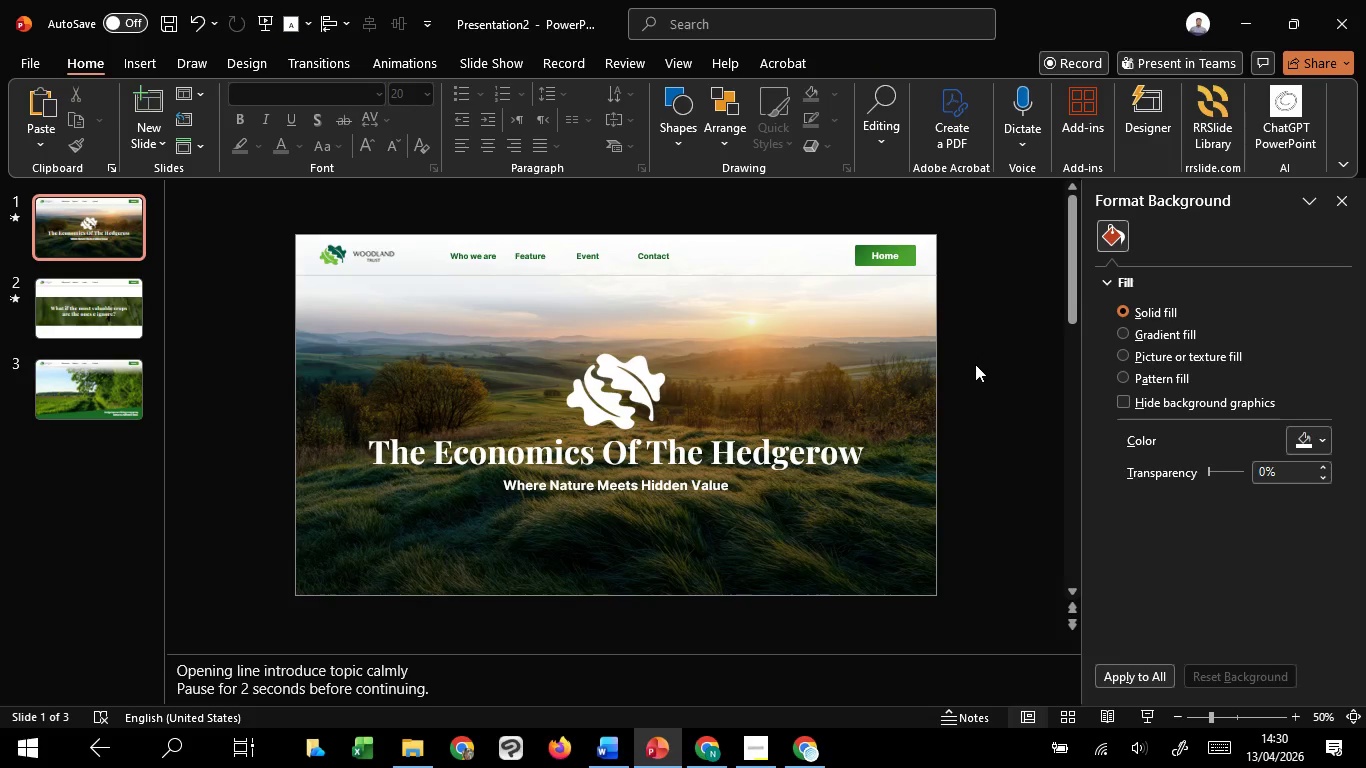 
scroll: coordinate [975, 364], scroll_direction: down, amount: 1.0
 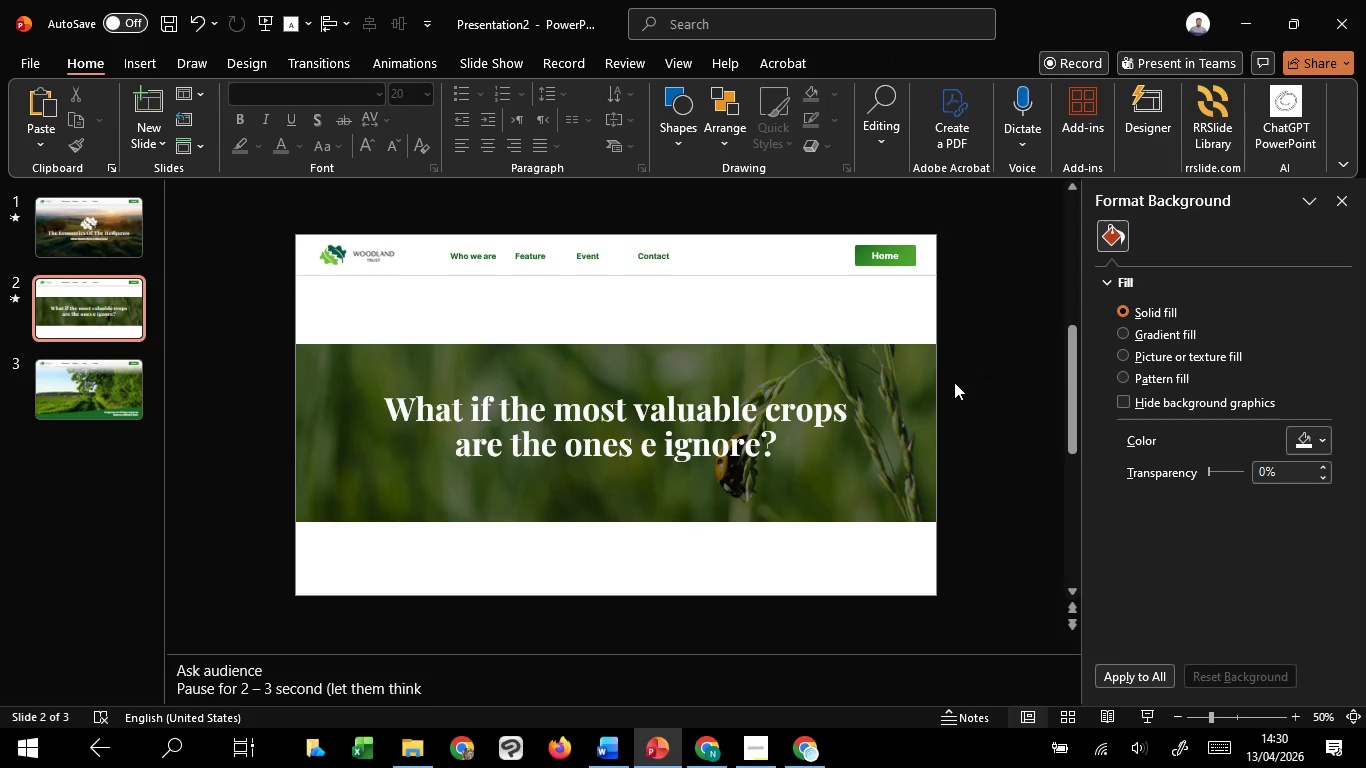 
scroll: coordinate [948, 385], scroll_direction: up, amount: 1.0
 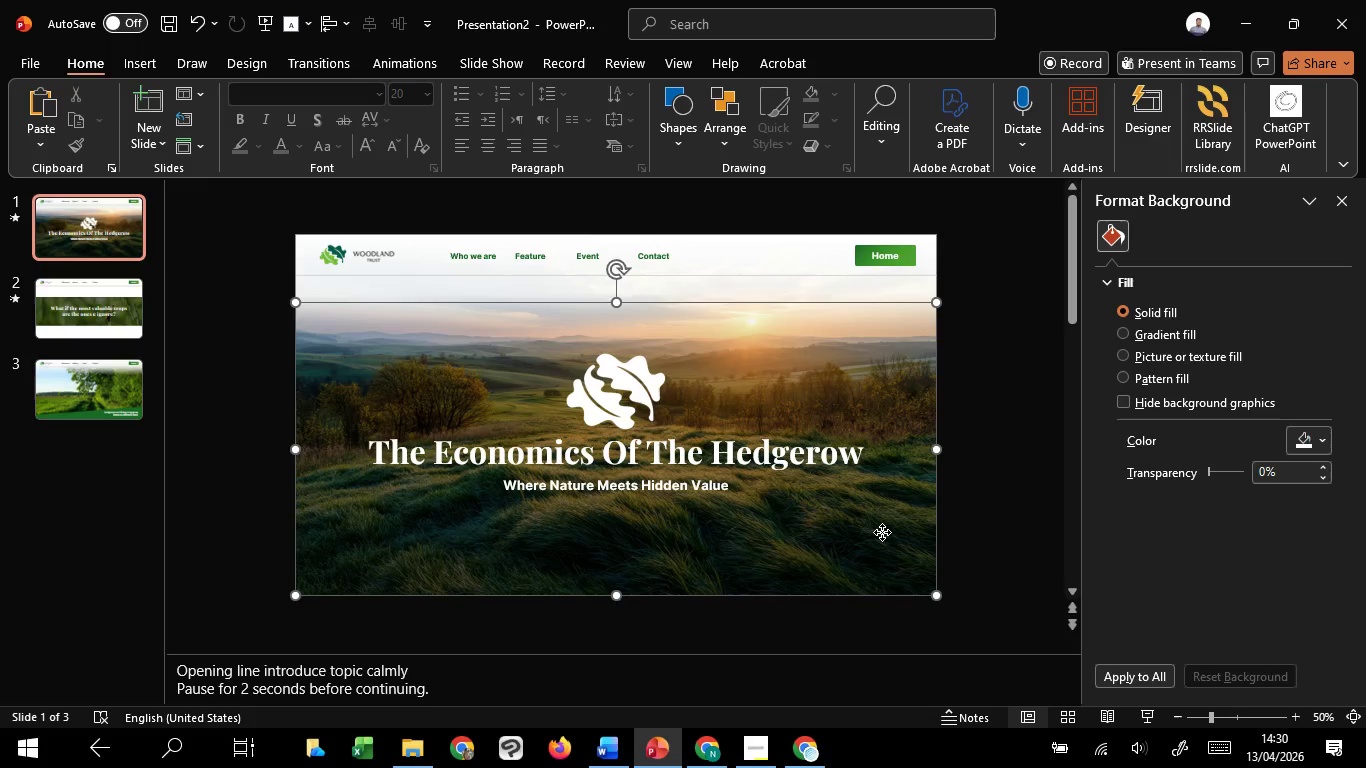 
left_click([882, 532])
 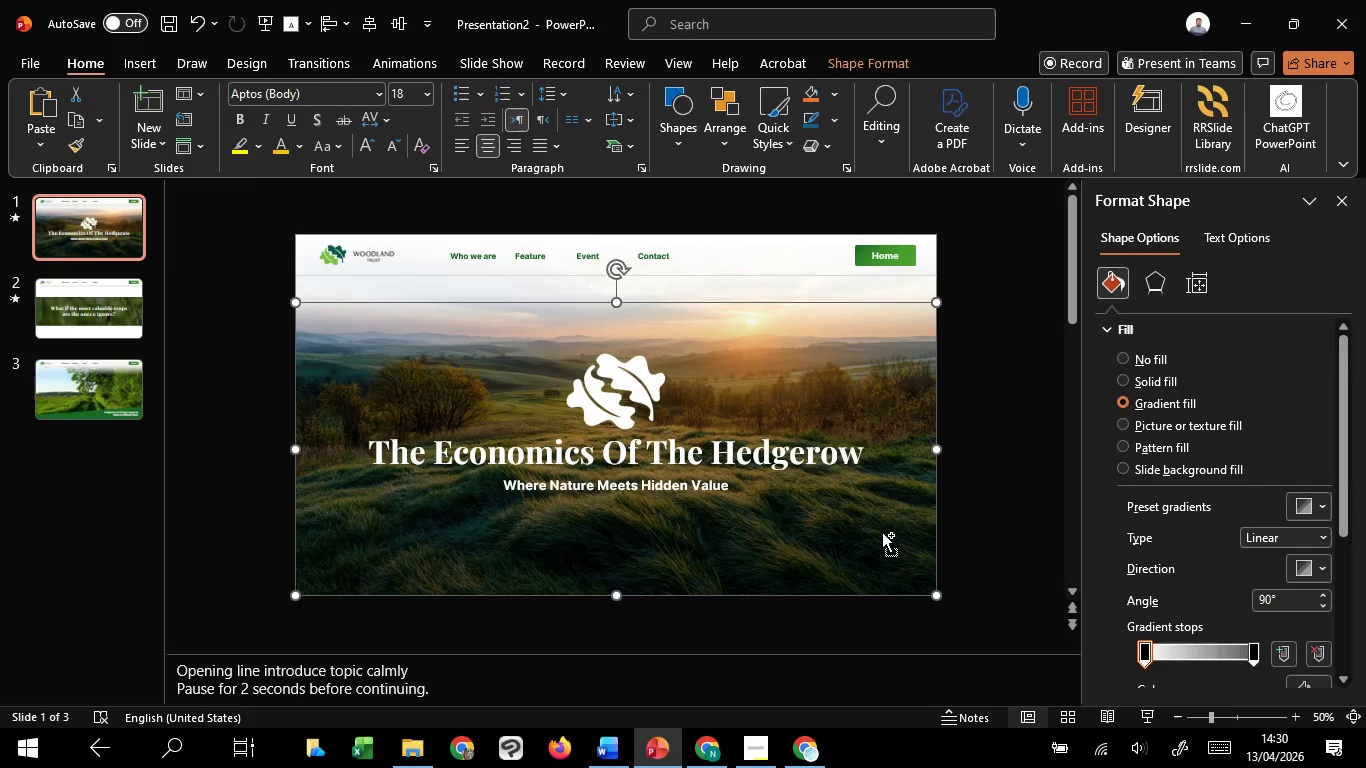 
key(Control+C)
 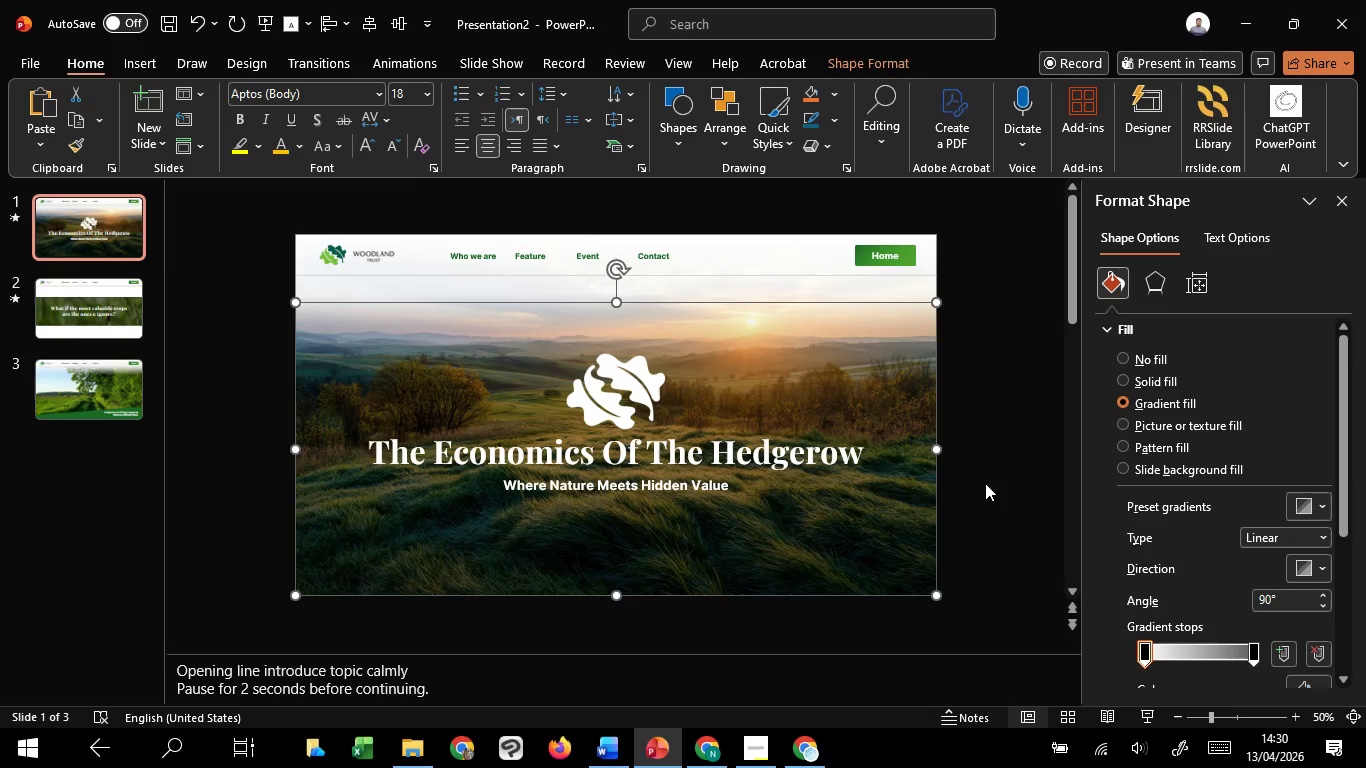 
key(Control+C)
 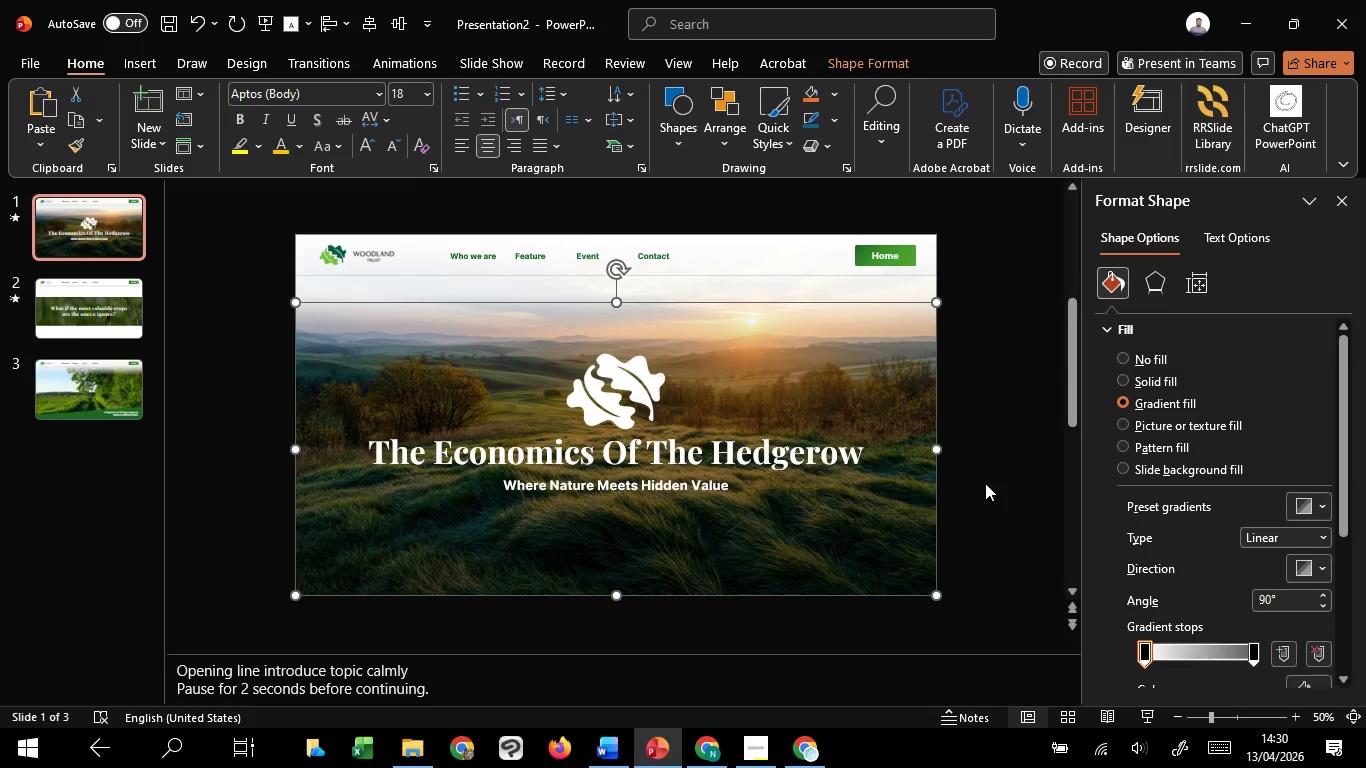 
scroll: coordinate [985, 483], scroll_direction: down, amount: 3.0
 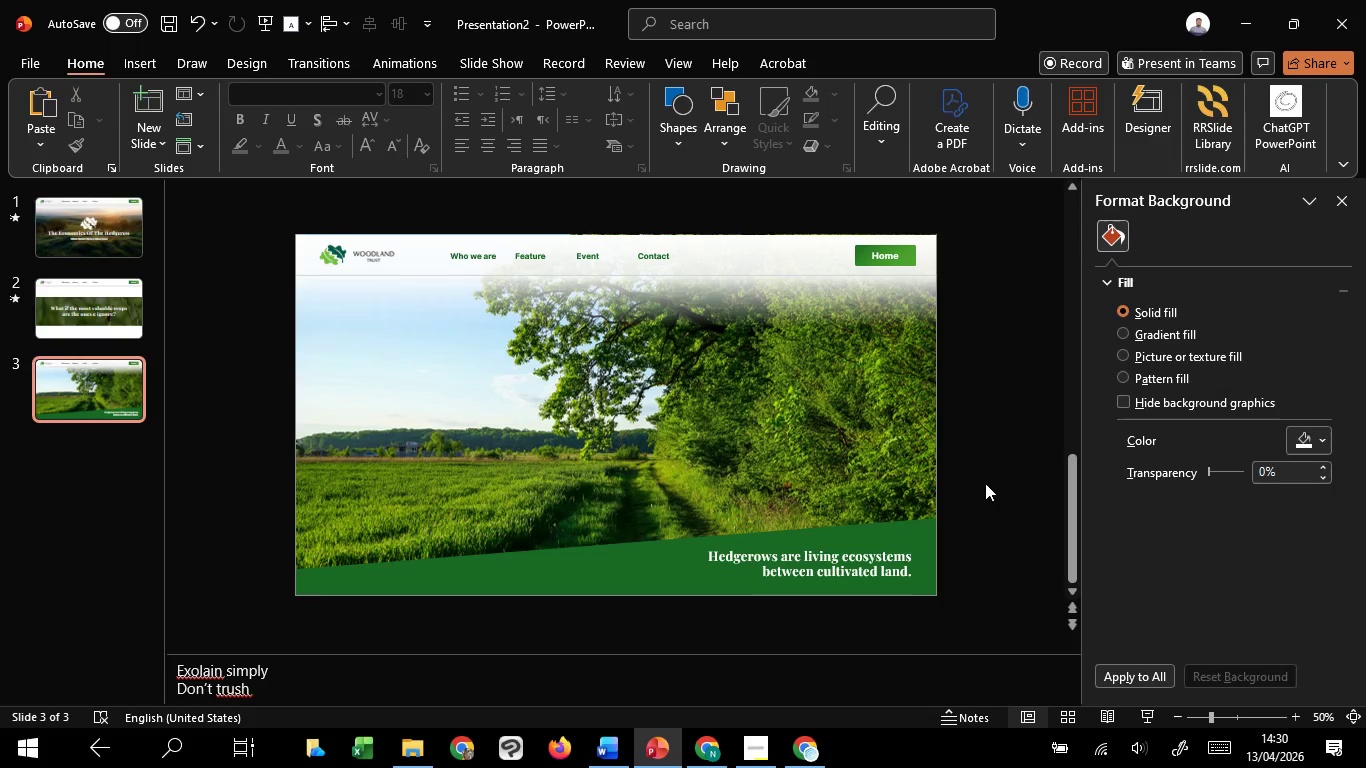 
key(Control+V)
 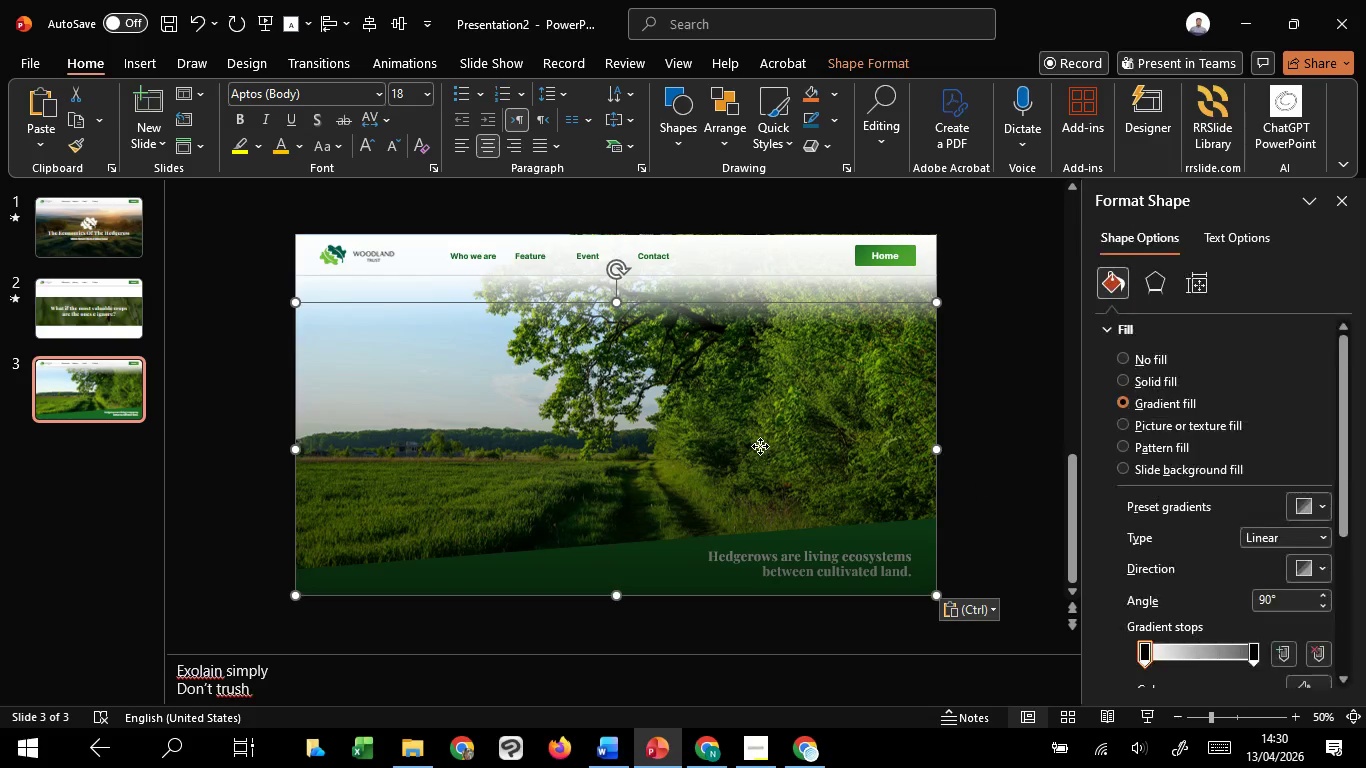 
right_click([760, 446])
 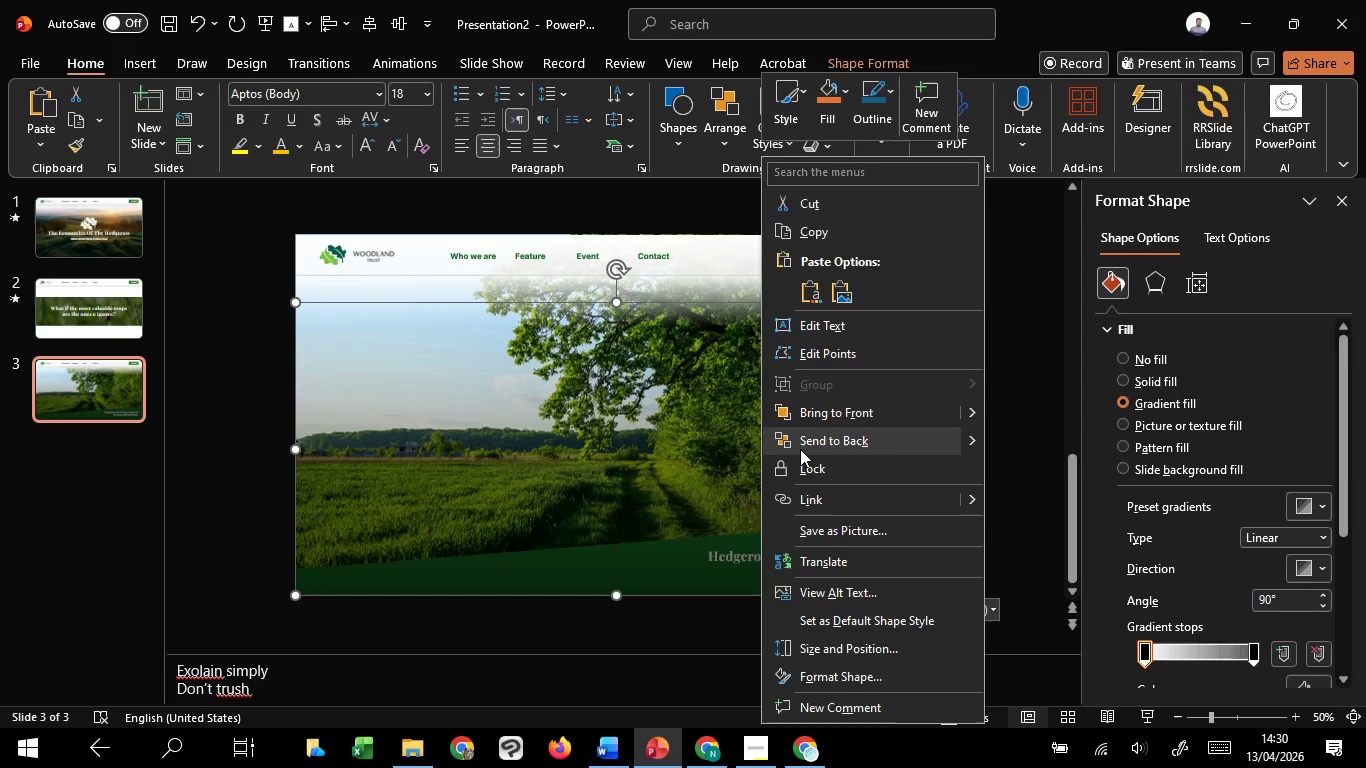 
left_click([800, 449])
 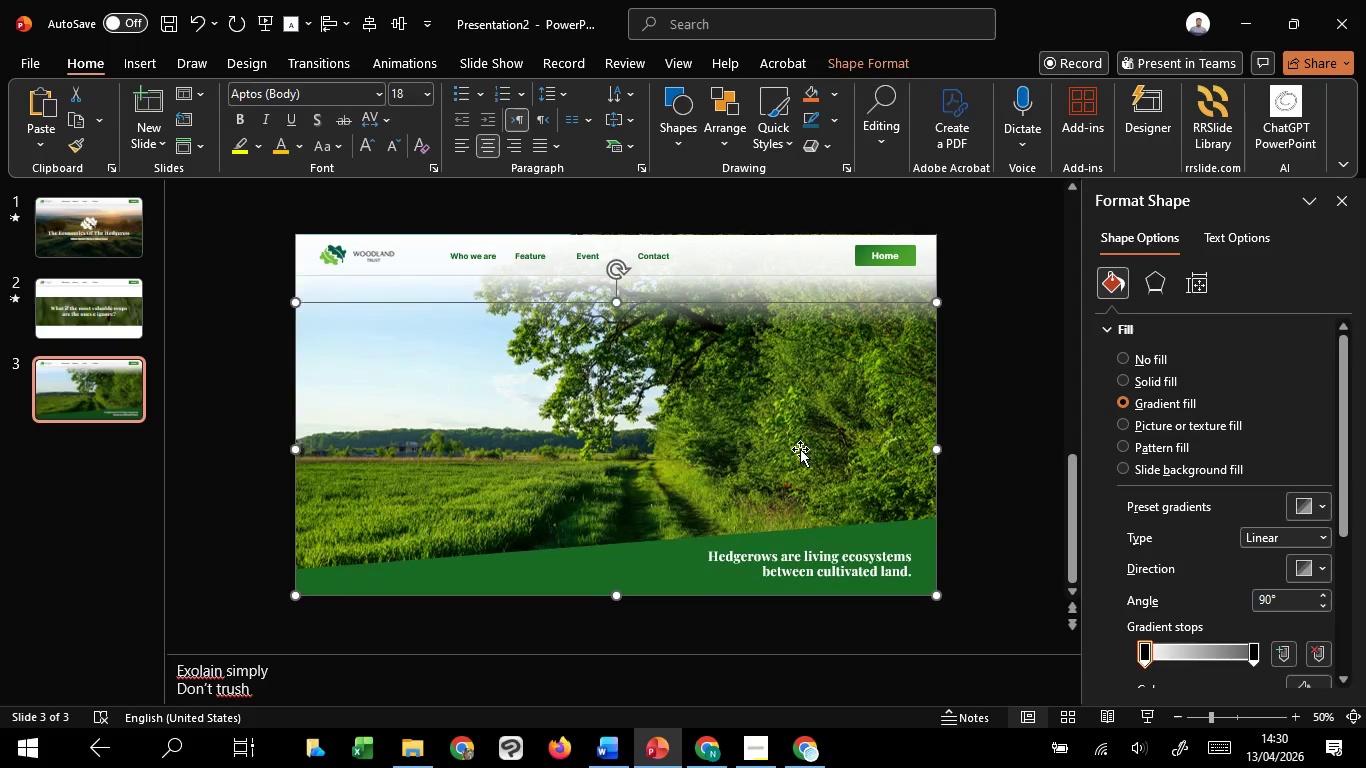 
left_click([800, 449])
 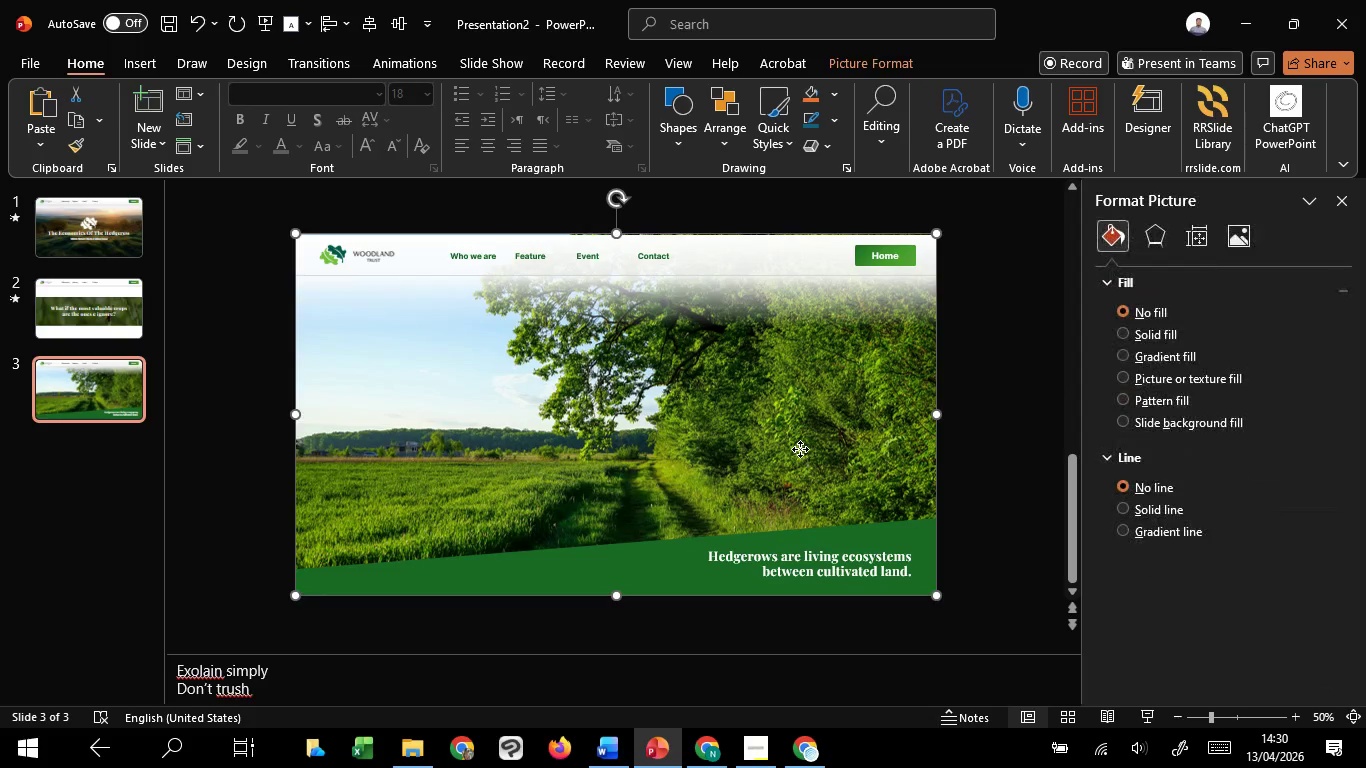 
right_click([800, 449])
 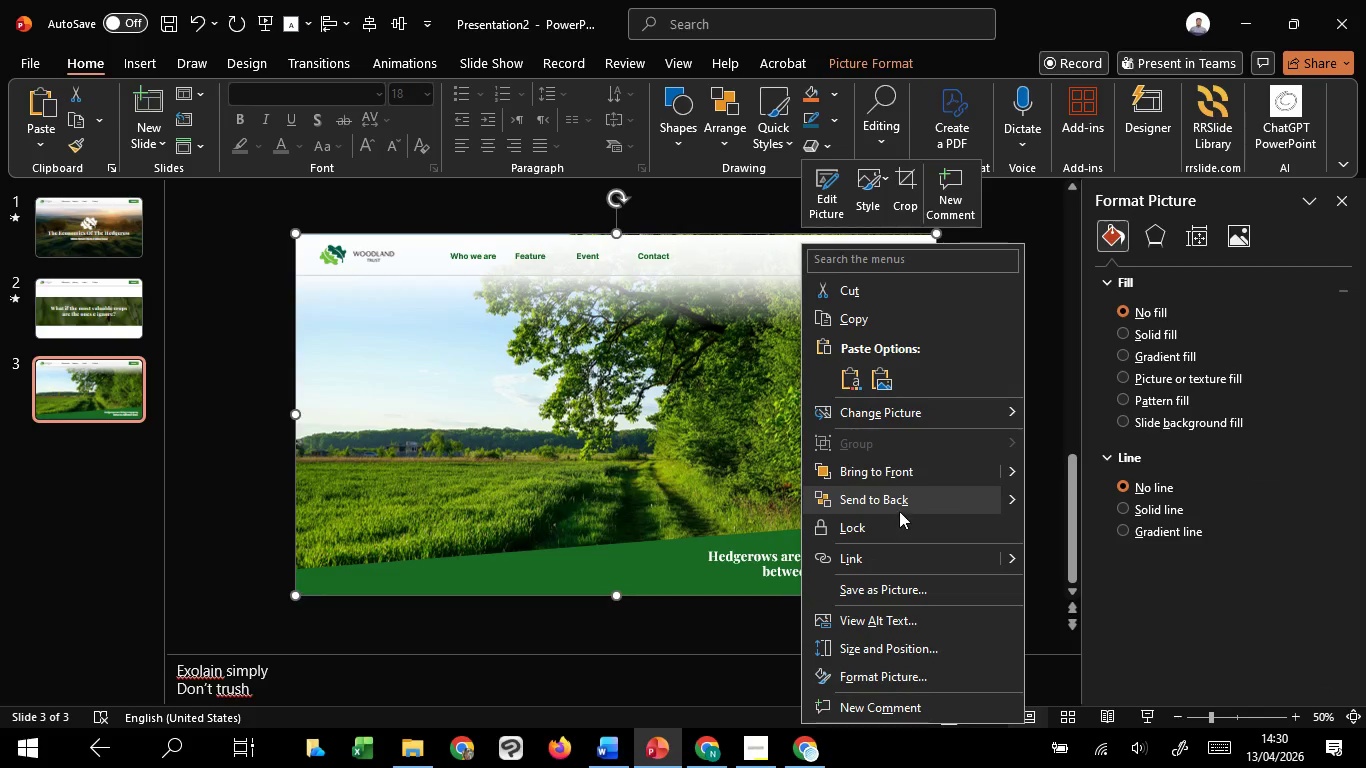 
left_click([899, 511])
 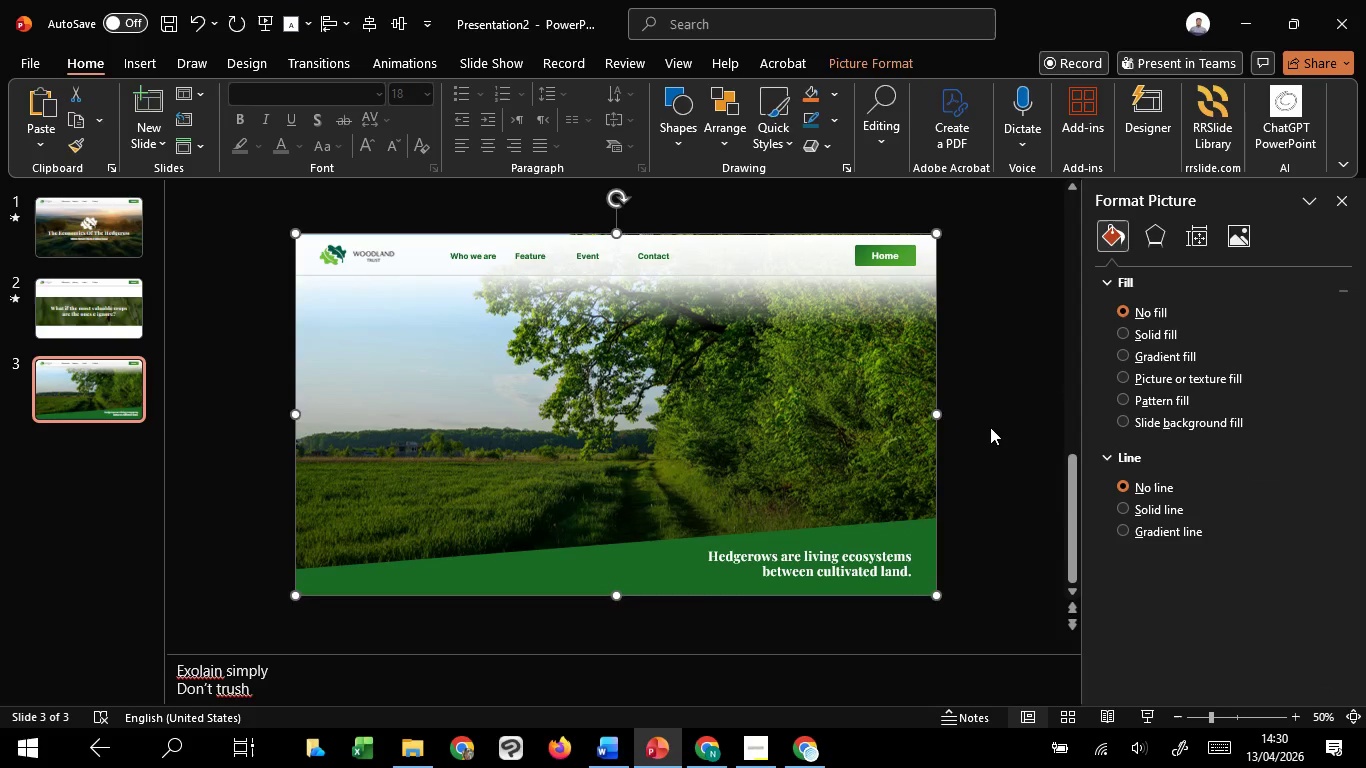 
left_click([990, 427])
 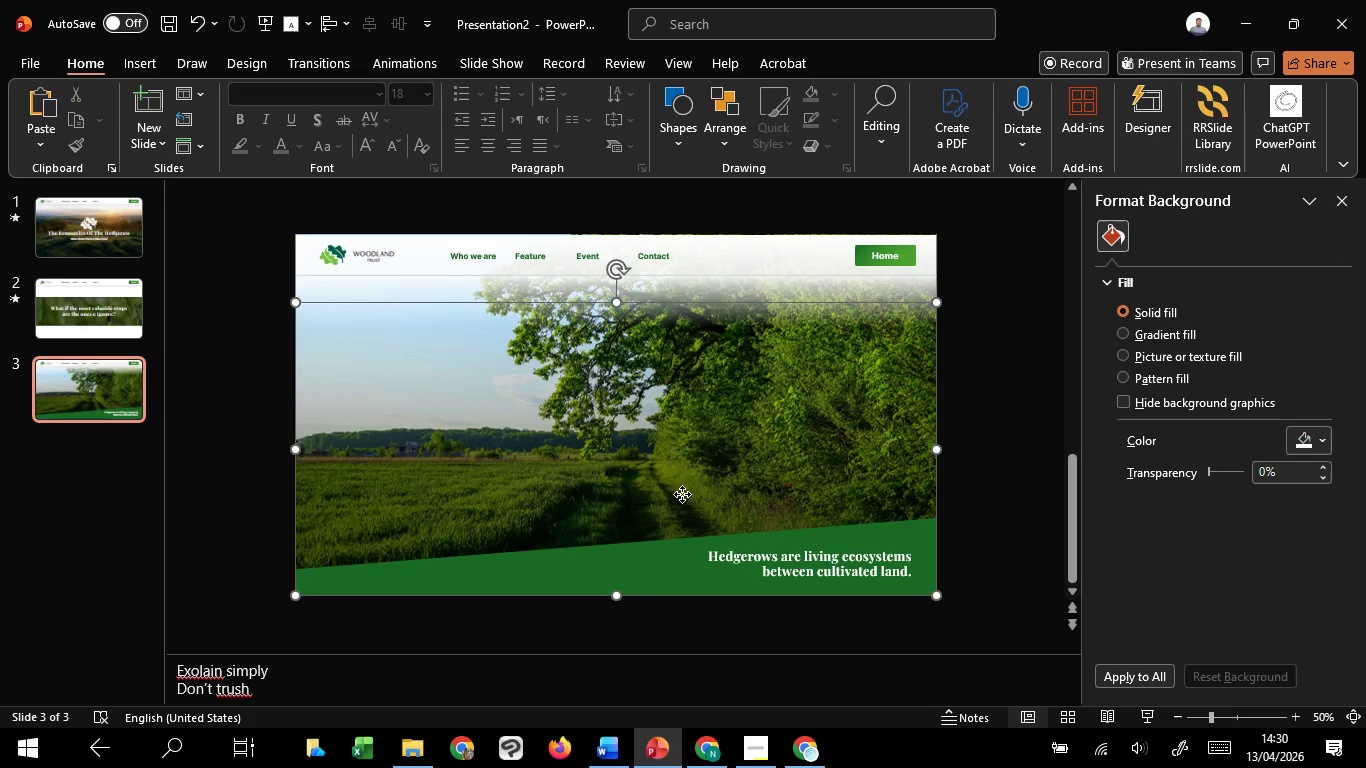 
left_click([682, 494])
 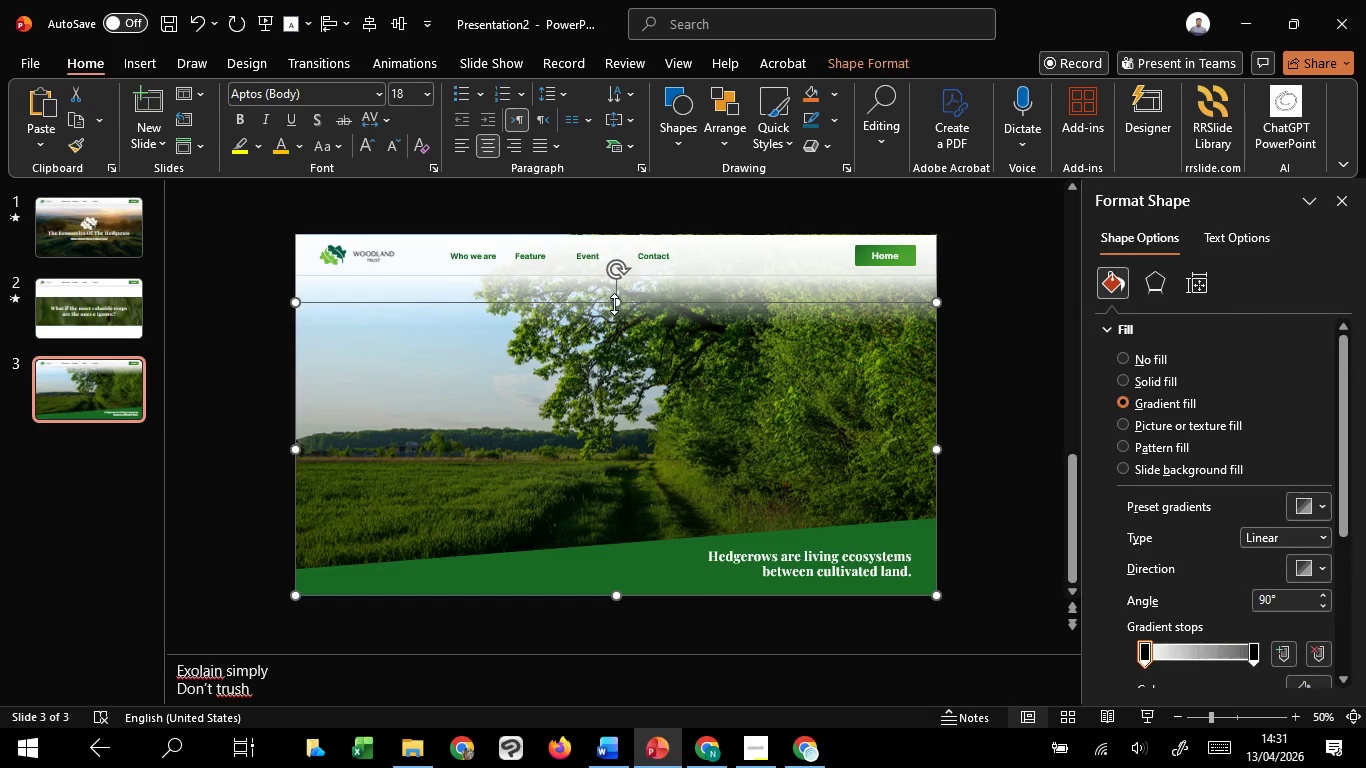 
left_click_drag(start_coordinate=[614, 304], to_coordinate=[602, 238])
 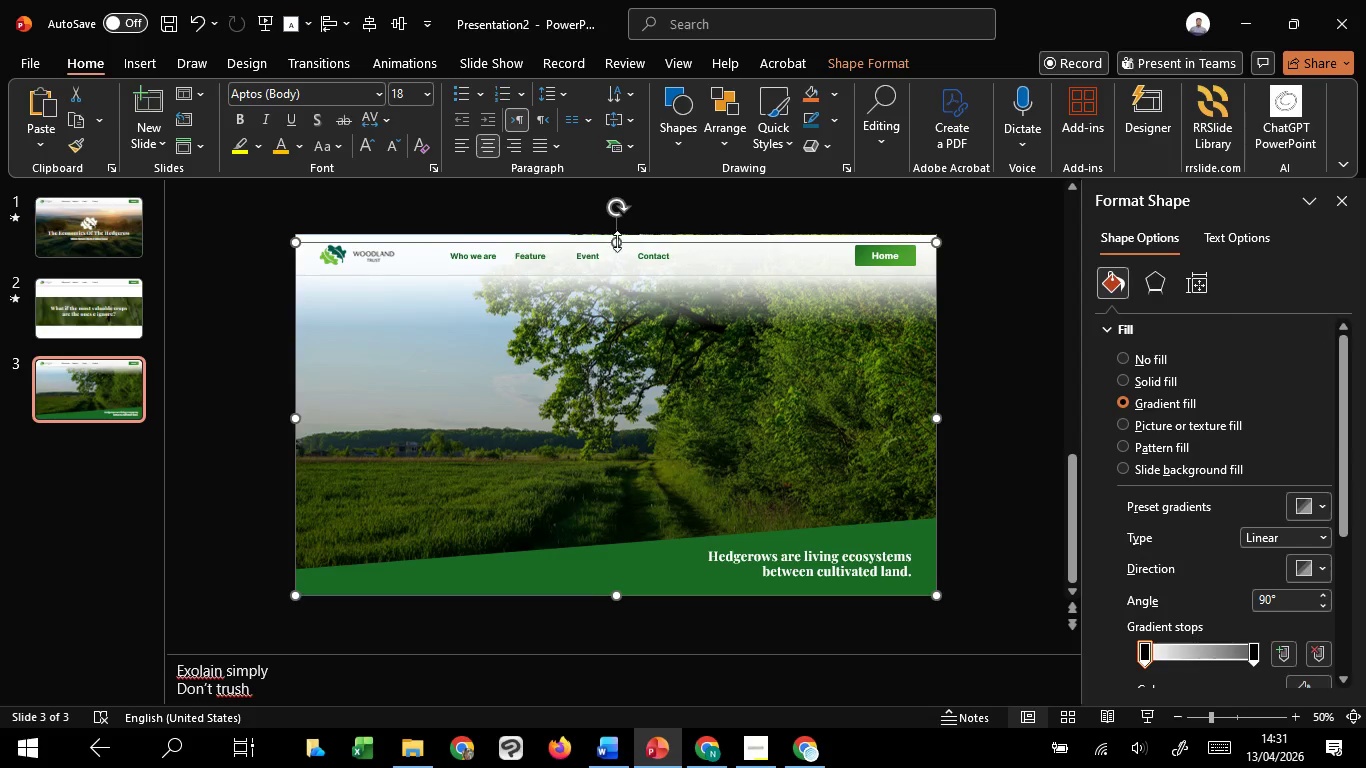 
left_click_drag(start_coordinate=[618, 241], to_coordinate=[620, 235])
 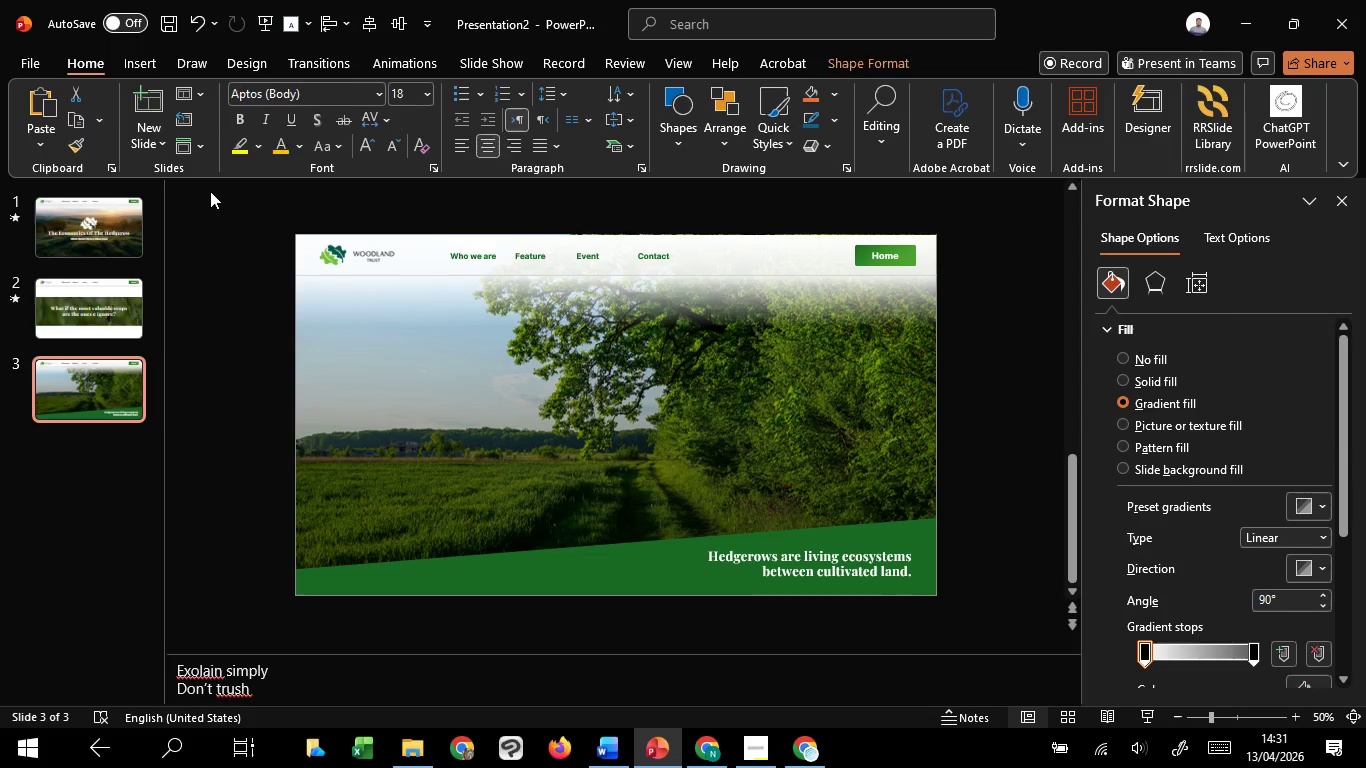 
left_click([210, 191])
 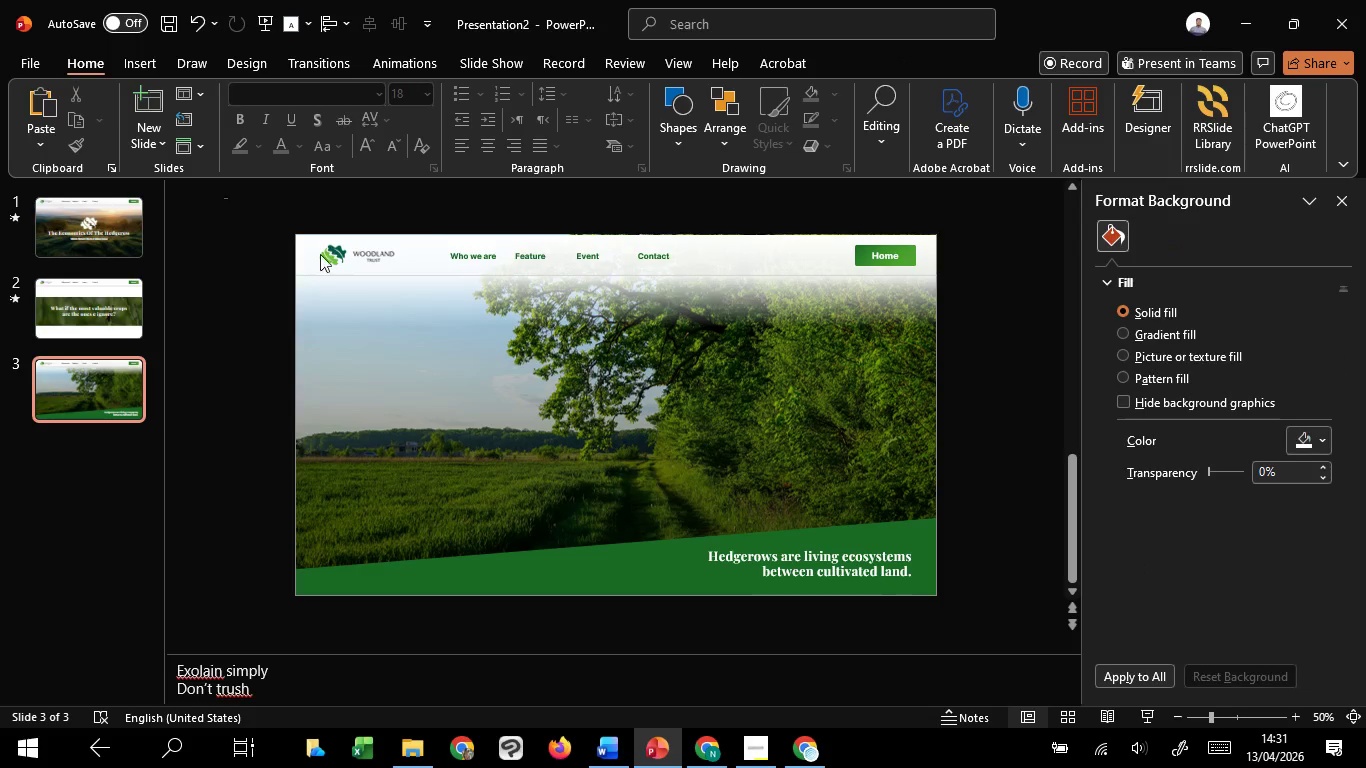 
left_click_drag(start_coordinate=[224, 199], to_coordinate=[997, 321])
 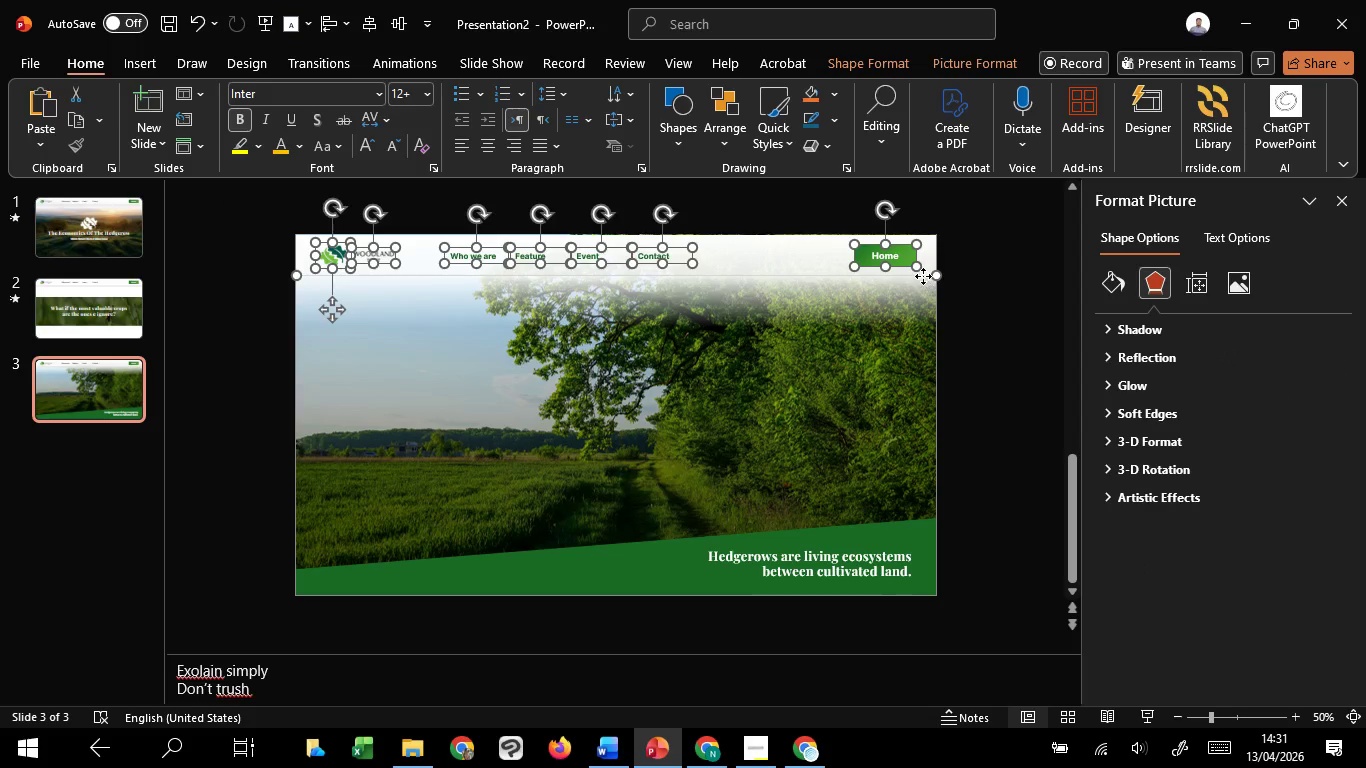 
right_click([923, 276])
 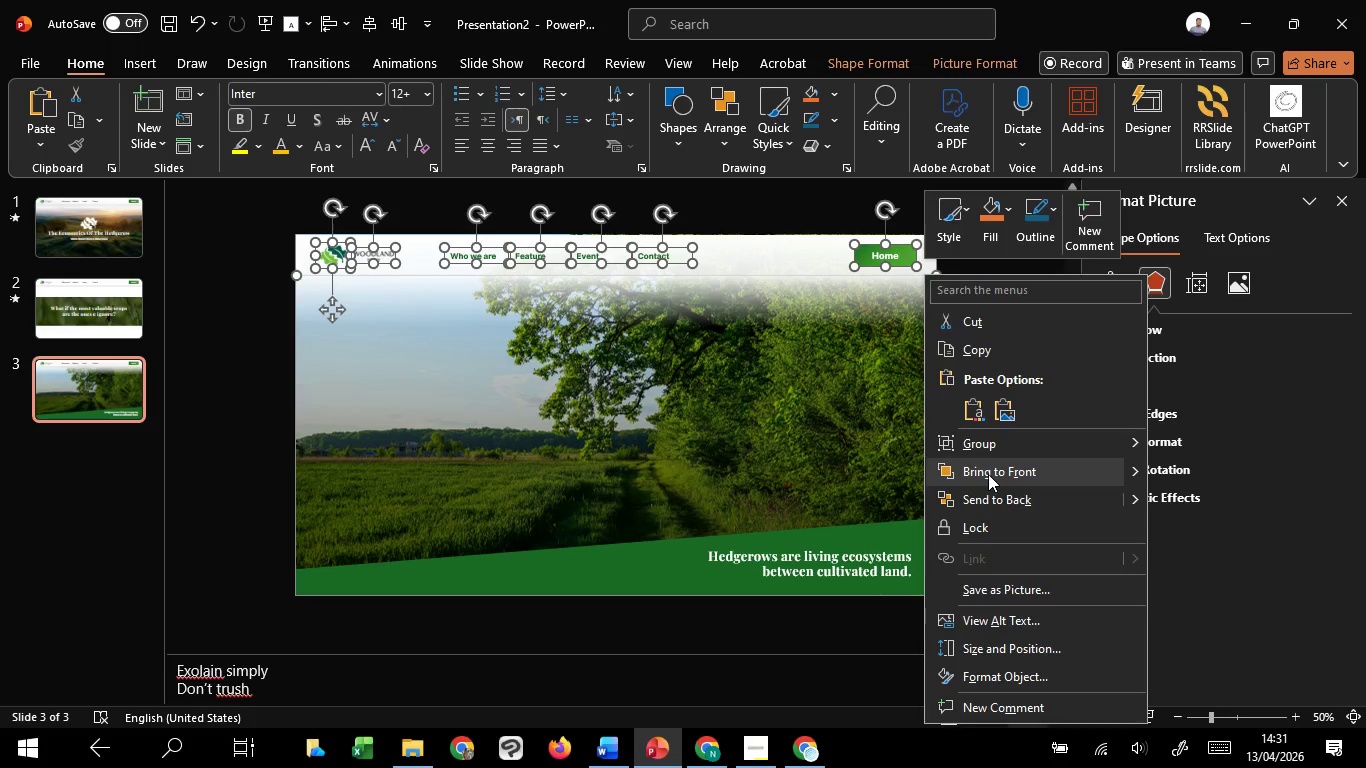 
left_click([988, 474])
 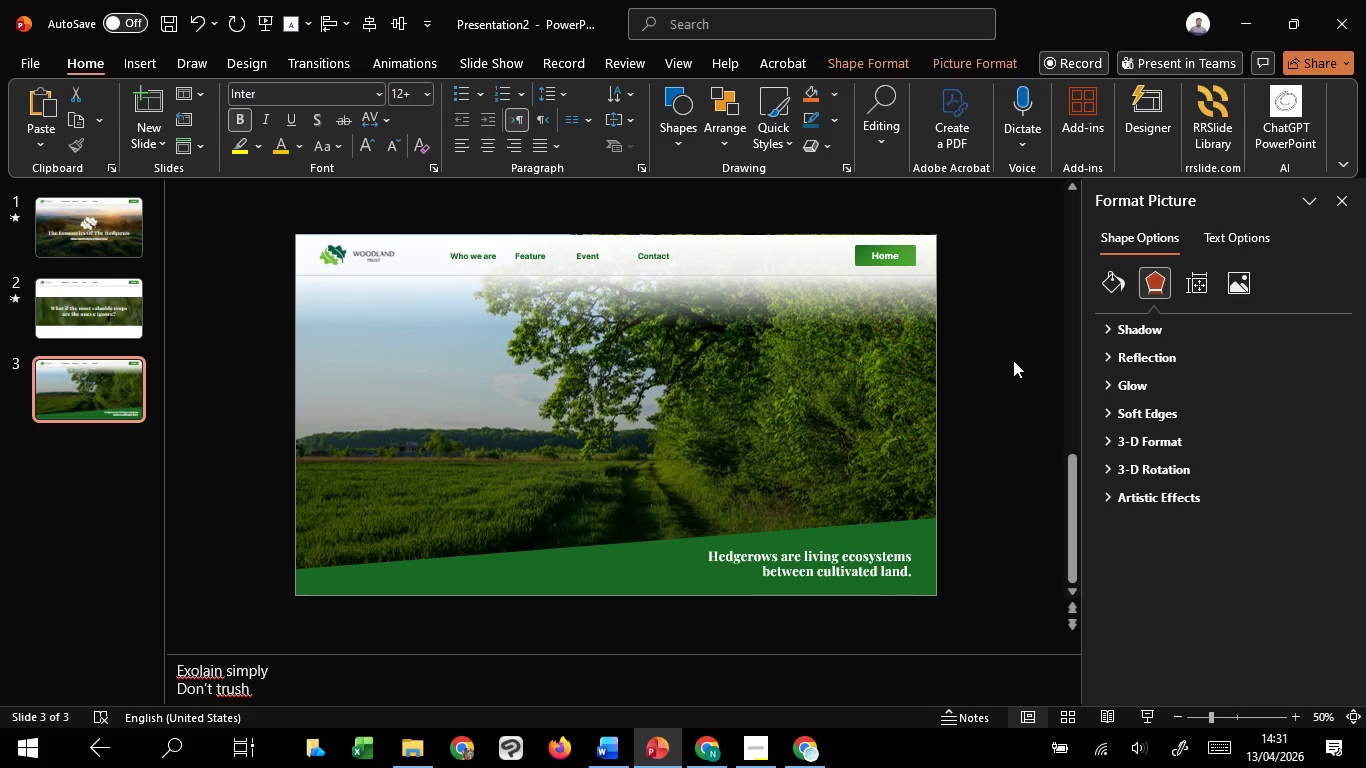 
left_click([1013, 360])
 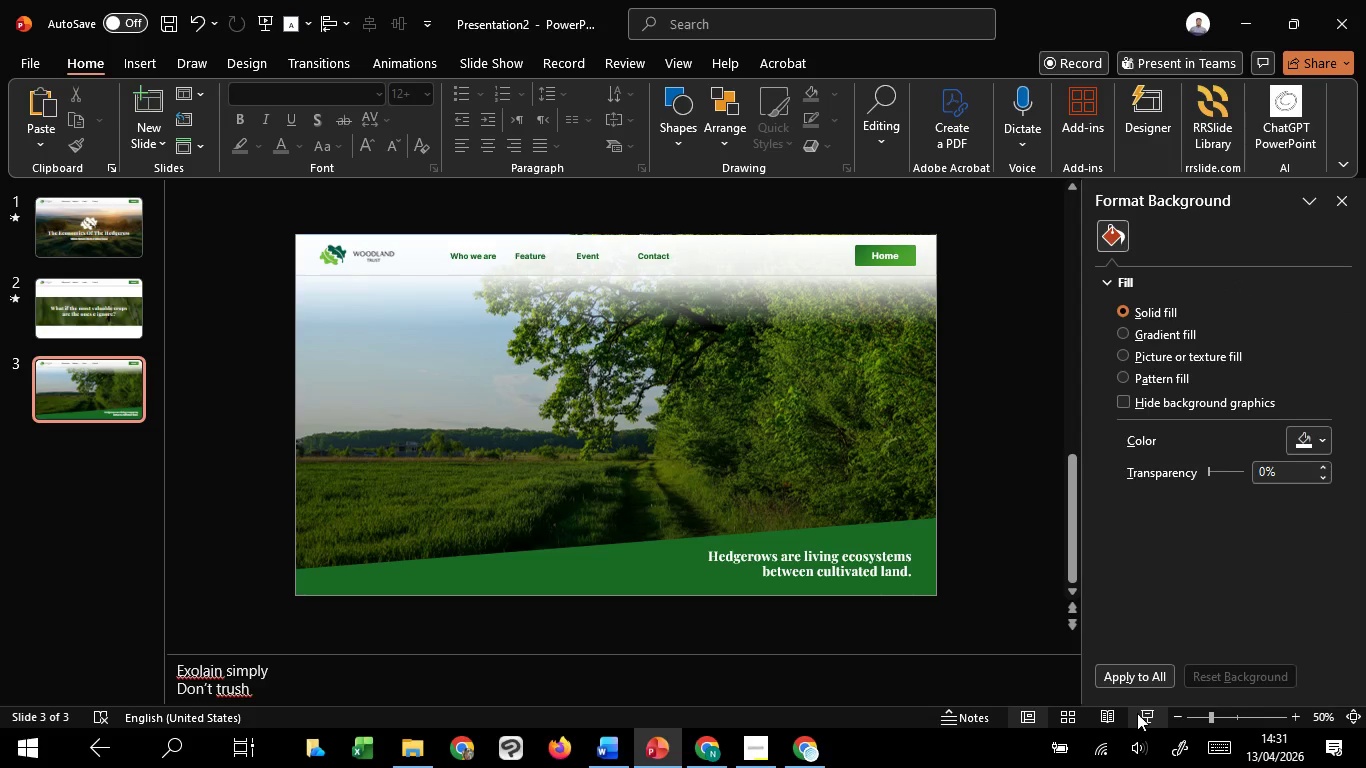 
left_click([1145, 715])
 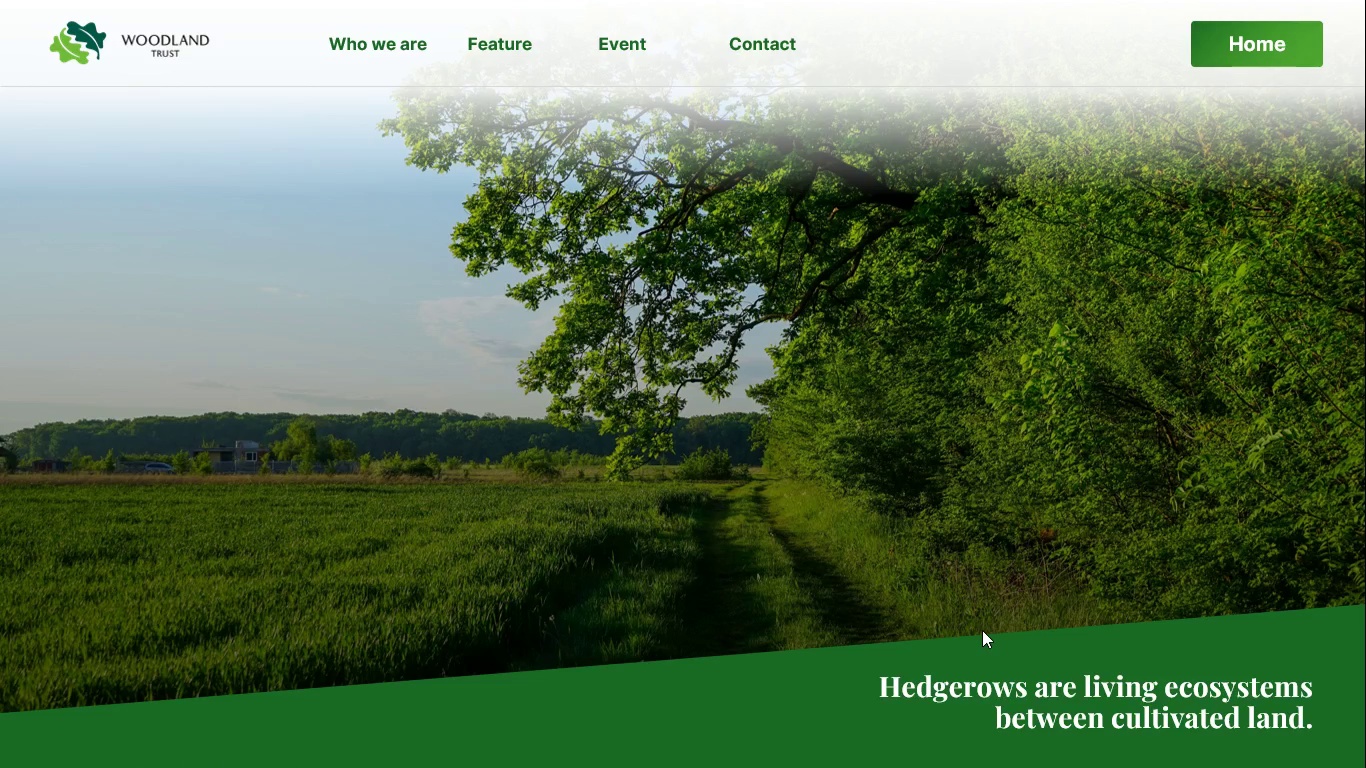 
wait(12.84)
 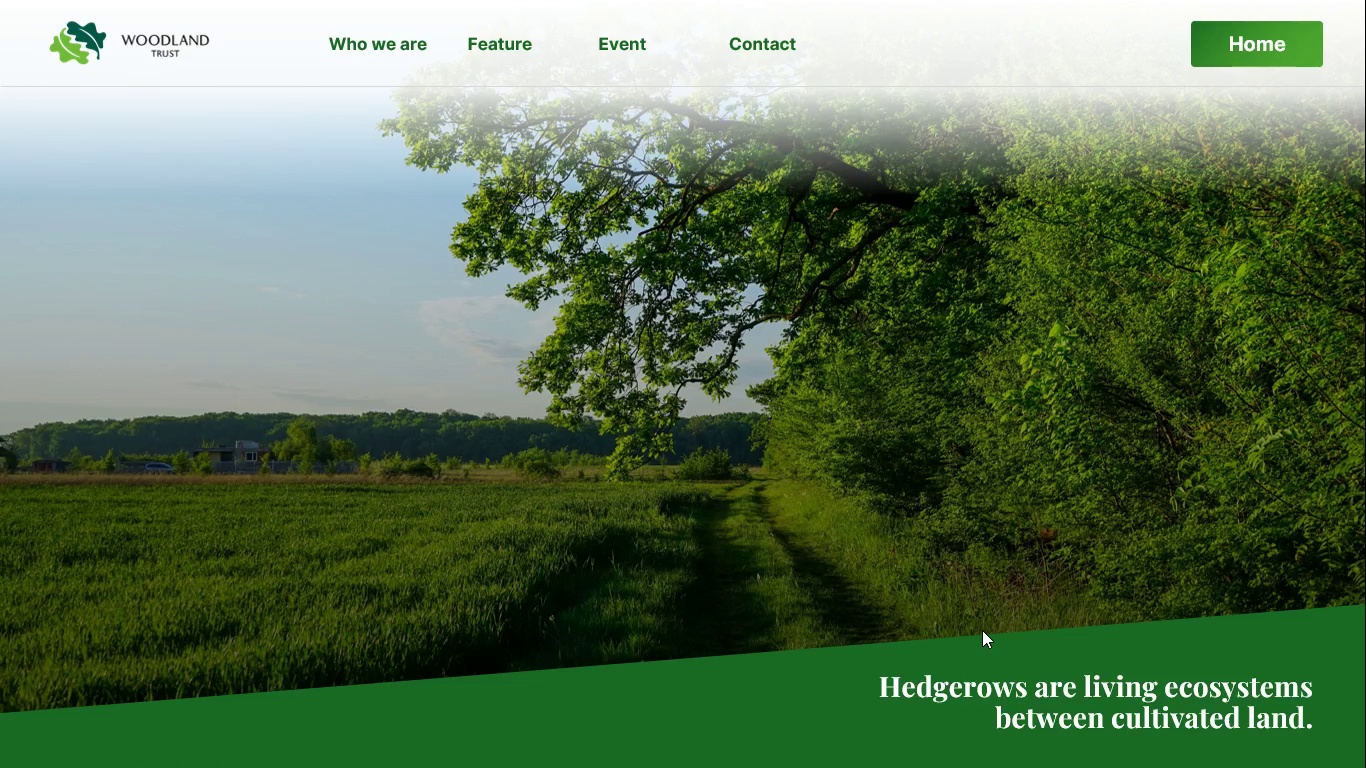 
key(Escape)
 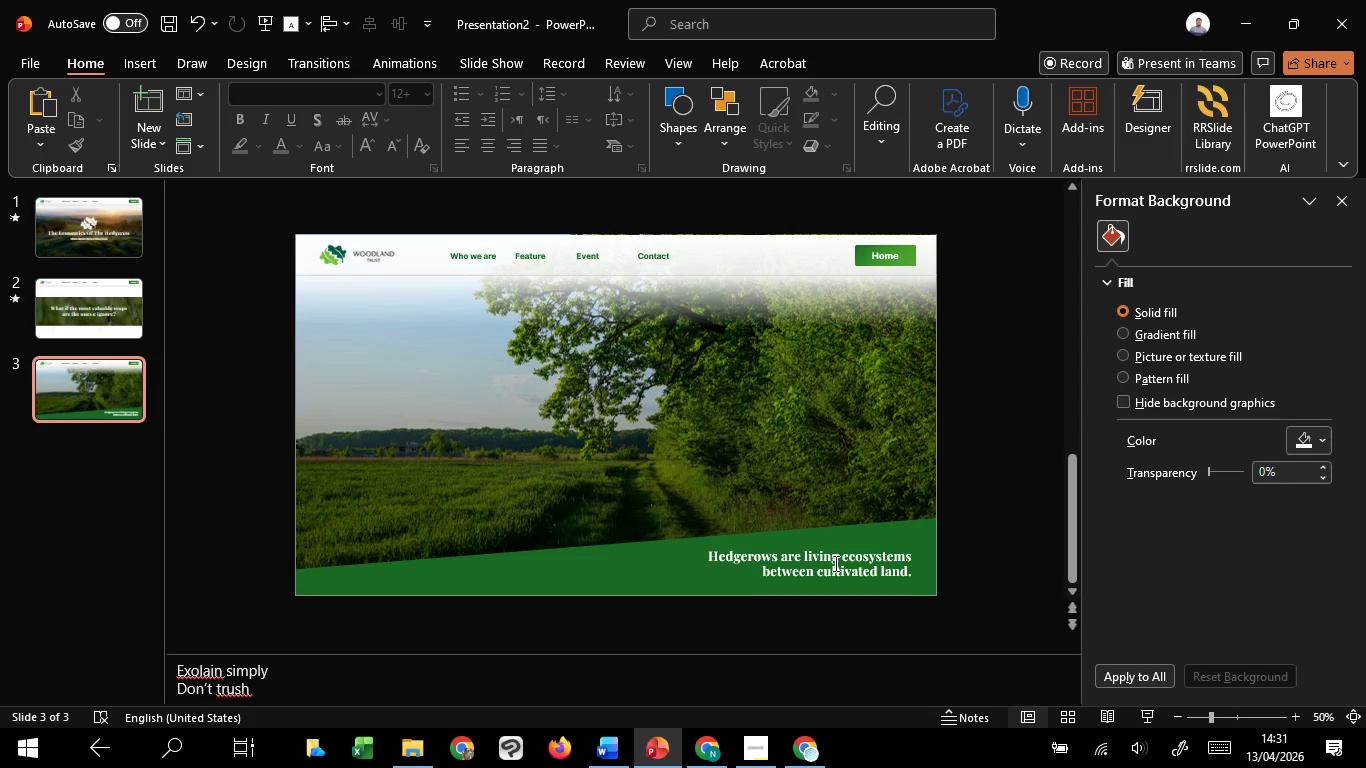 
left_click([834, 563])
 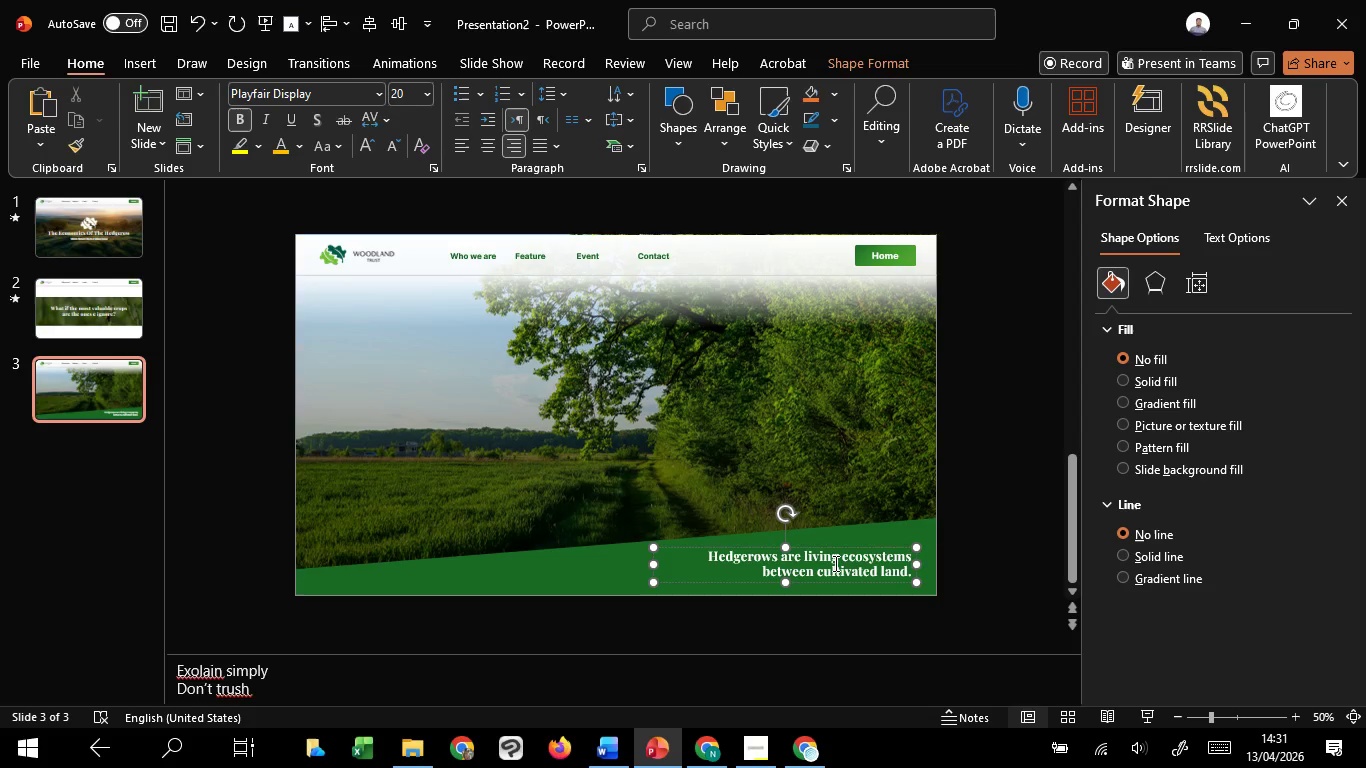 
hold_key(key=ControlLeft, duration=1.52)
scroll: coordinate [834, 563], scroll_direction: up, amount: 1.0
 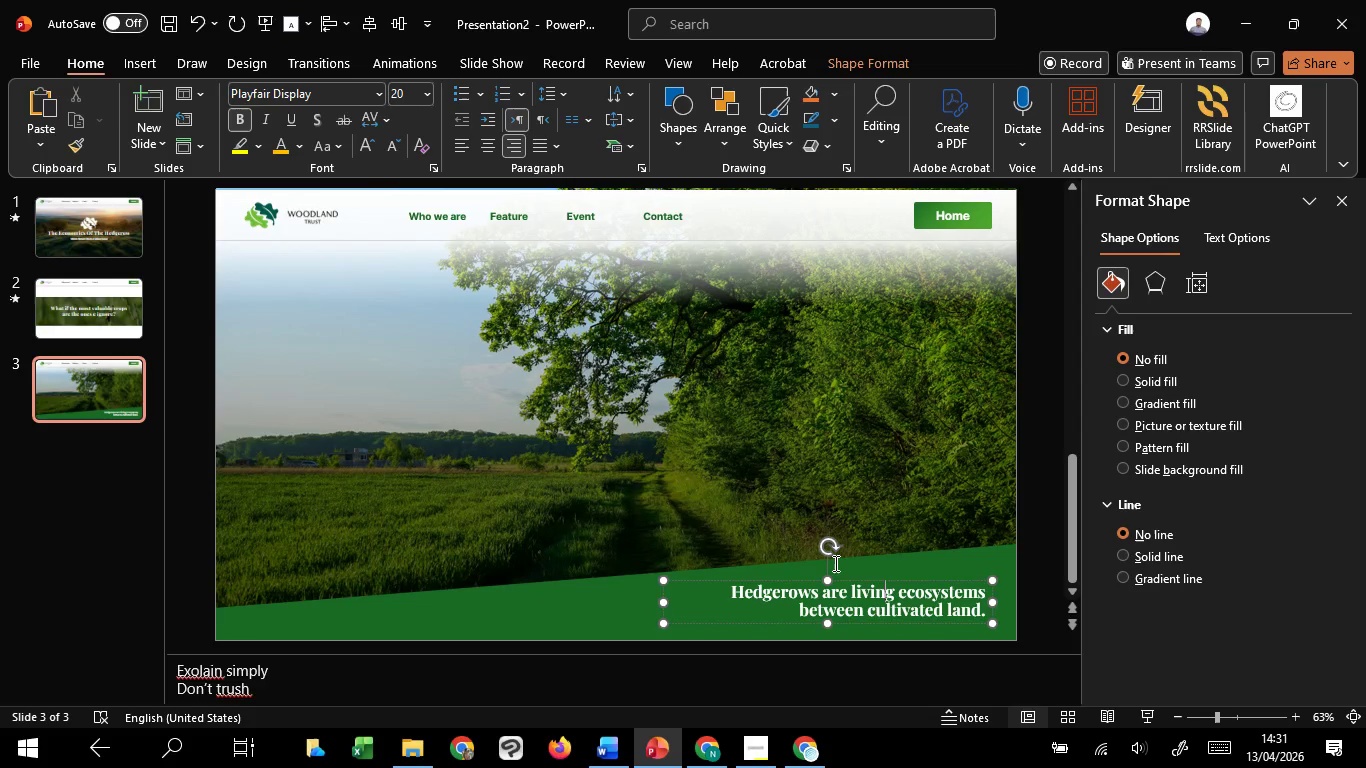 
hold_key(key=ControlLeft, duration=1.51)
 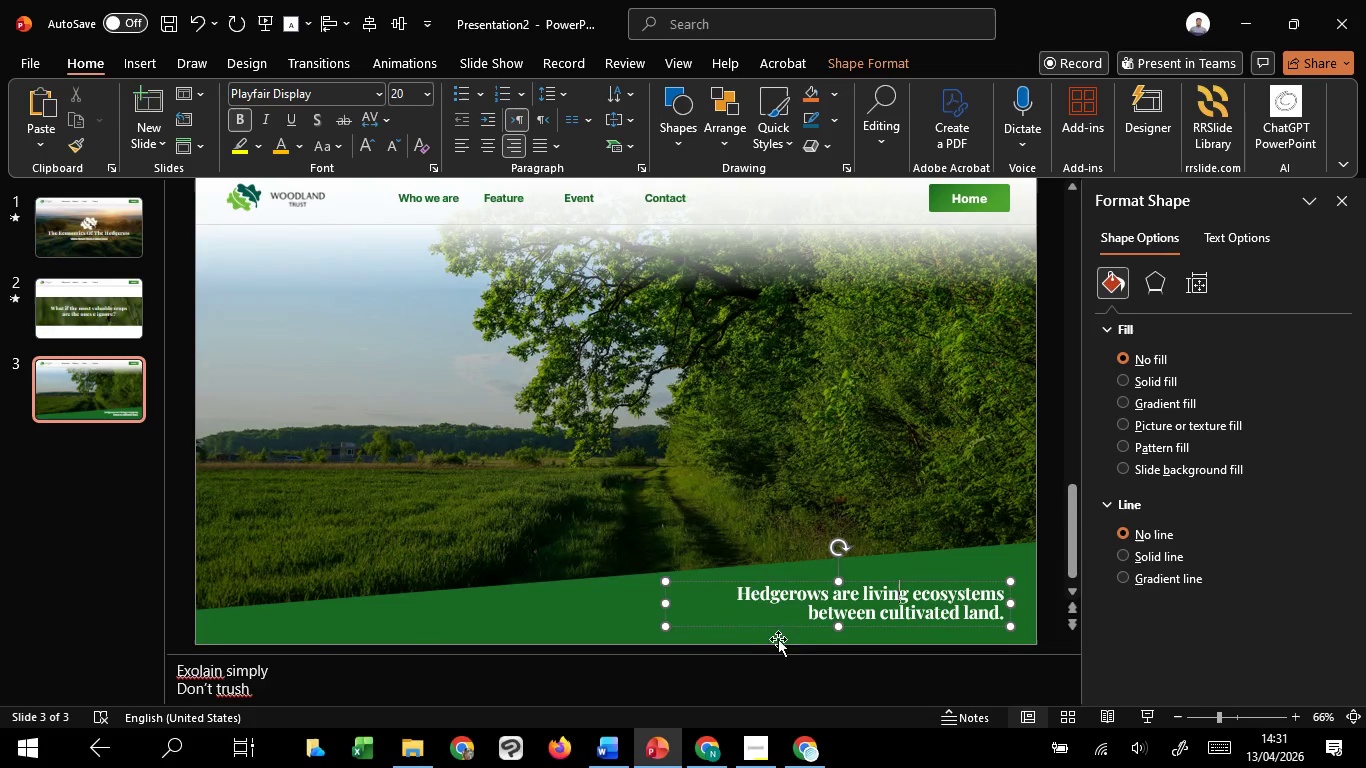 
key(Control+ControlLeft)
 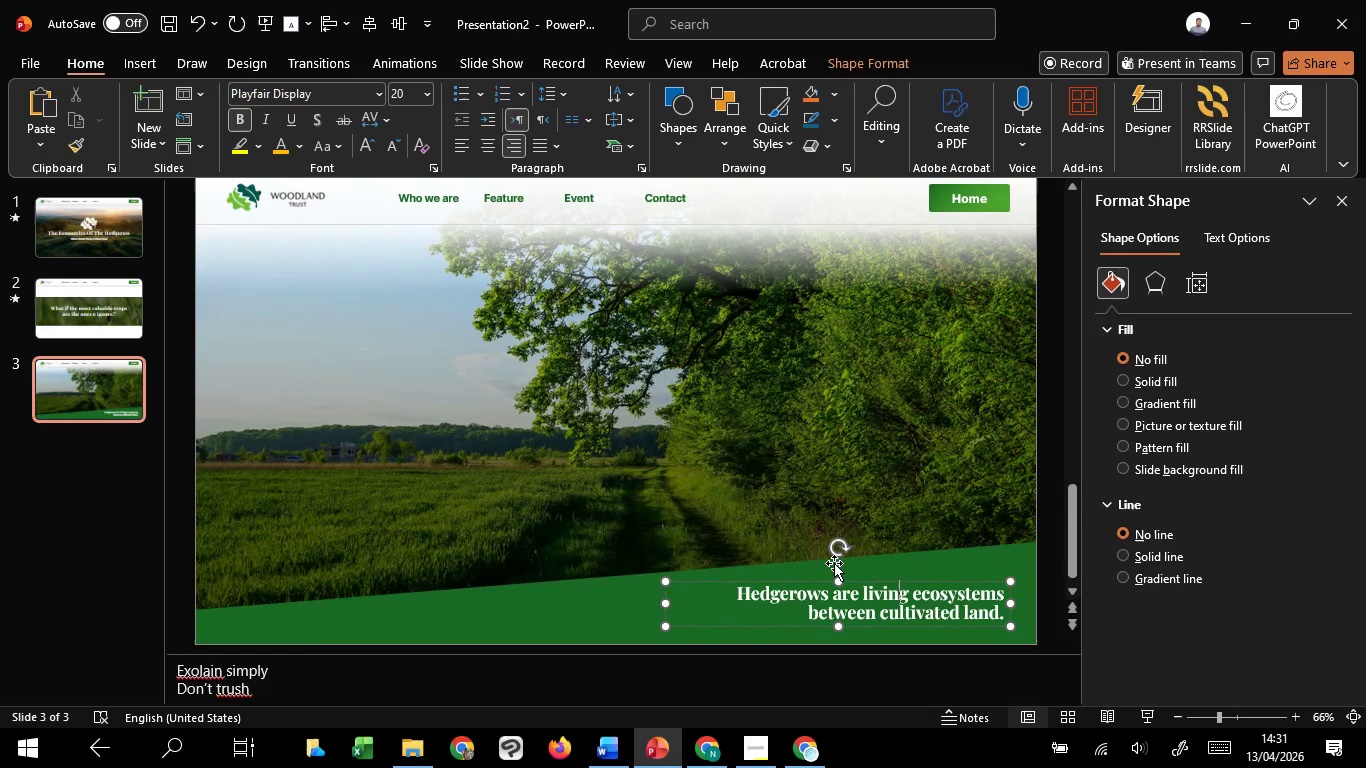 
key(Control+ControlLeft)
 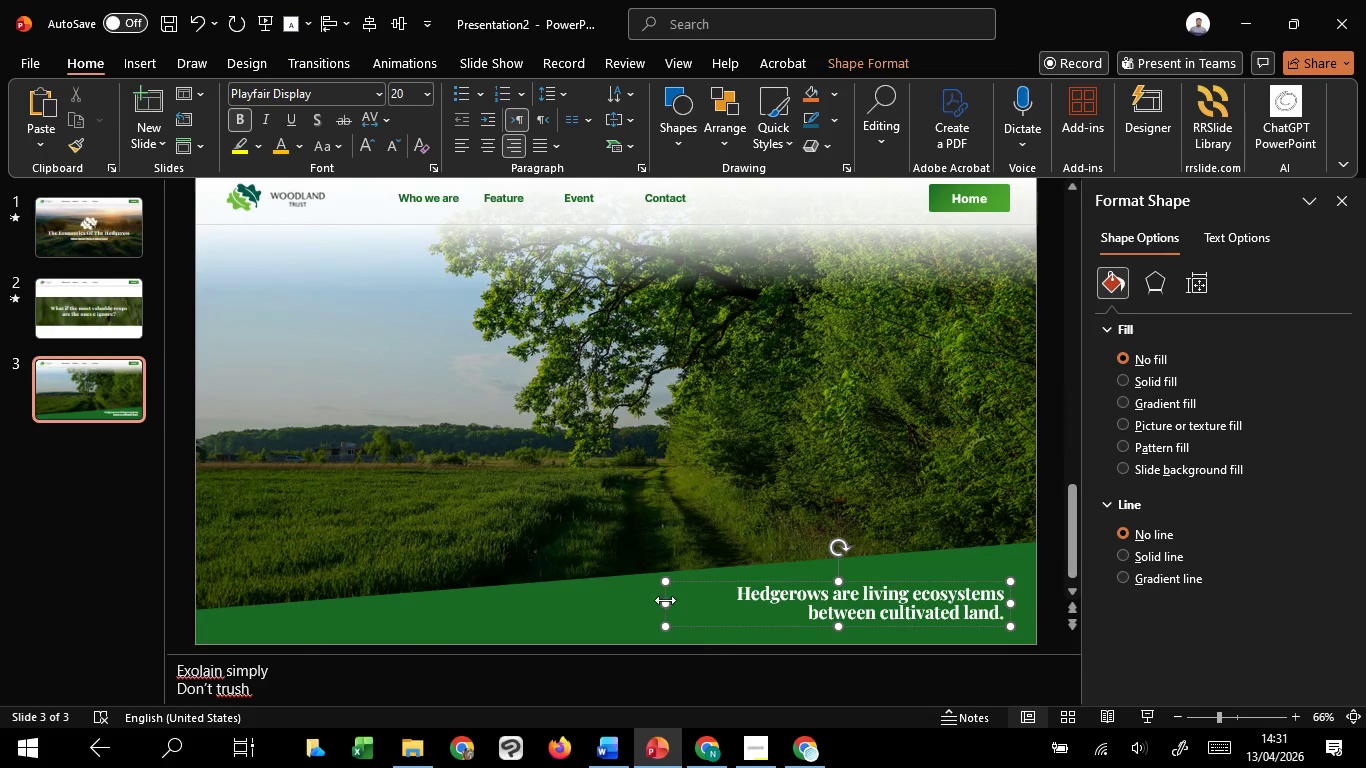 
scroll: coordinate [834, 563], scroll_direction: up, amount: 1.0
 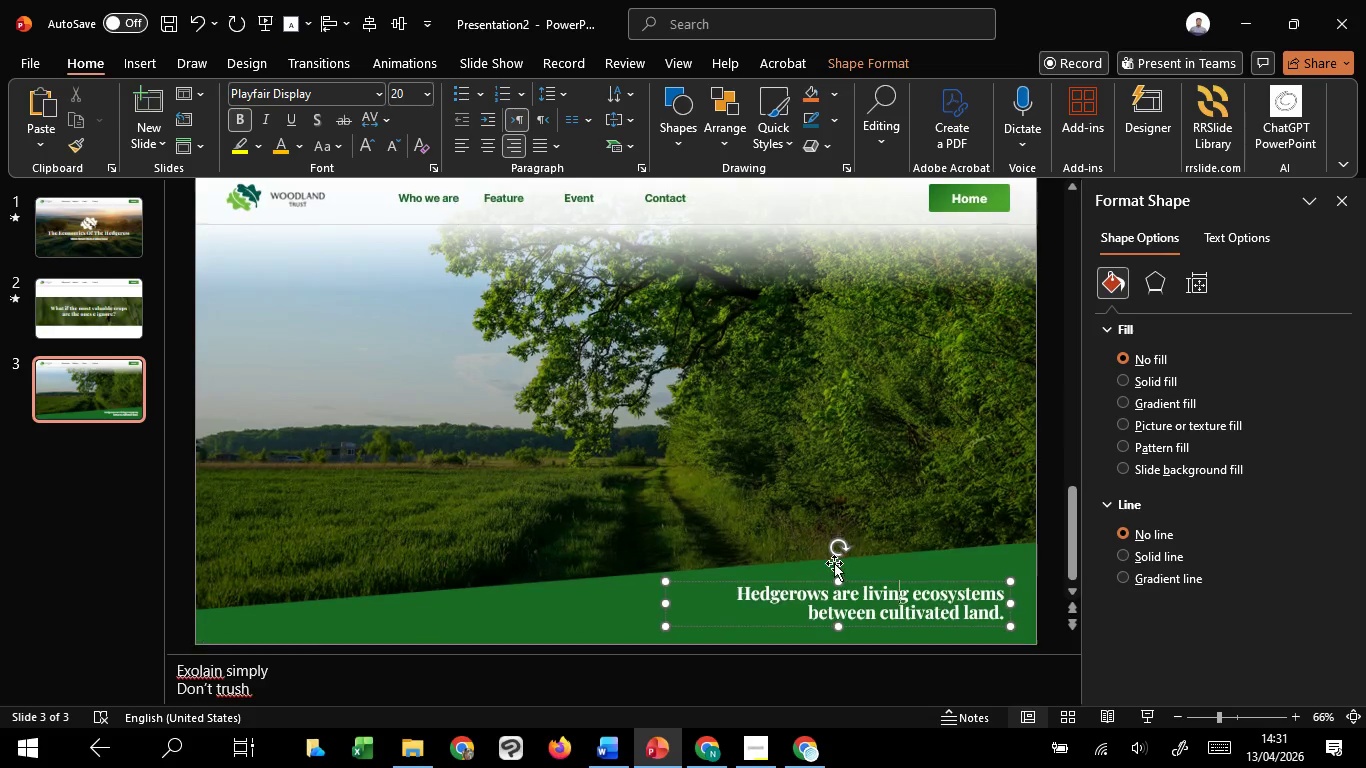 
left_click_drag(start_coordinate=[665, 600], to_coordinate=[724, 597])
 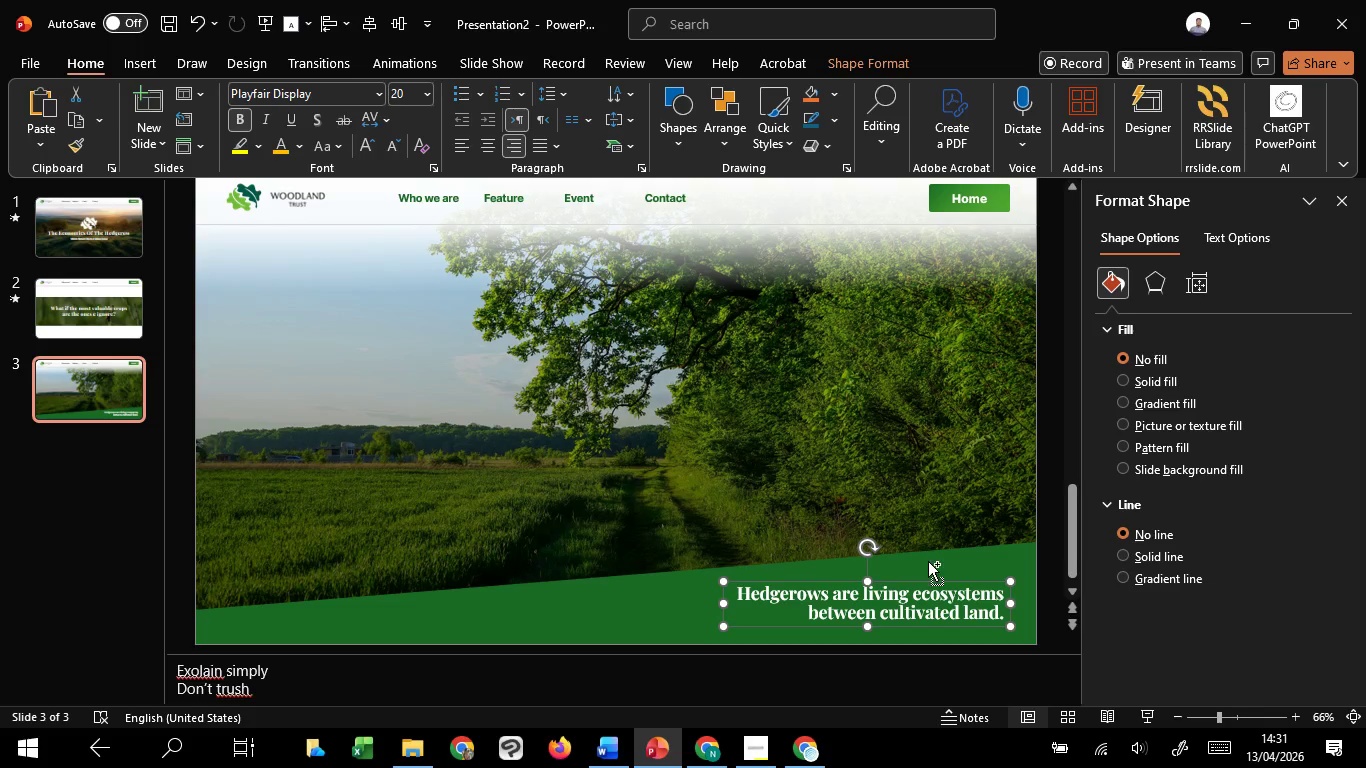 
hold_key(key=ControlLeft, duration=1.01)
scroll: coordinate [928, 561], scroll_direction: down, amount: 1.0
 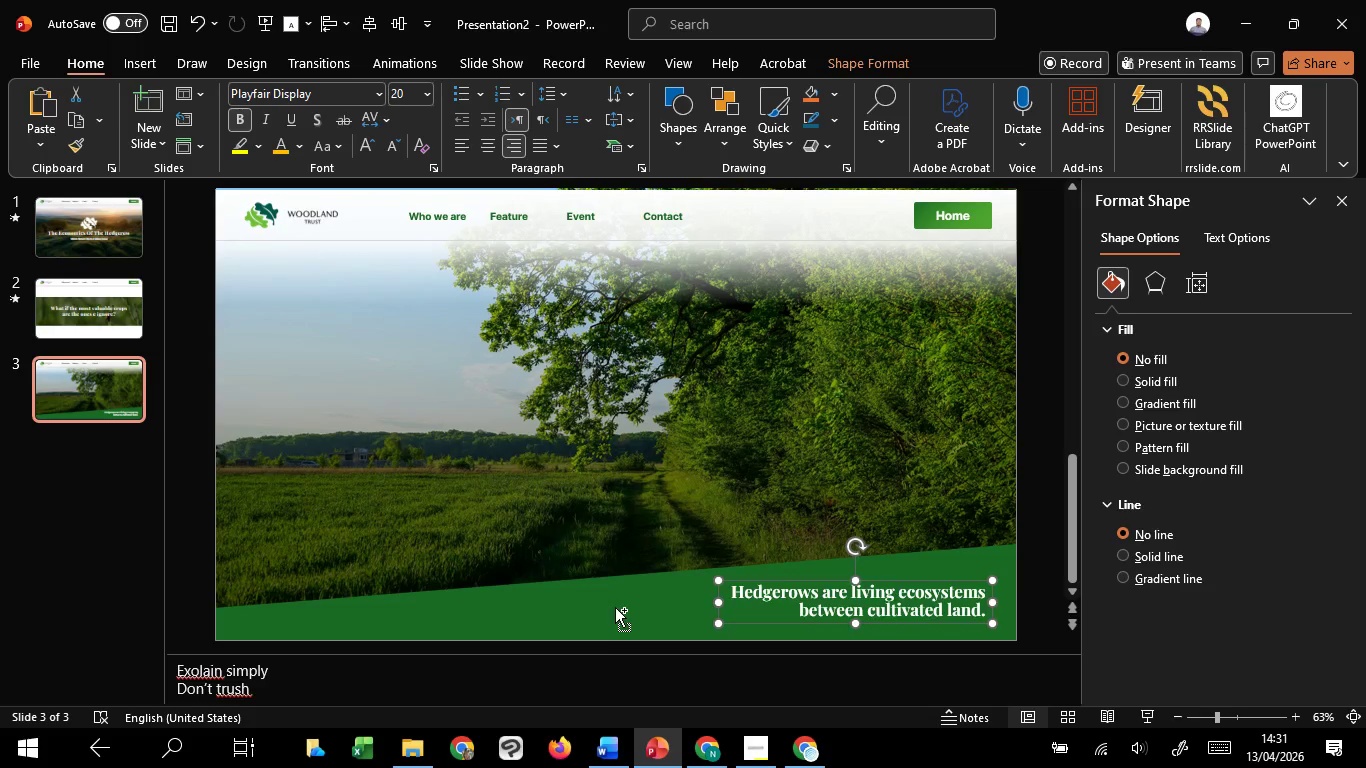 
left_click([615, 607])
 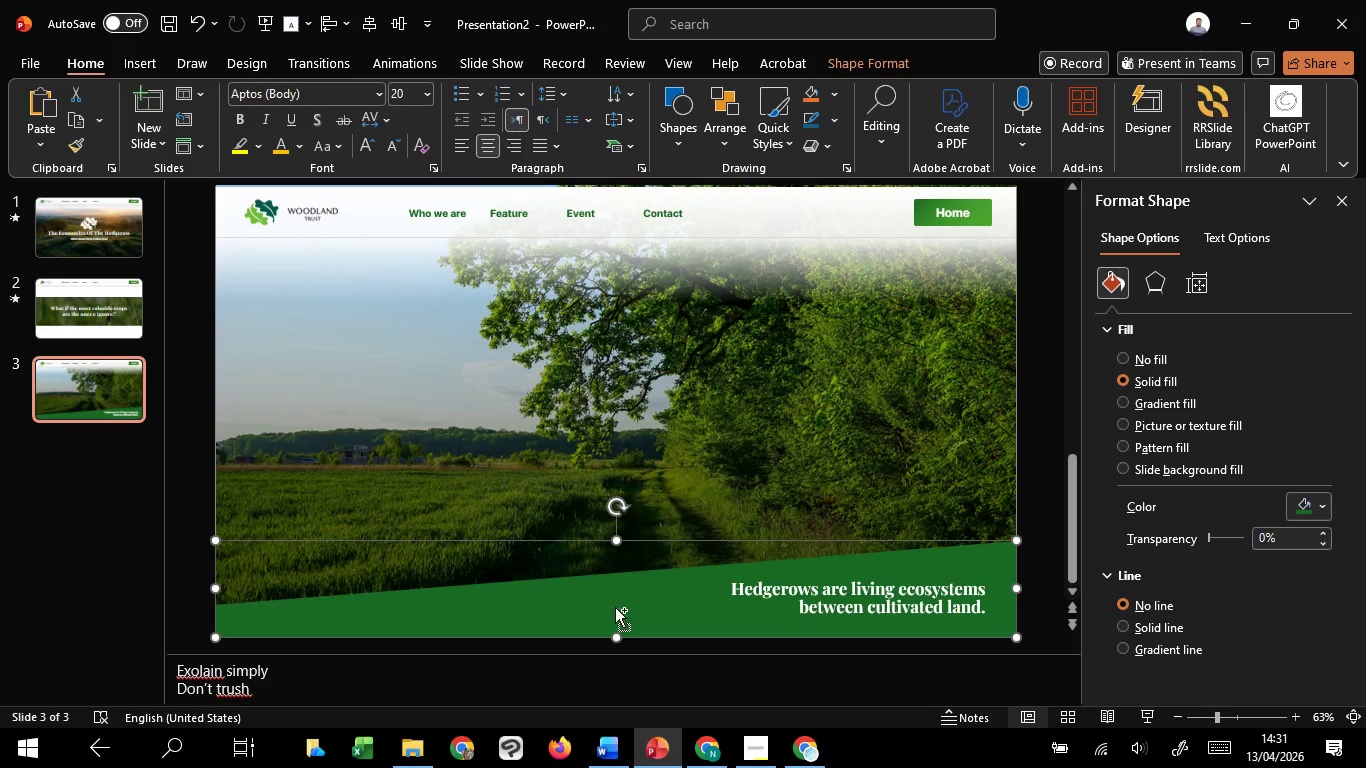 
hold_key(key=ControlLeft, duration=1.39)
hold_key(key=ShiftLeft, duration=1.03)
left_click_drag(start_coordinate=[615, 608], to_coordinate=[614, 596])
 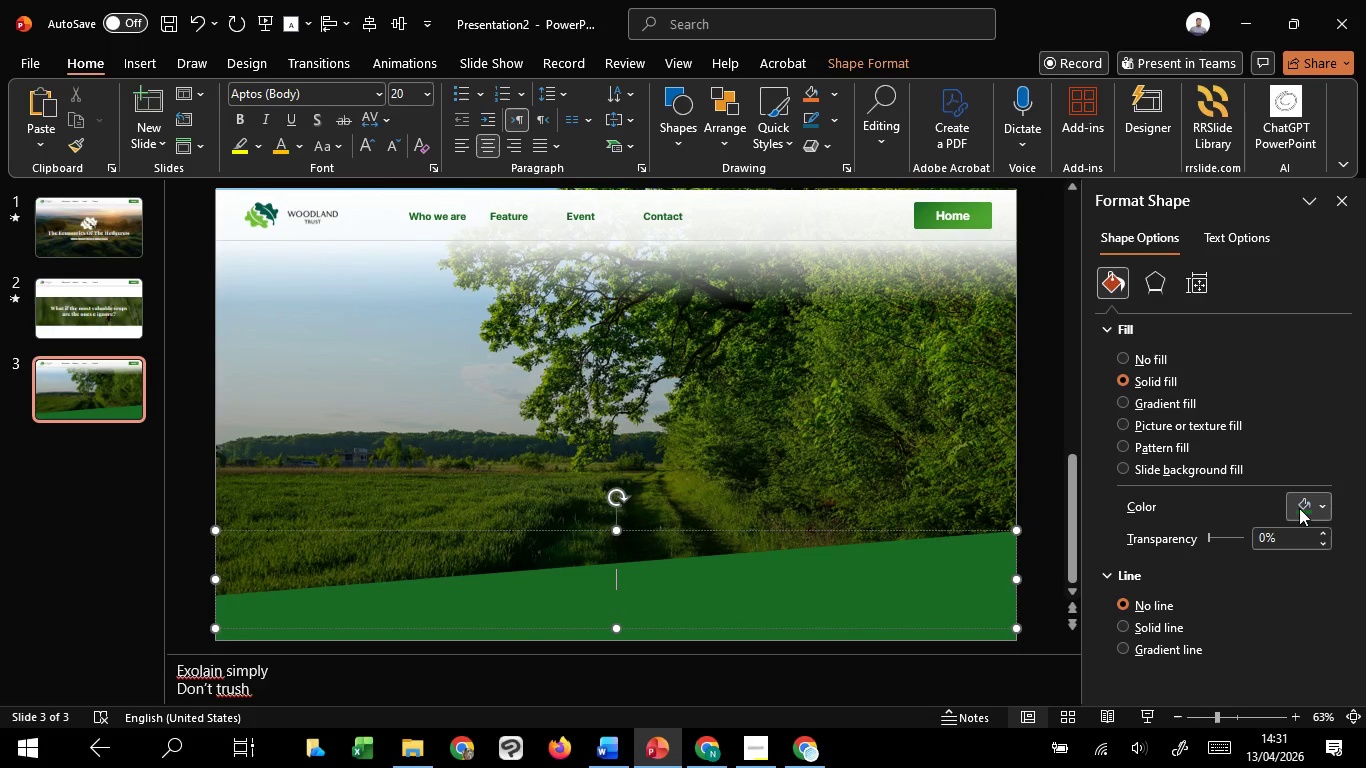 
left_click([1299, 508])
 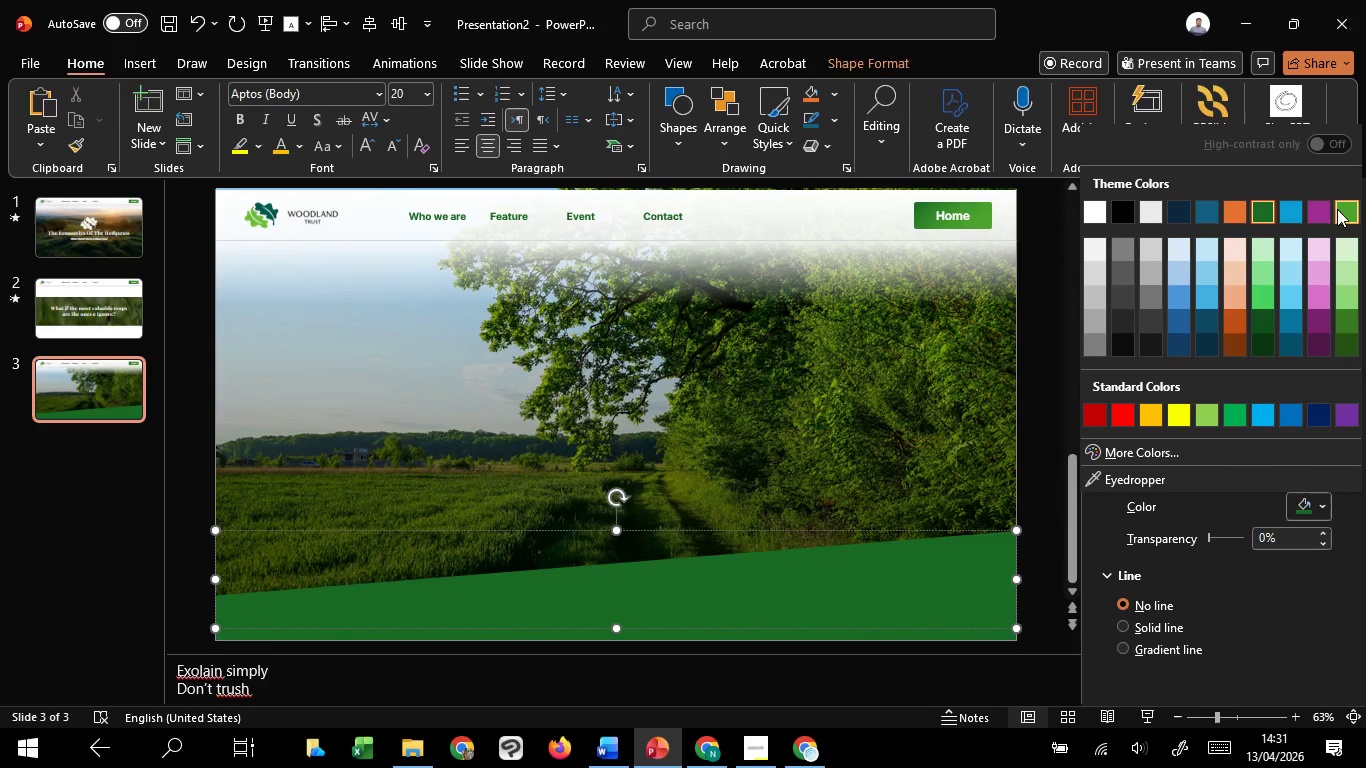 
left_click([1337, 209])
 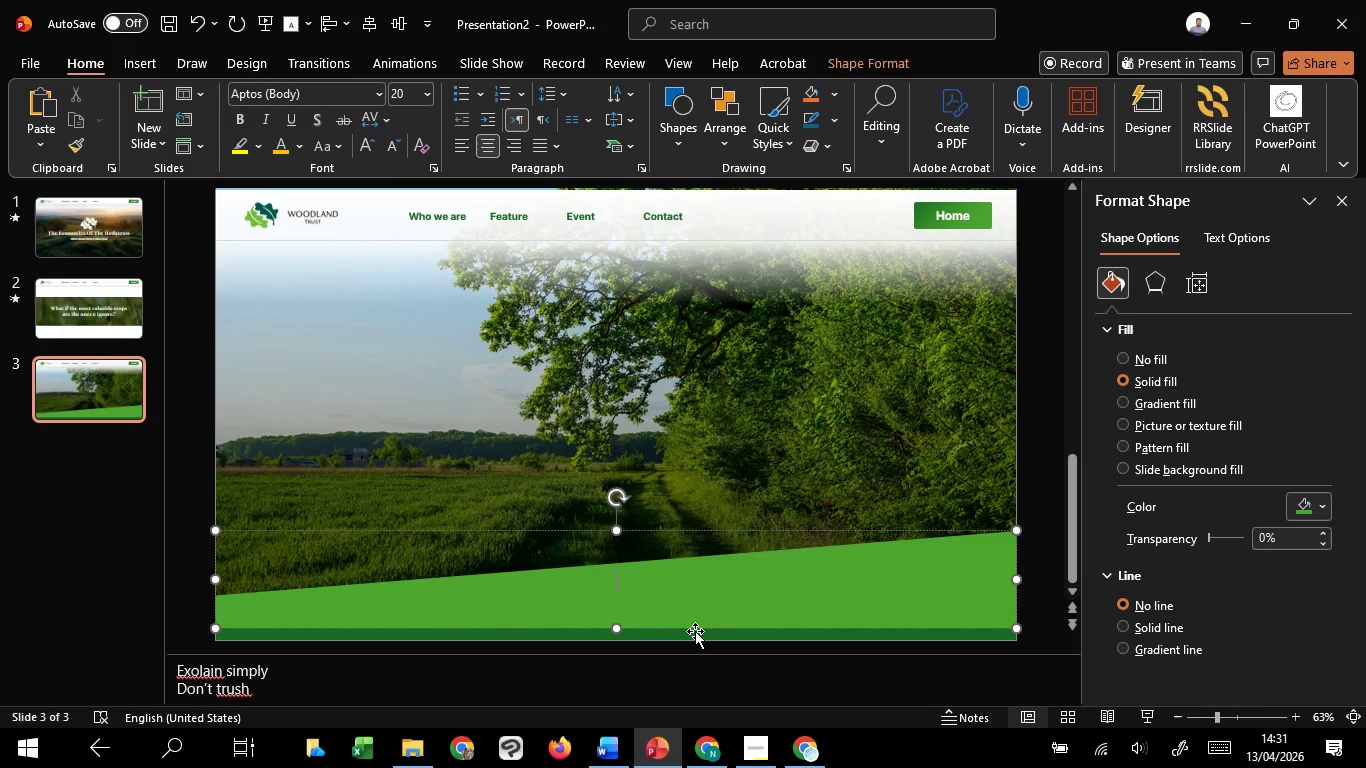 
left_click([1038, 548])
 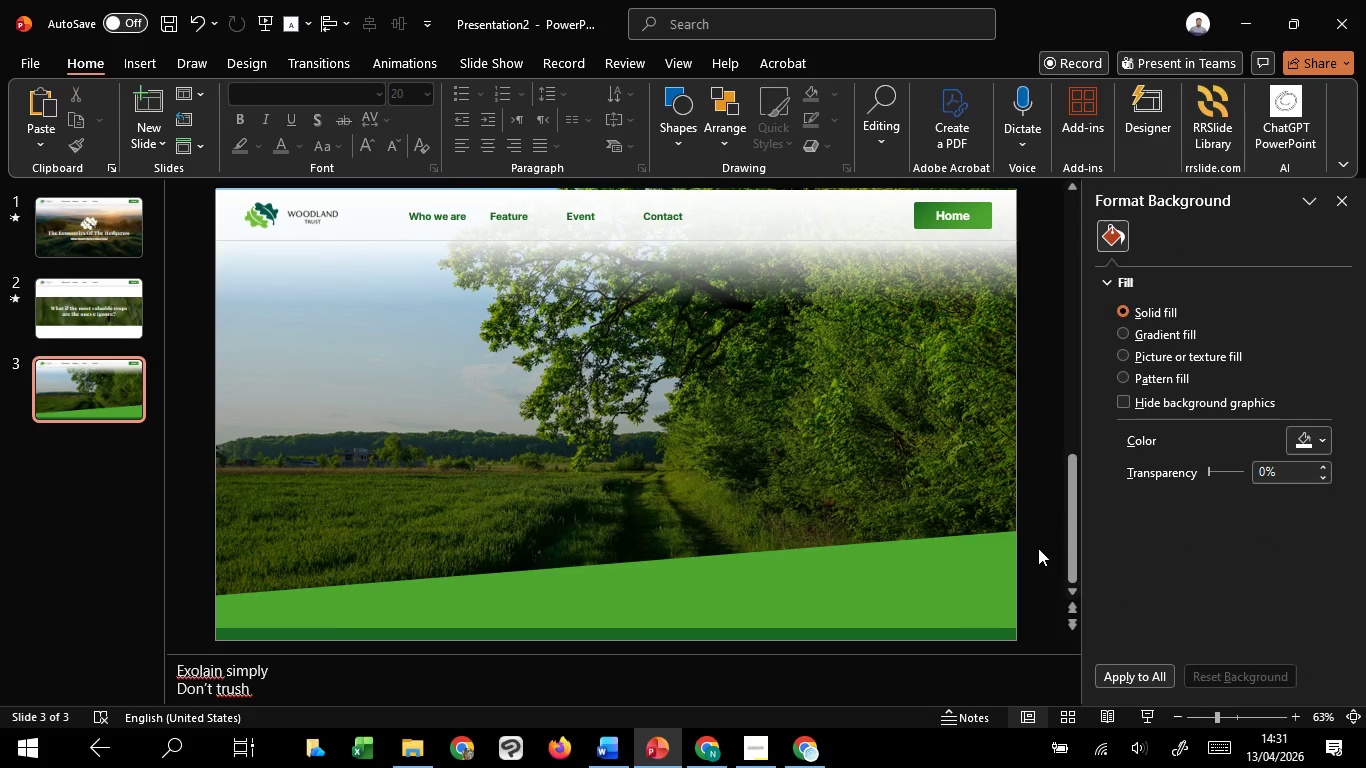 
left_click_drag(start_coordinate=[1038, 548], to_coordinate=[650, 693])
 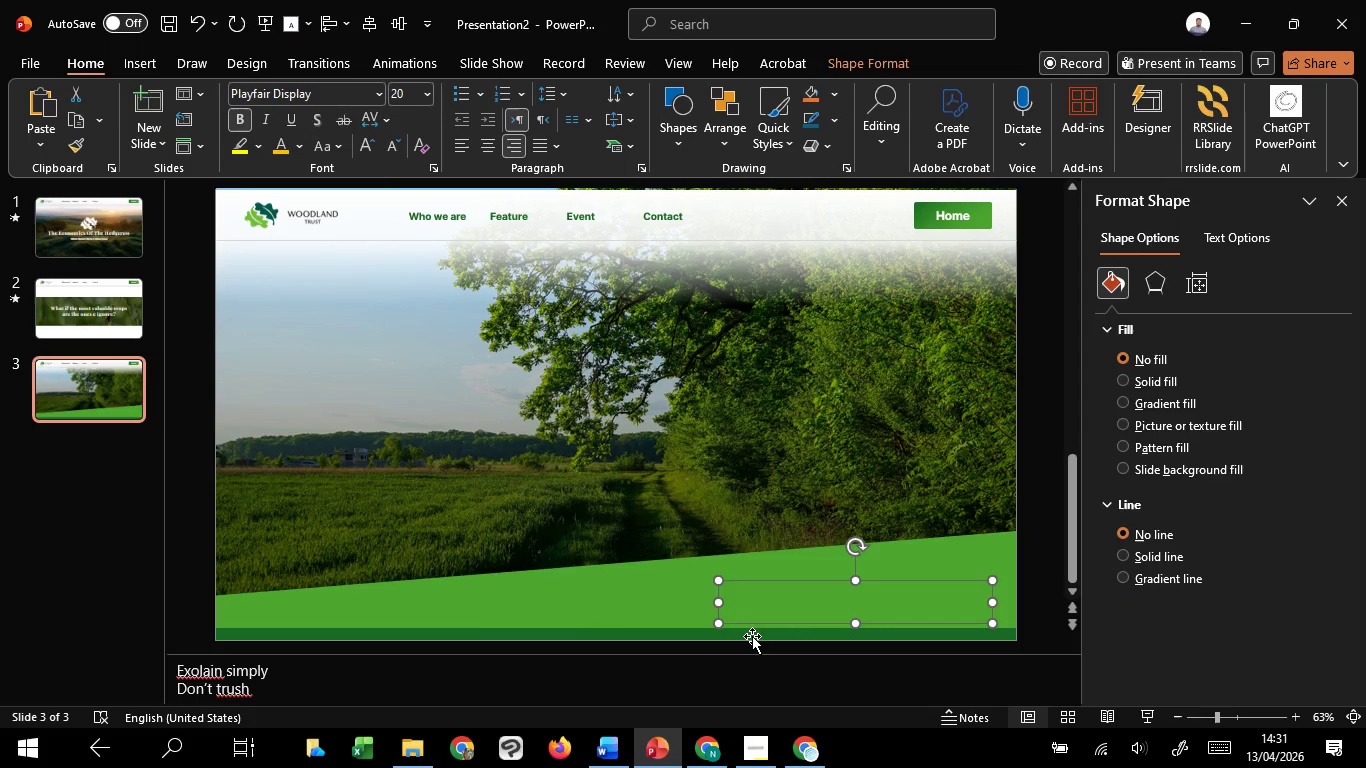 
hold_key(key=ShiftLeft, duration=0.75)
left_click([752, 636])
 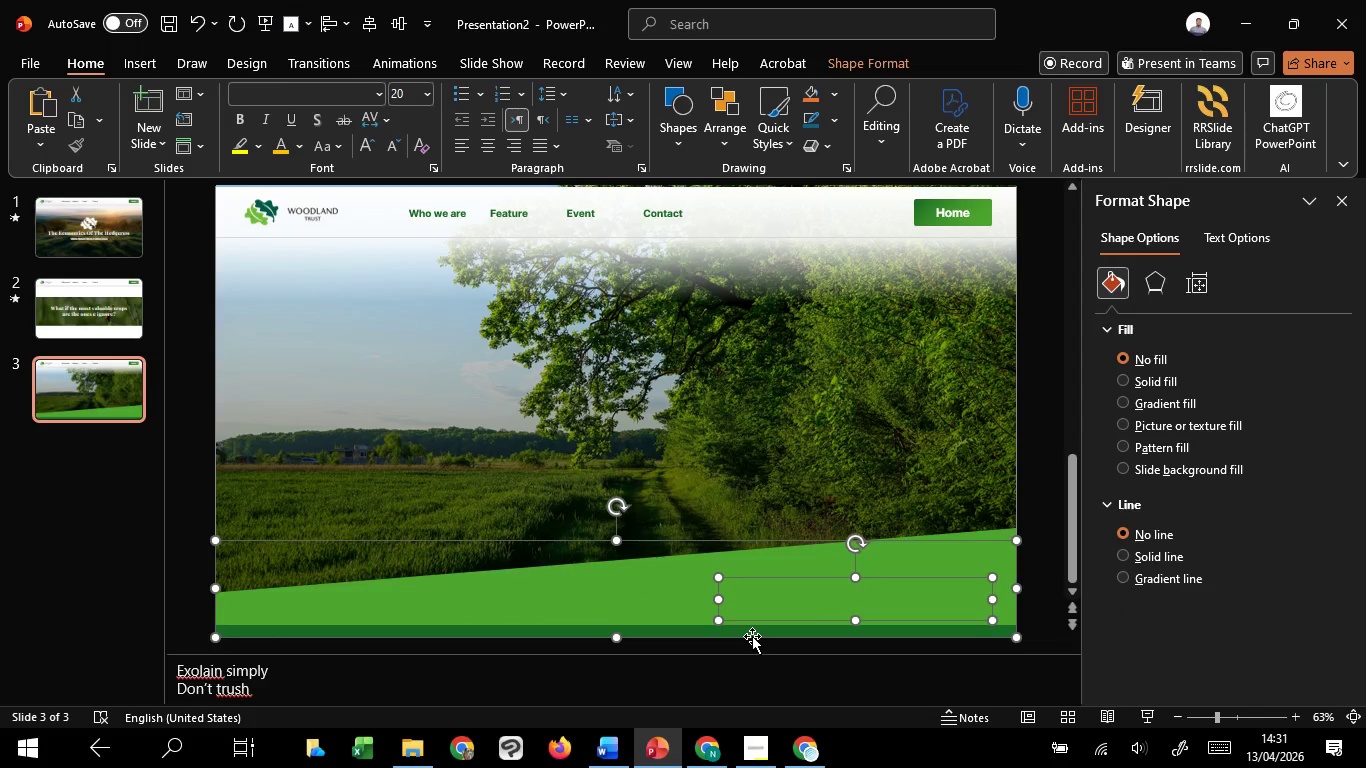 
right_click([752, 636])
 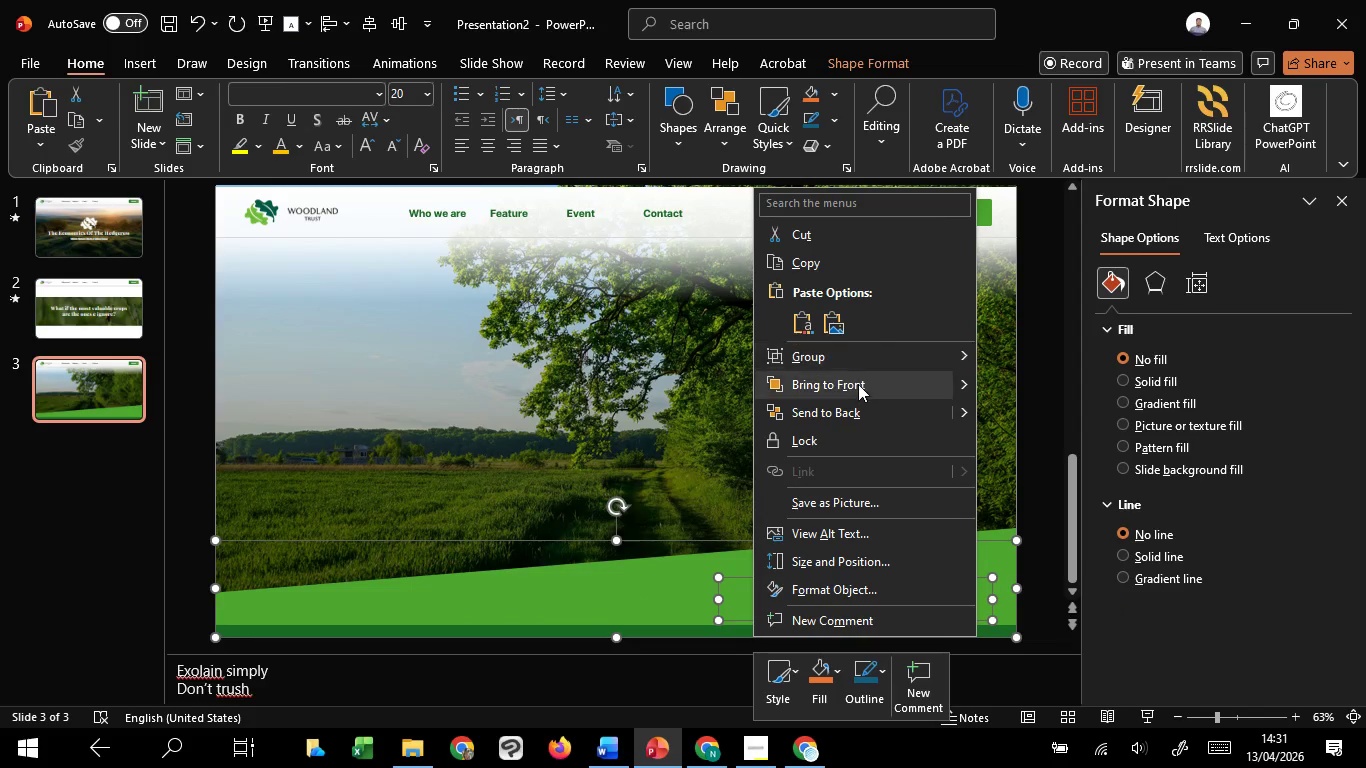 
left_click([857, 385])
 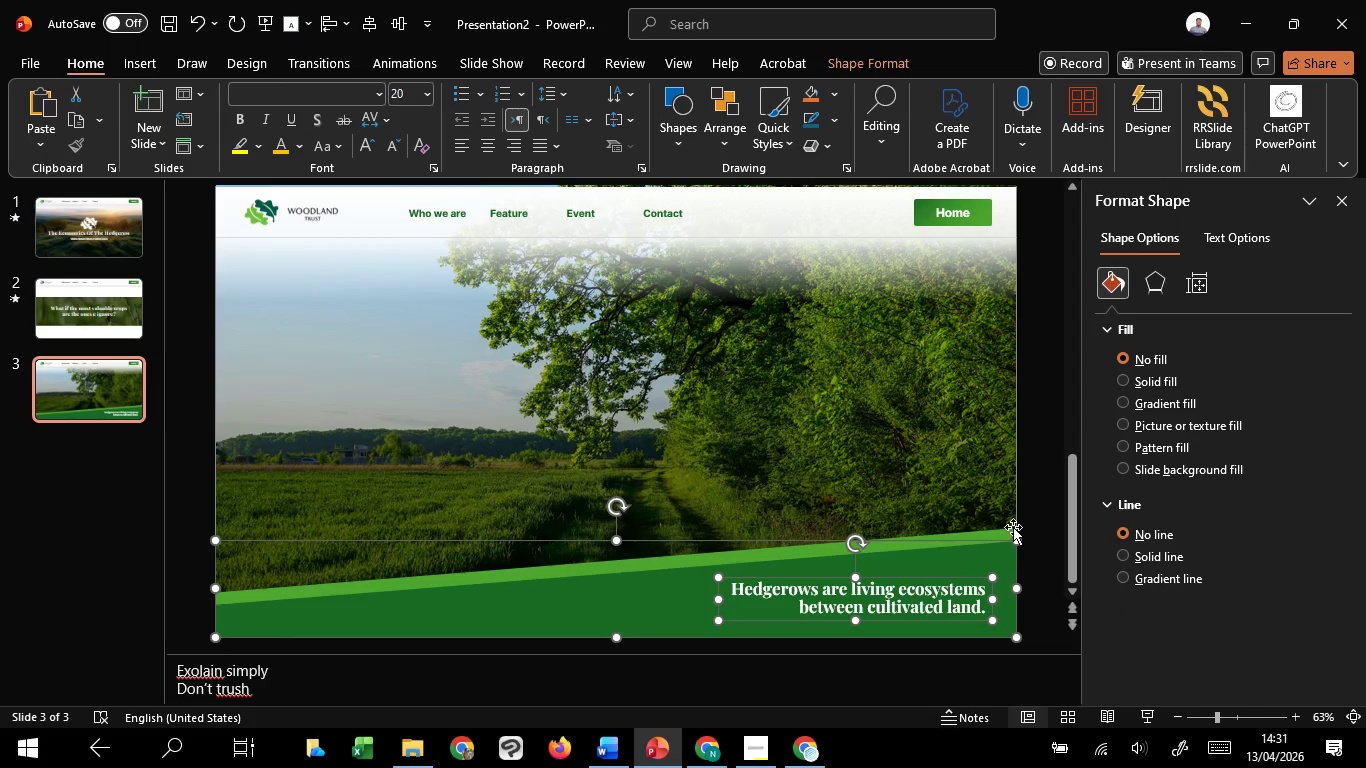 
left_click([1010, 527])
 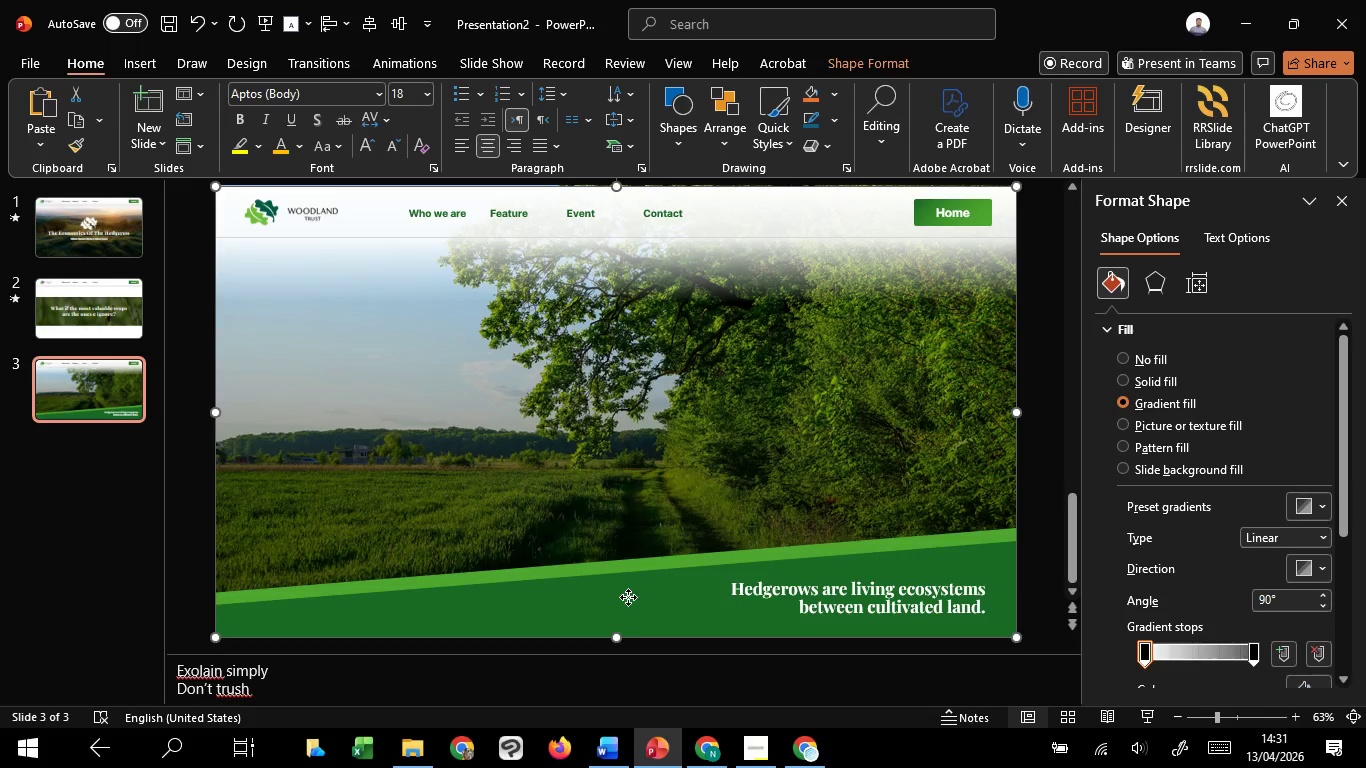 
left_click([628, 597])
 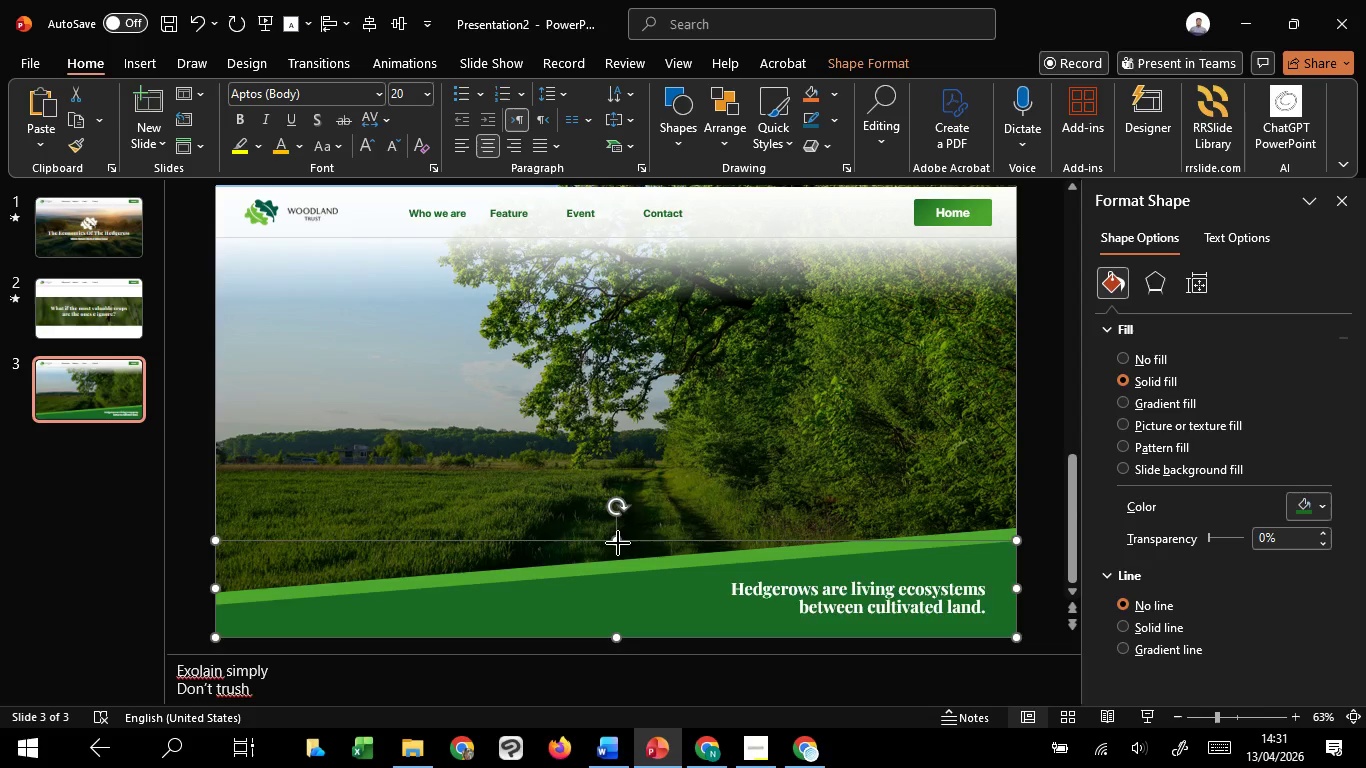 
left_click_drag(start_coordinate=[618, 543], to_coordinate=[620, 560])
 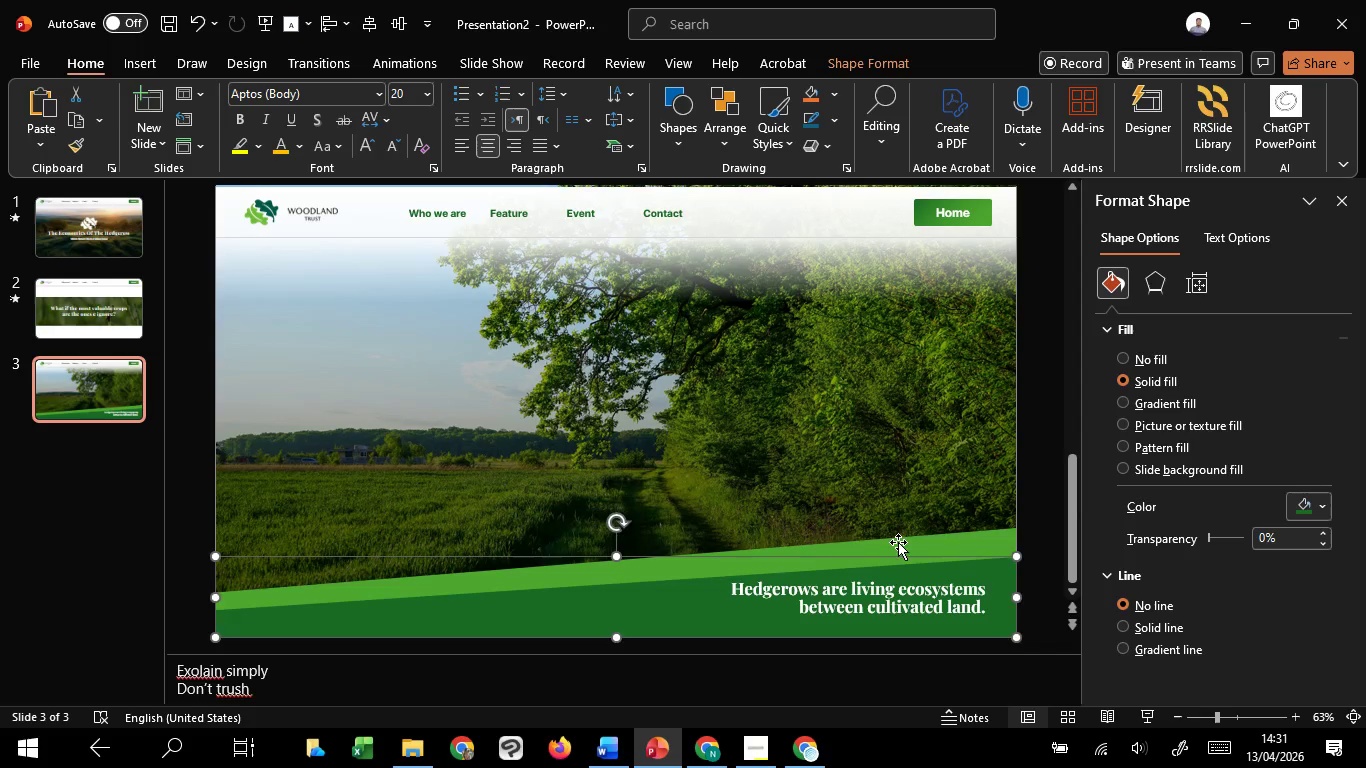 
left_click([898, 542])
 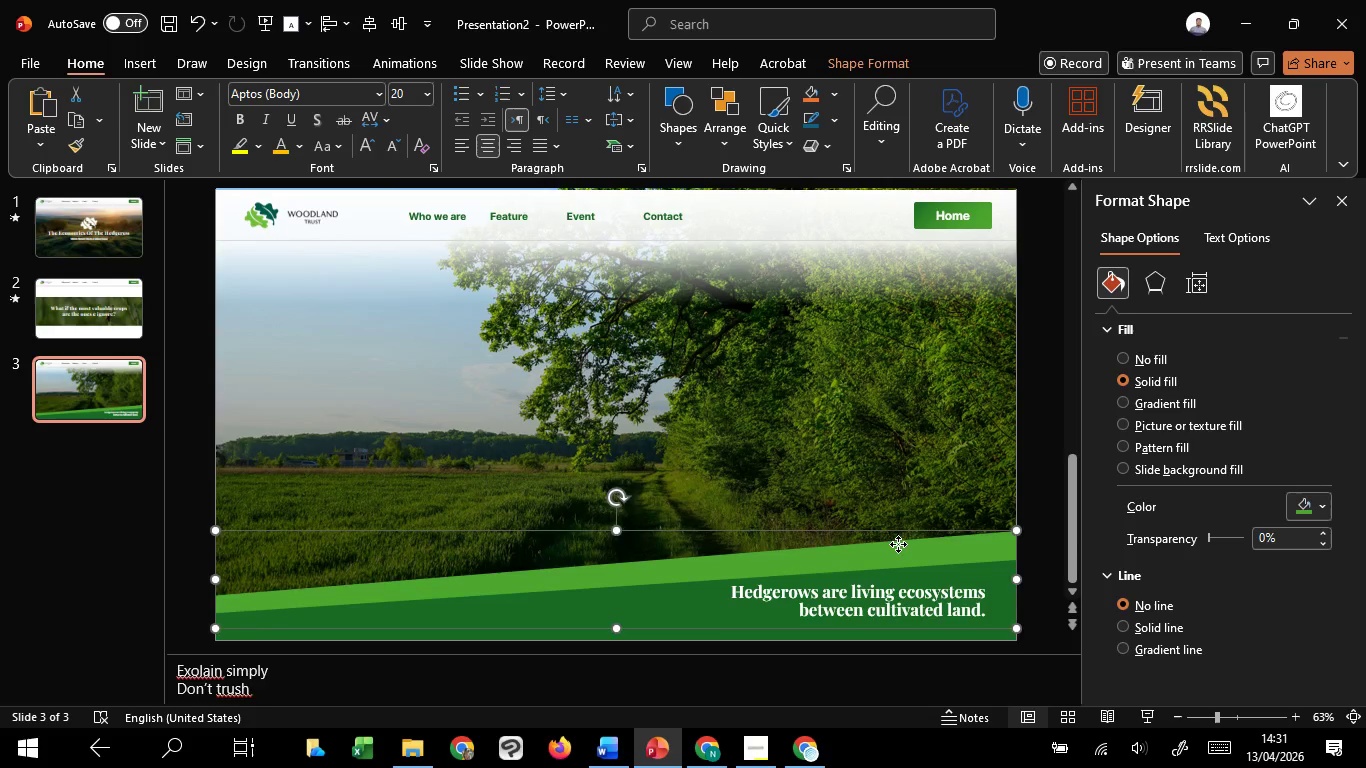 
left_click_drag(start_coordinate=[898, 542], to_coordinate=[902, 555])
 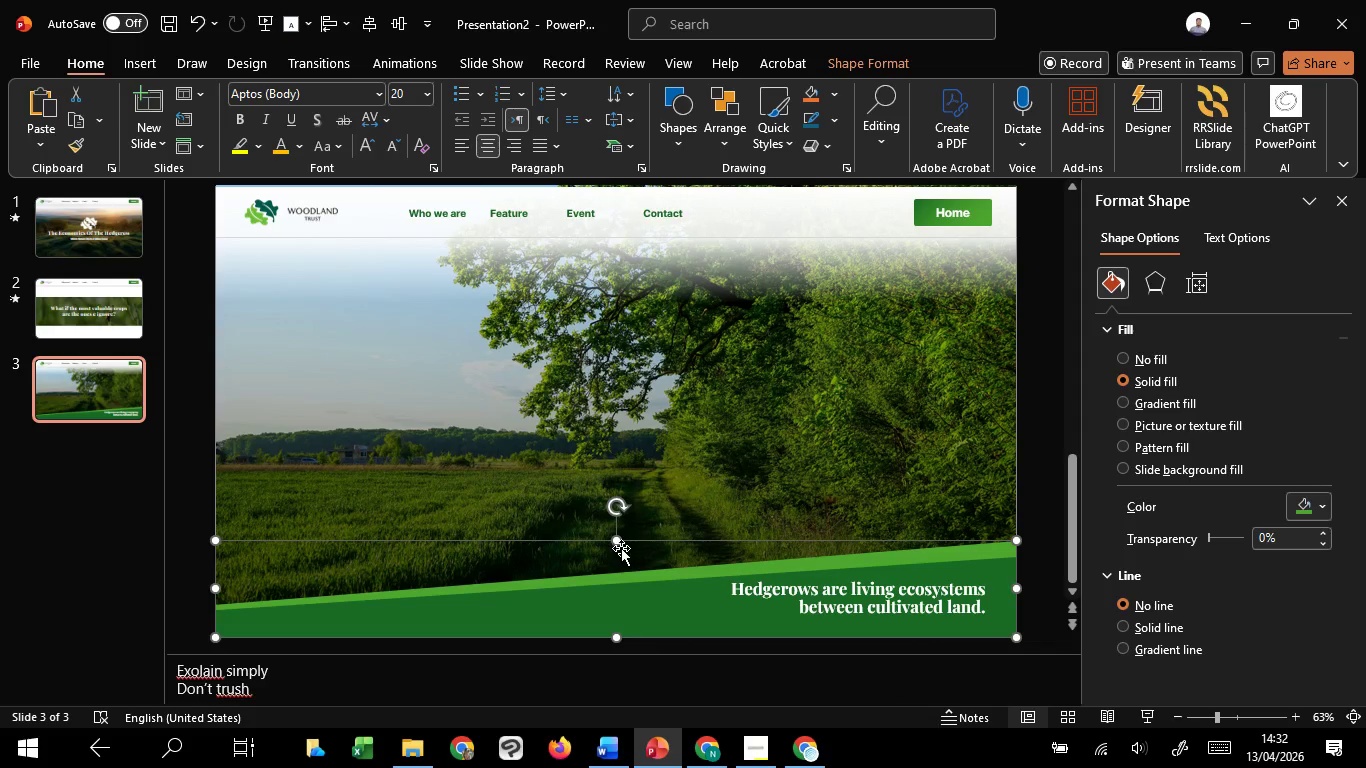 
left_click_drag(start_coordinate=[618, 542], to_coordinate=[629, 547])
 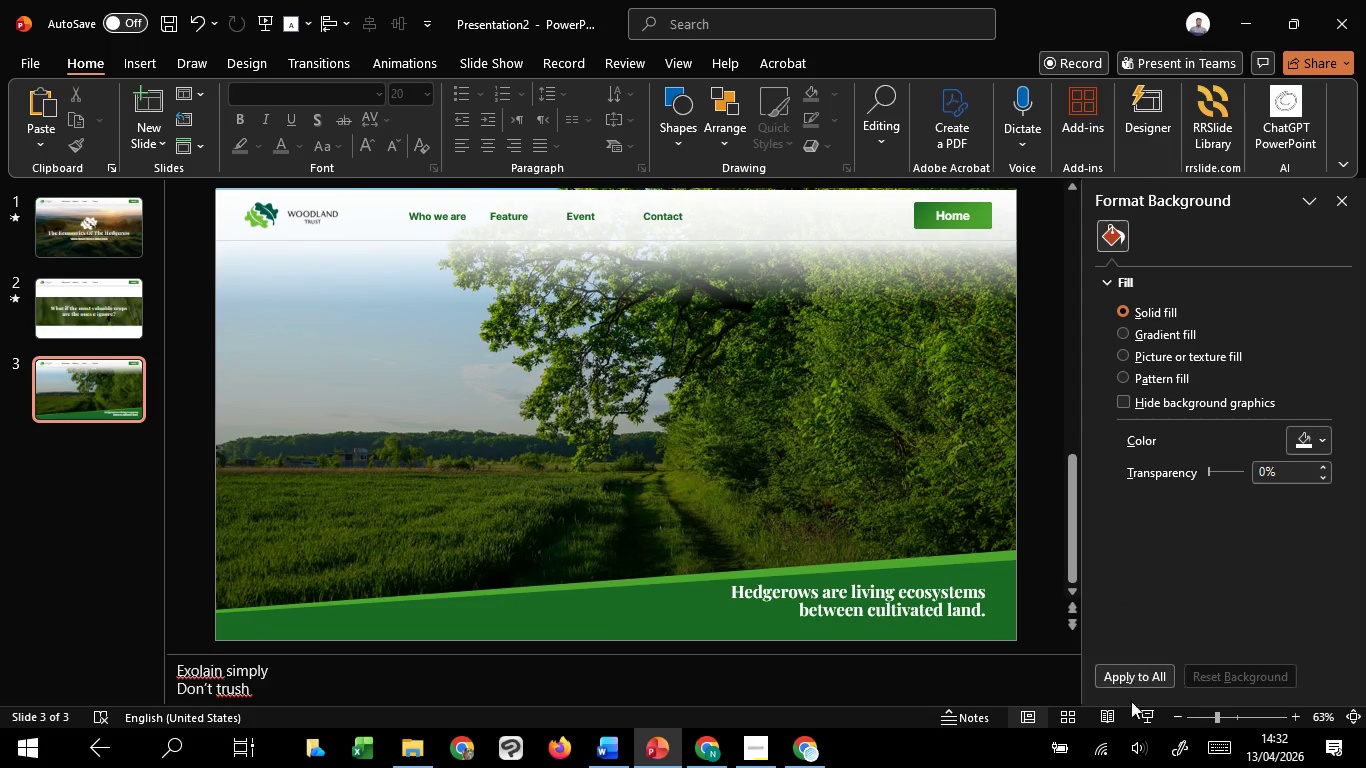 
left_click([1137, 707])
 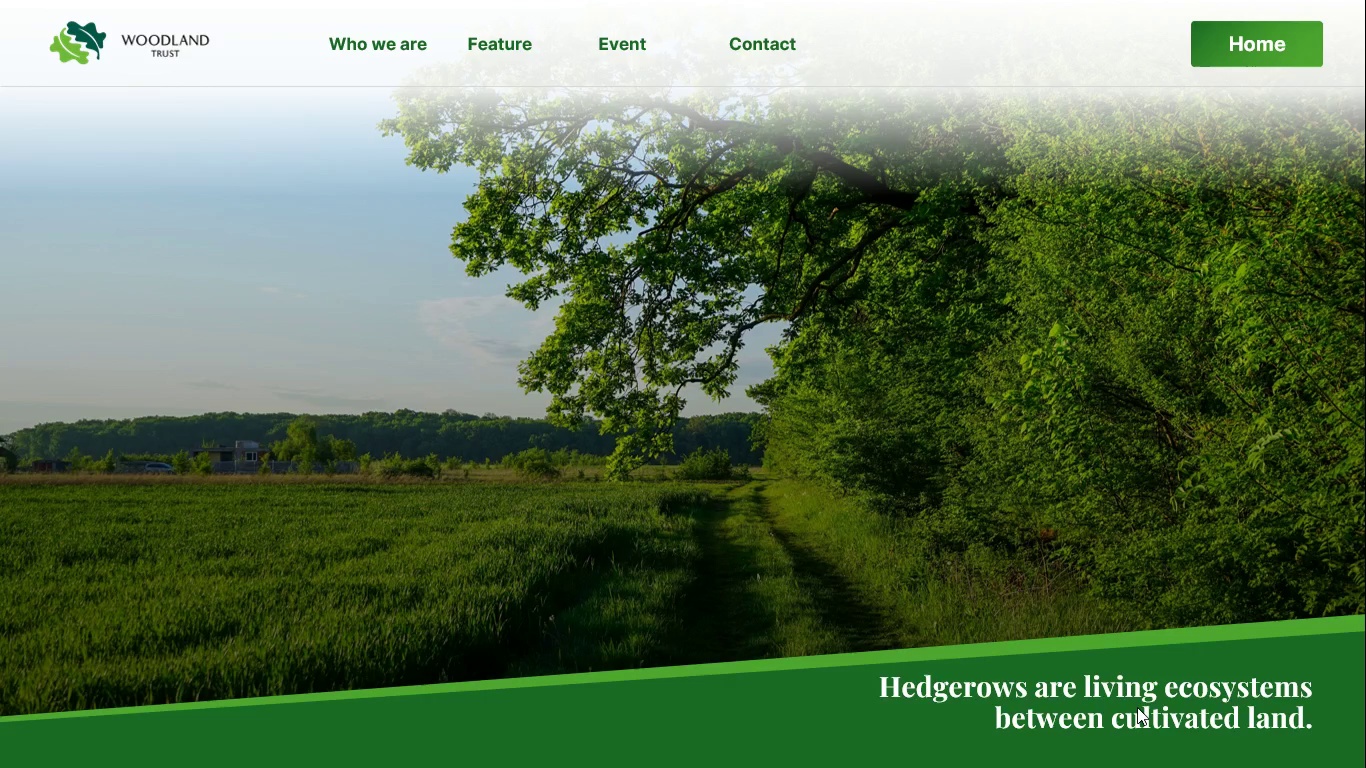 
wait(7.2)
 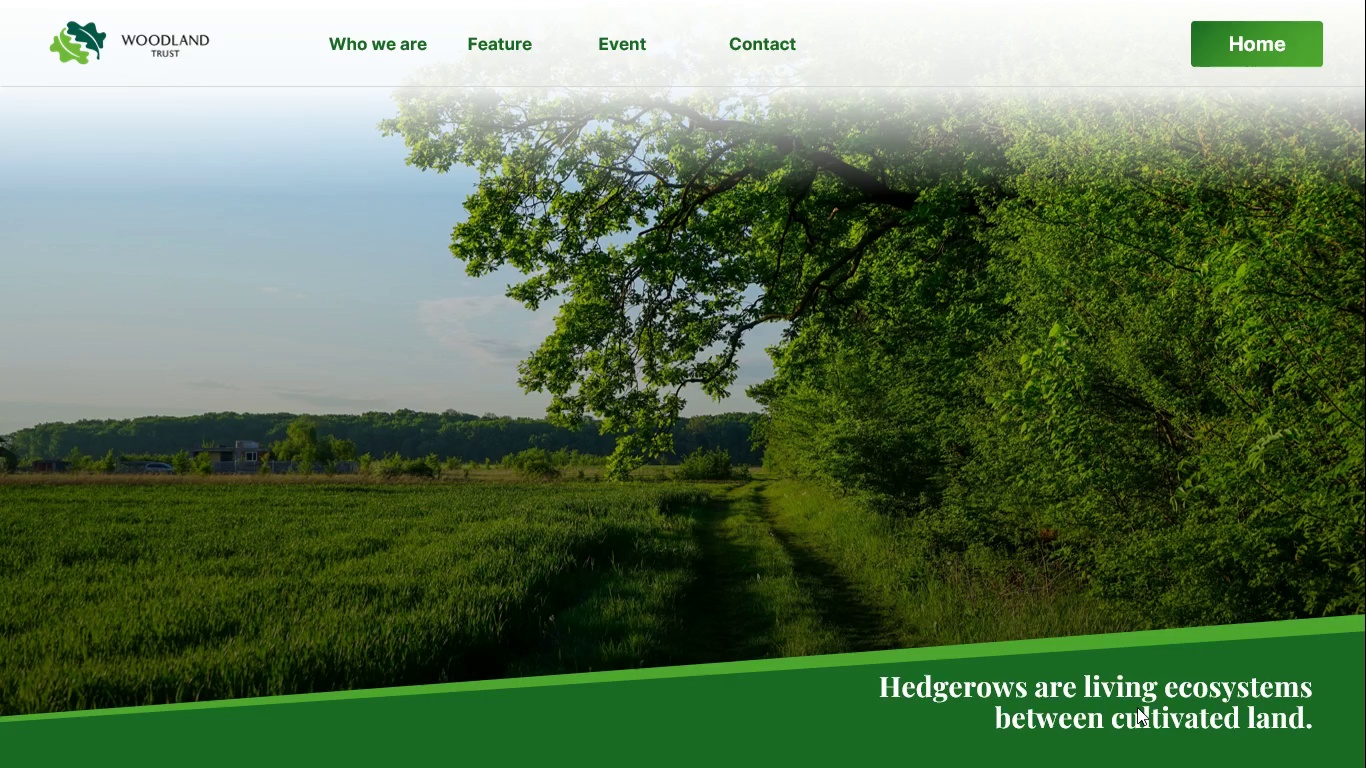 
key(Escape)
 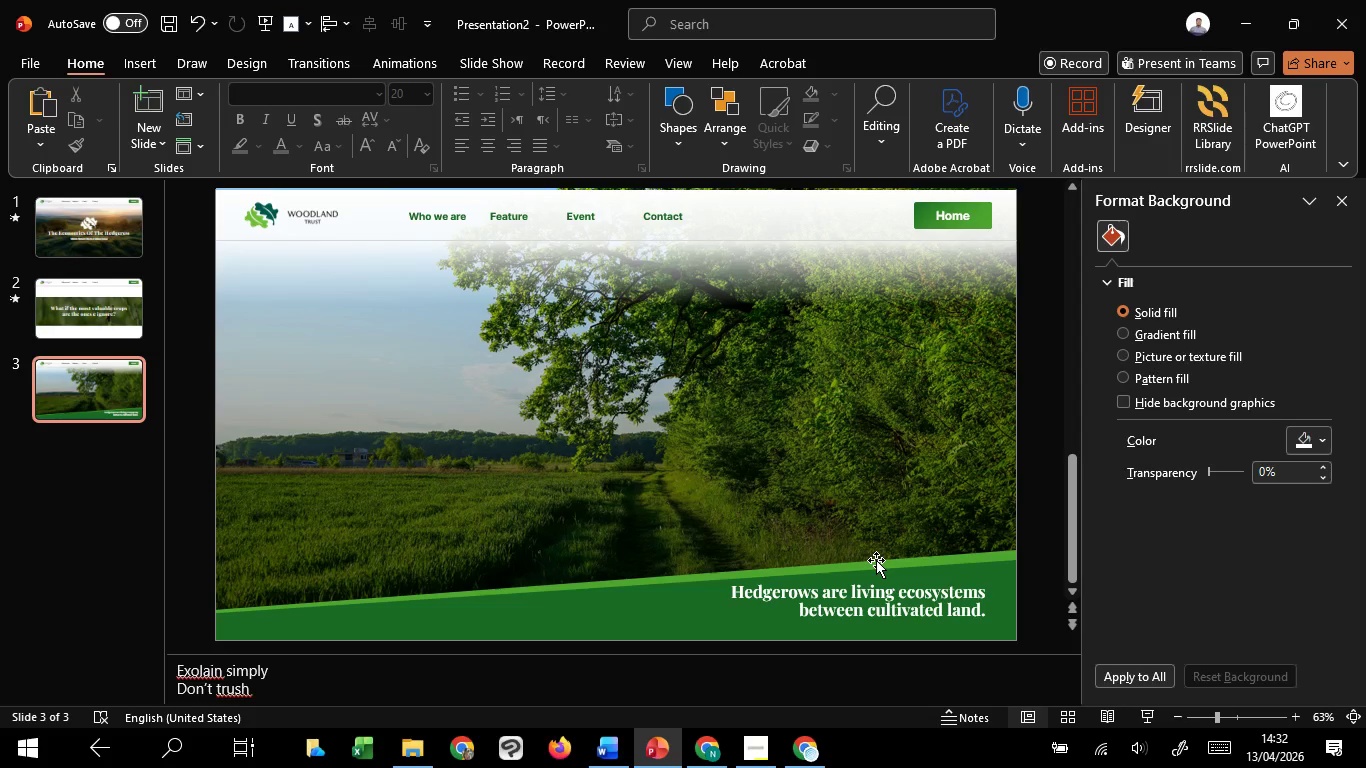 
left_click([876, 560])
 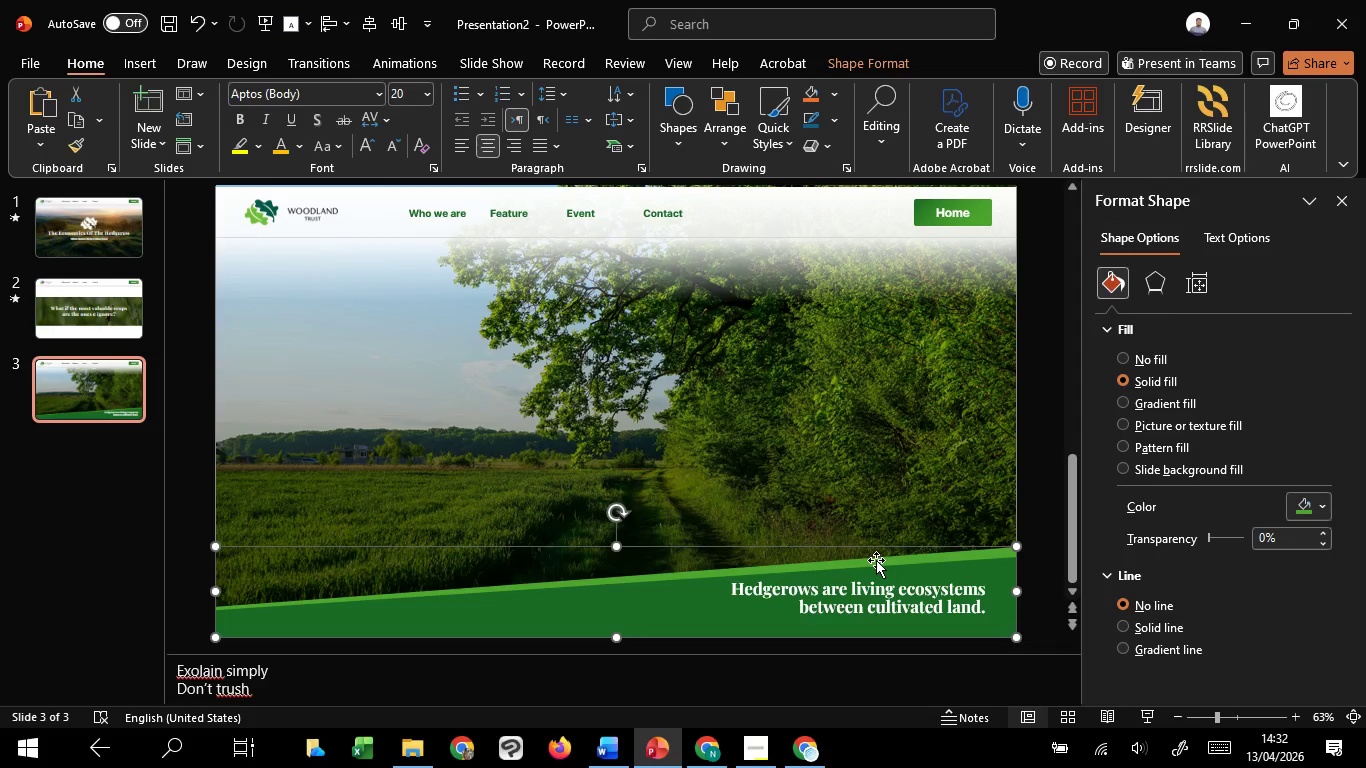 
key(Delete)
 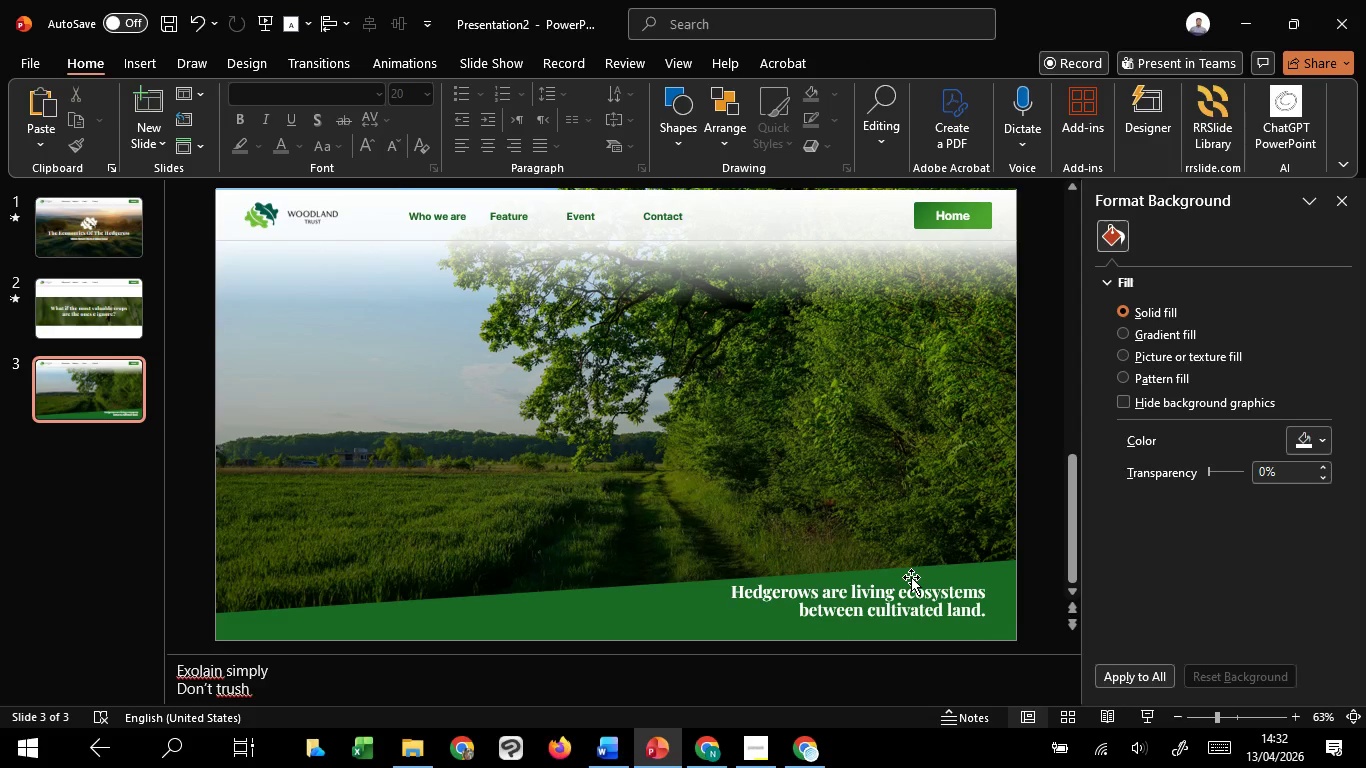 
left_click([911, 577])
 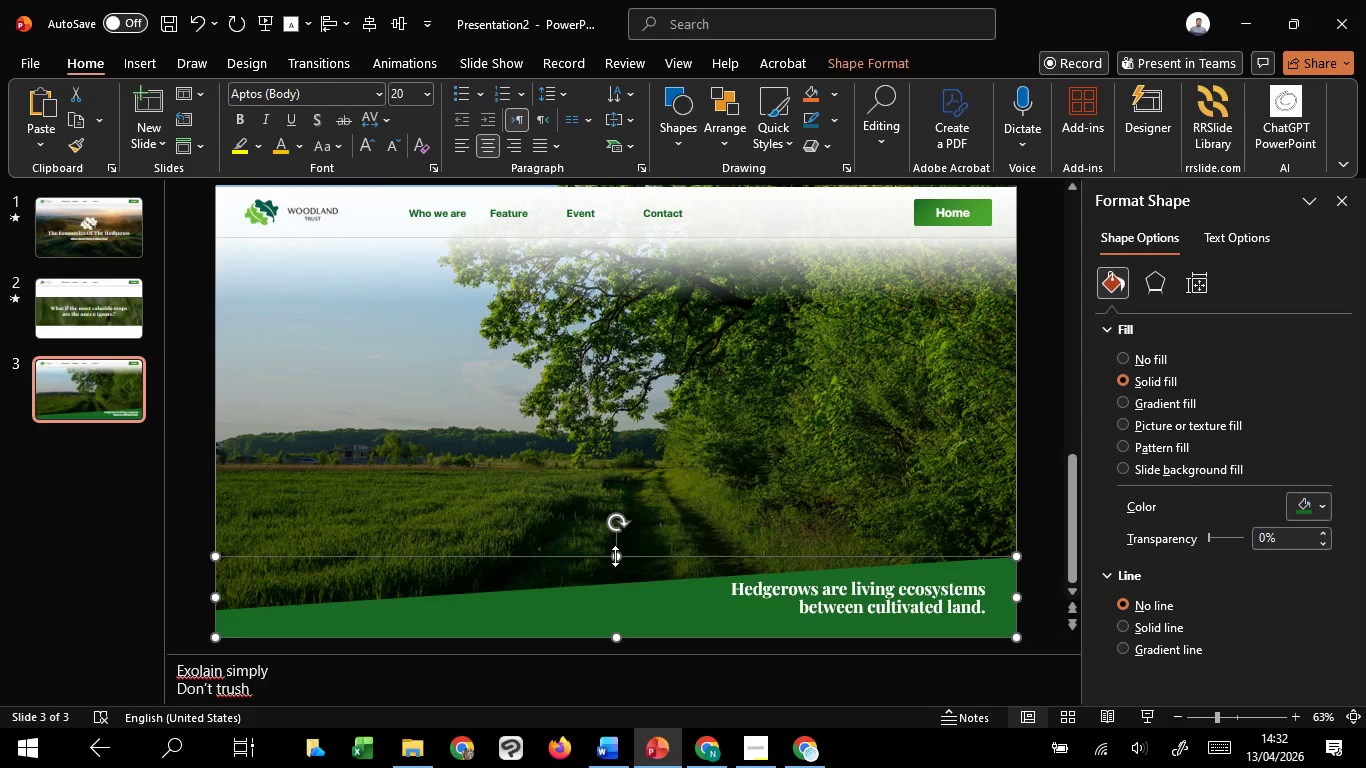 
left_click_drag(start_coordinate=[616, 556], to_coordinate=[615, 542])
 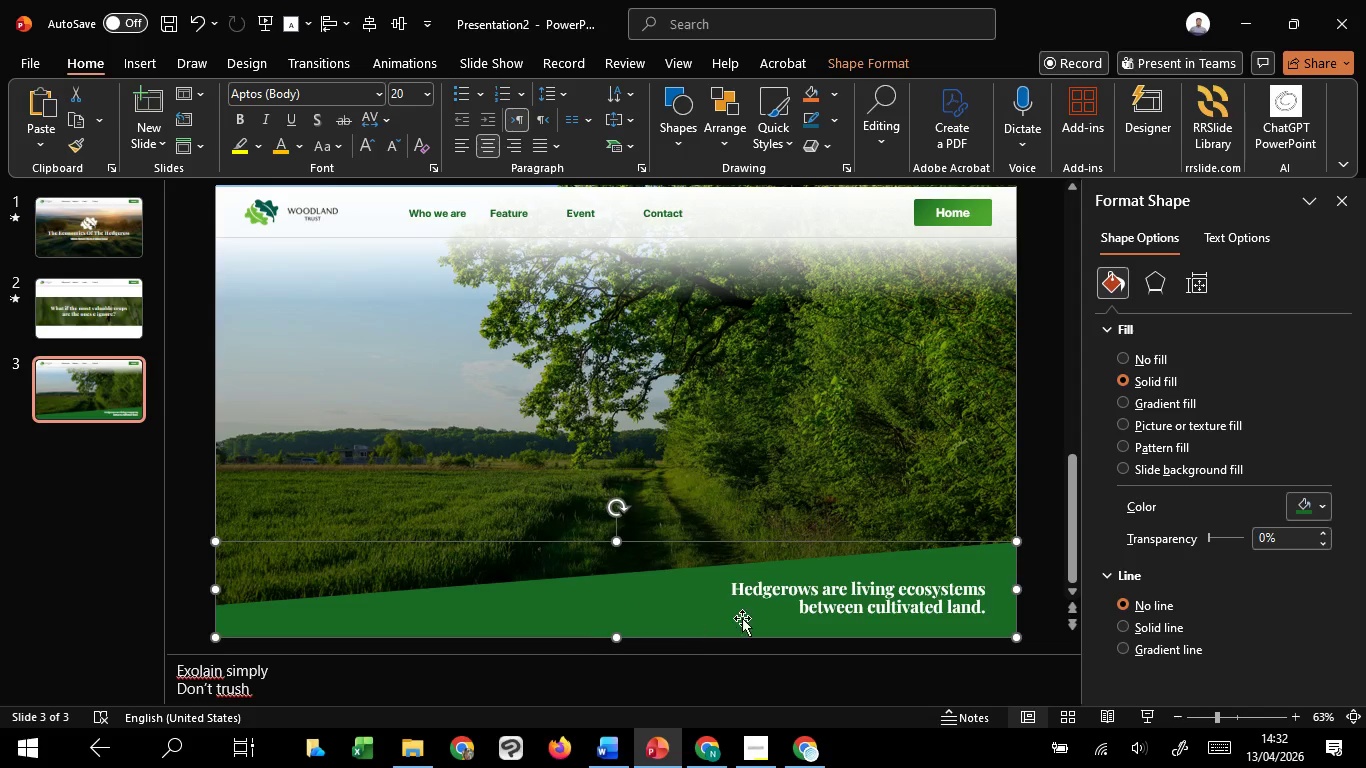 
wait(6.58)
 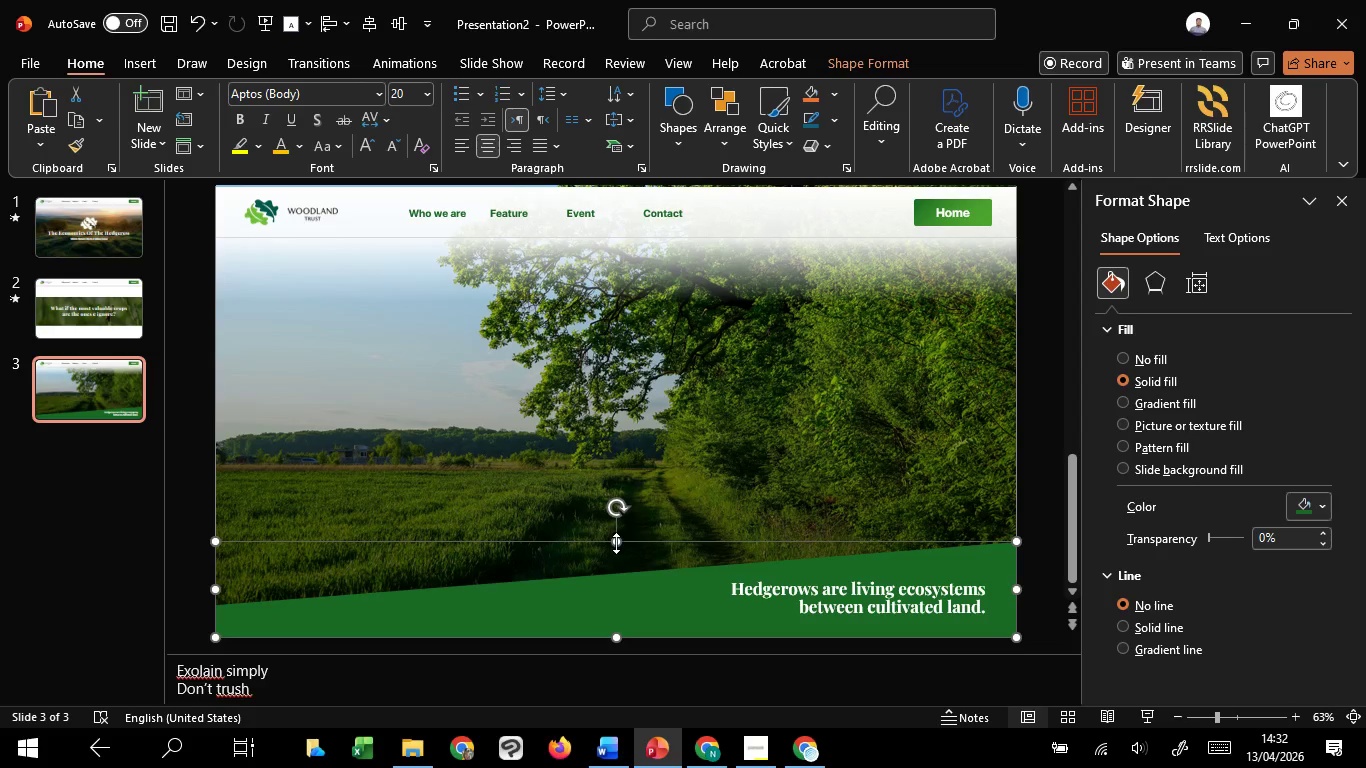 
left_click([1045, 428])
 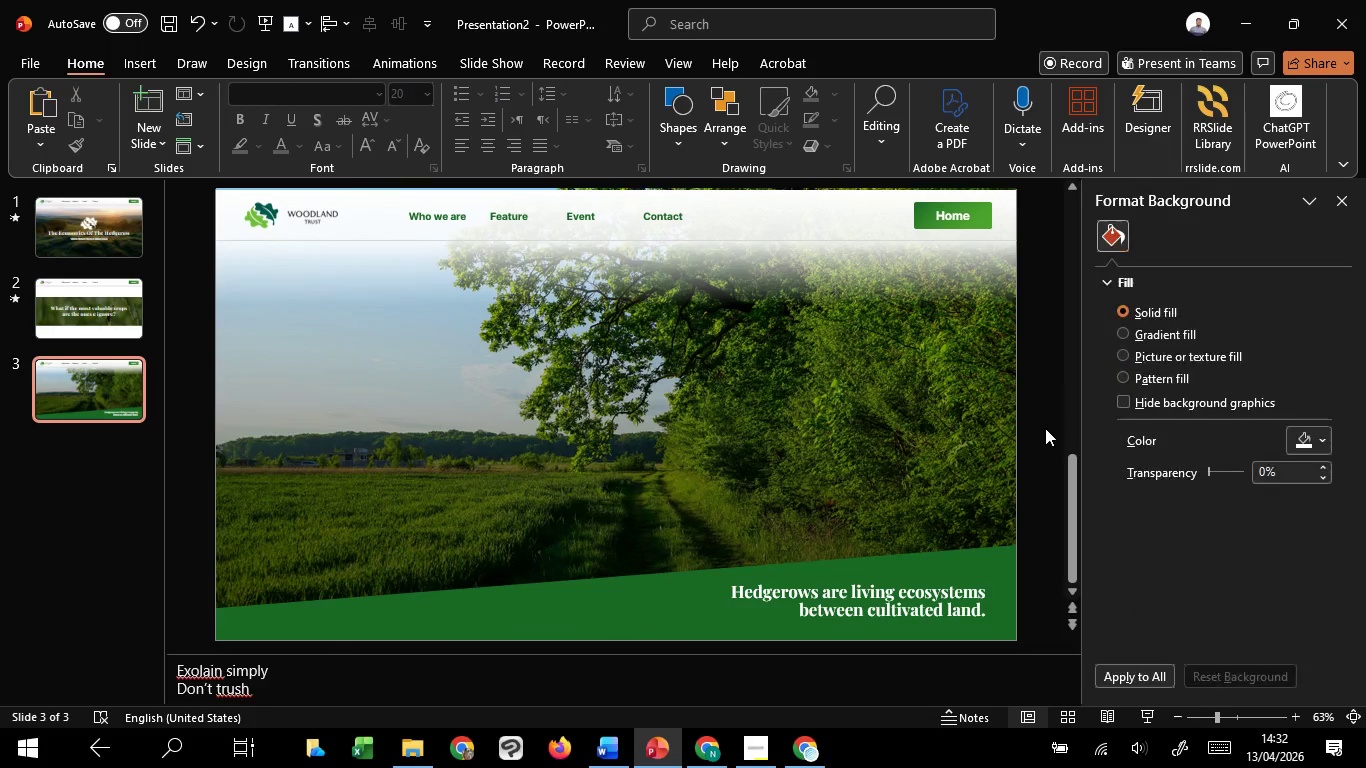 
hold_key(key=ControlLeft, duration=1.52)
scroll: coordinate [1045, 428], scroll_direction: down, amount: 3.0
 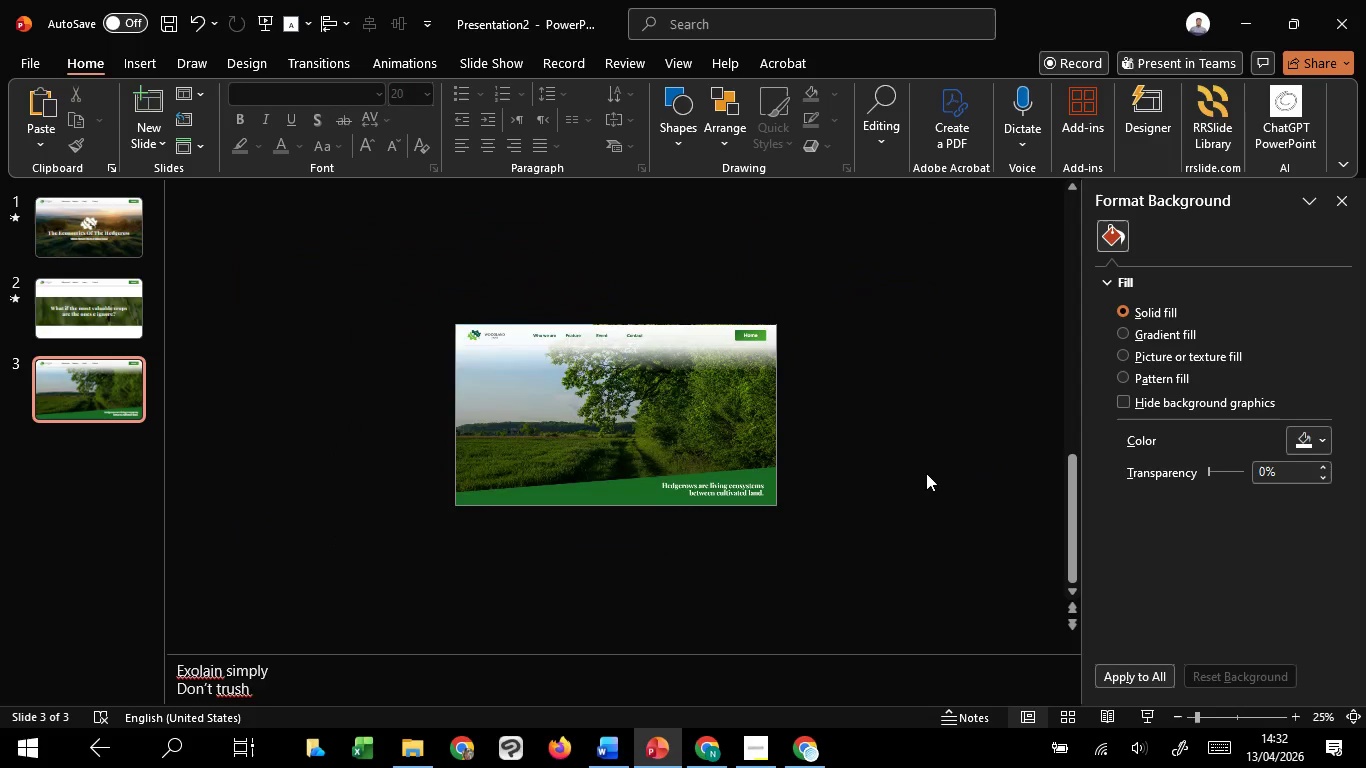 
key(Control+ControlLeft)
 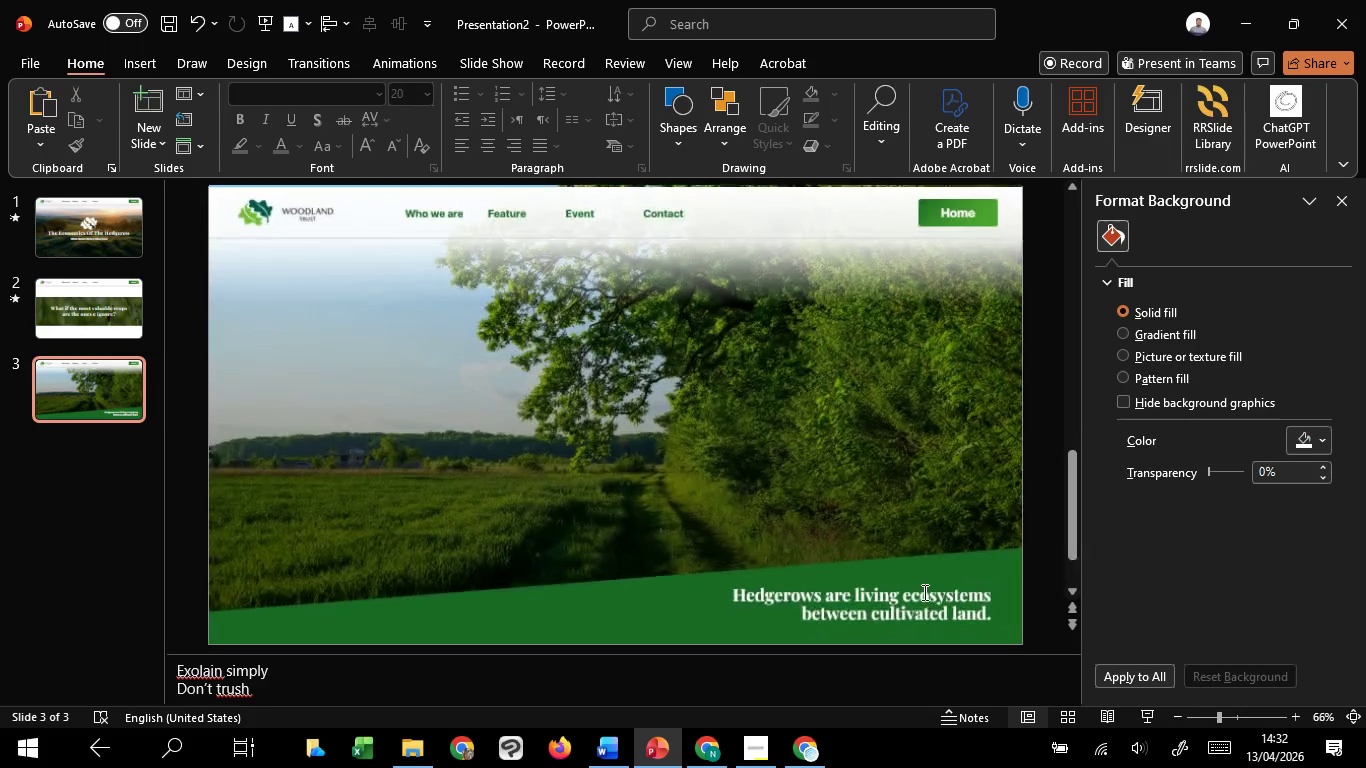 
key(Control+ControlLeft)
 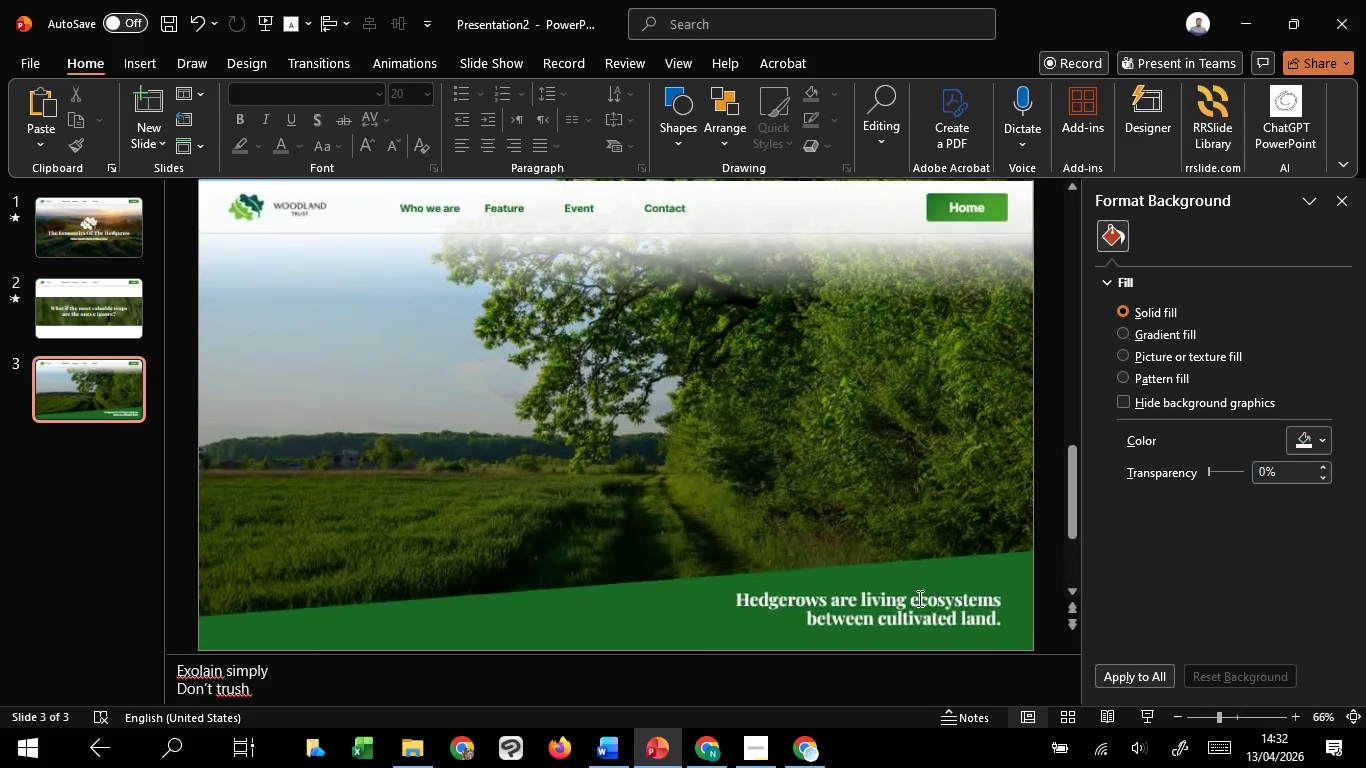 
key(Control+ControlLeft)
 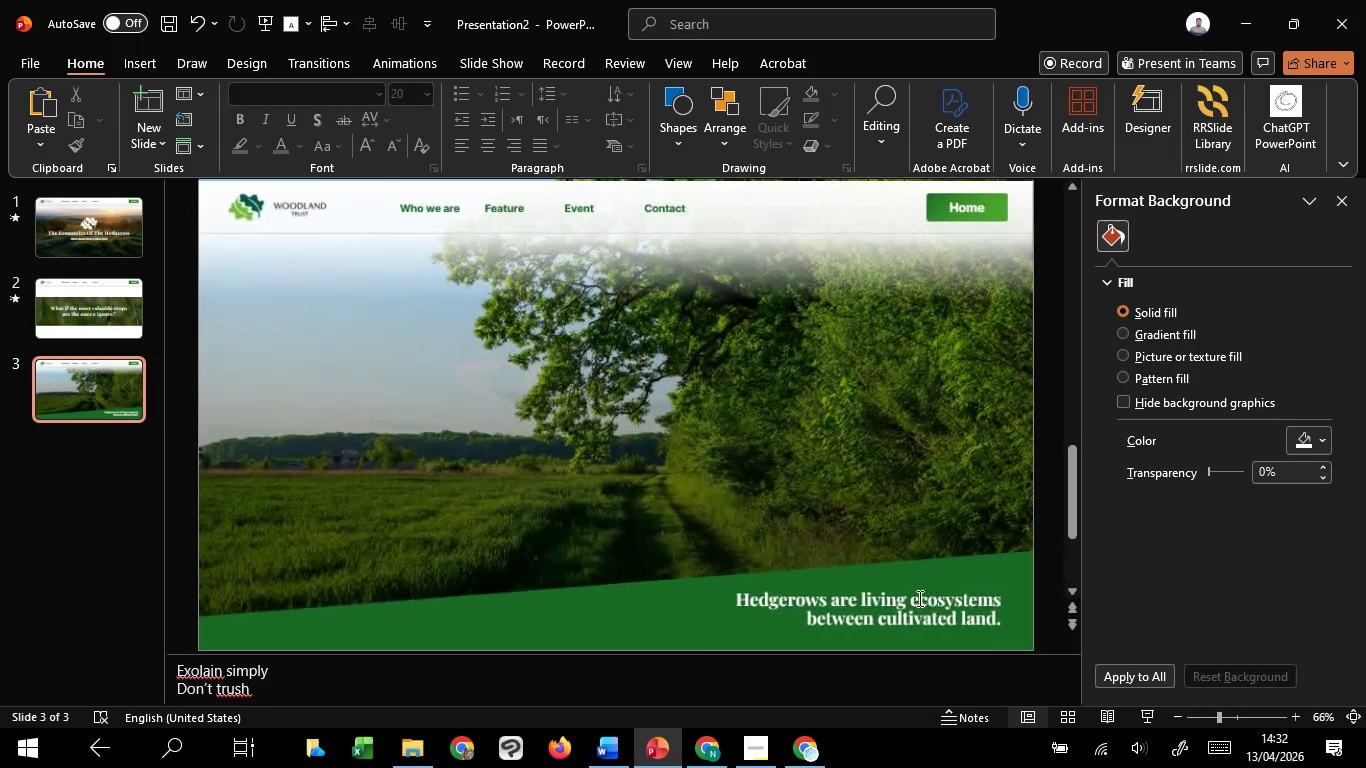 
key(Control+ControlLeft)
 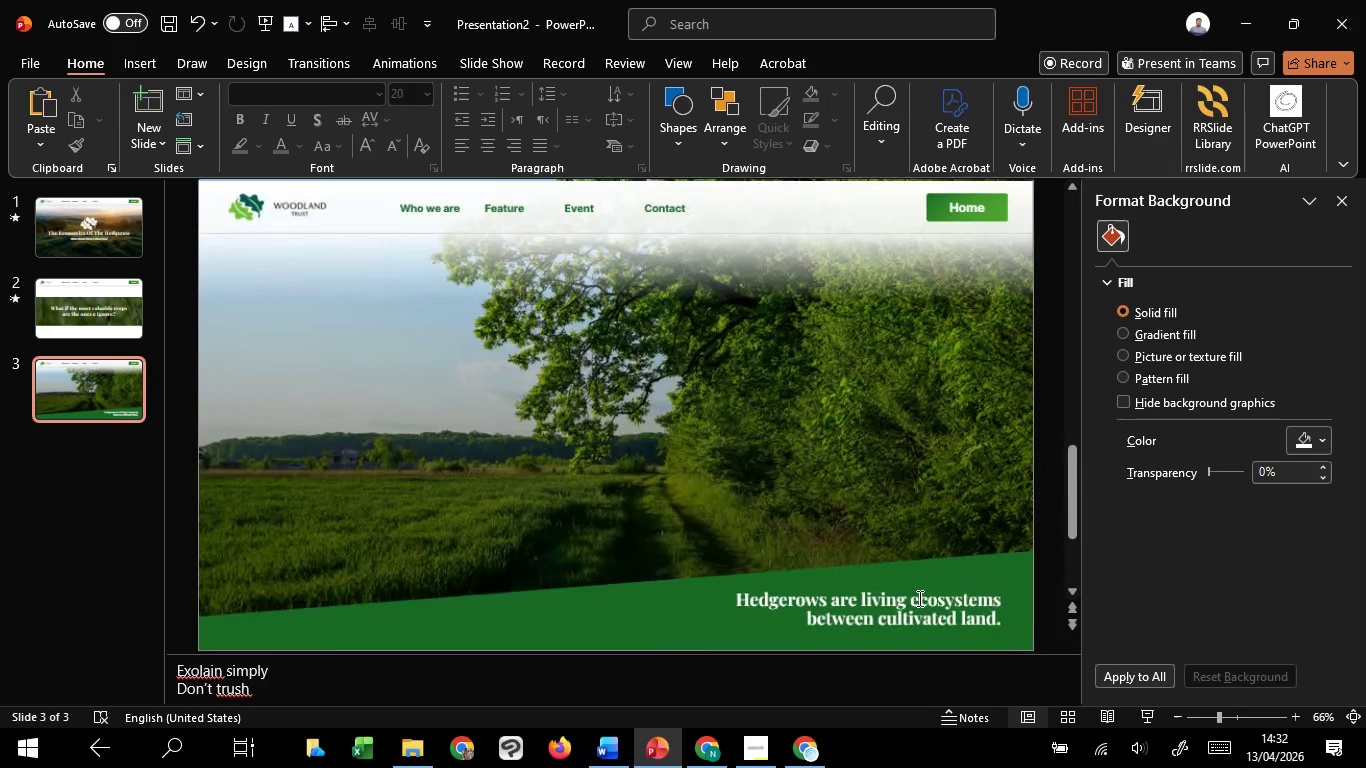 
key(Control+ControlLeft)
 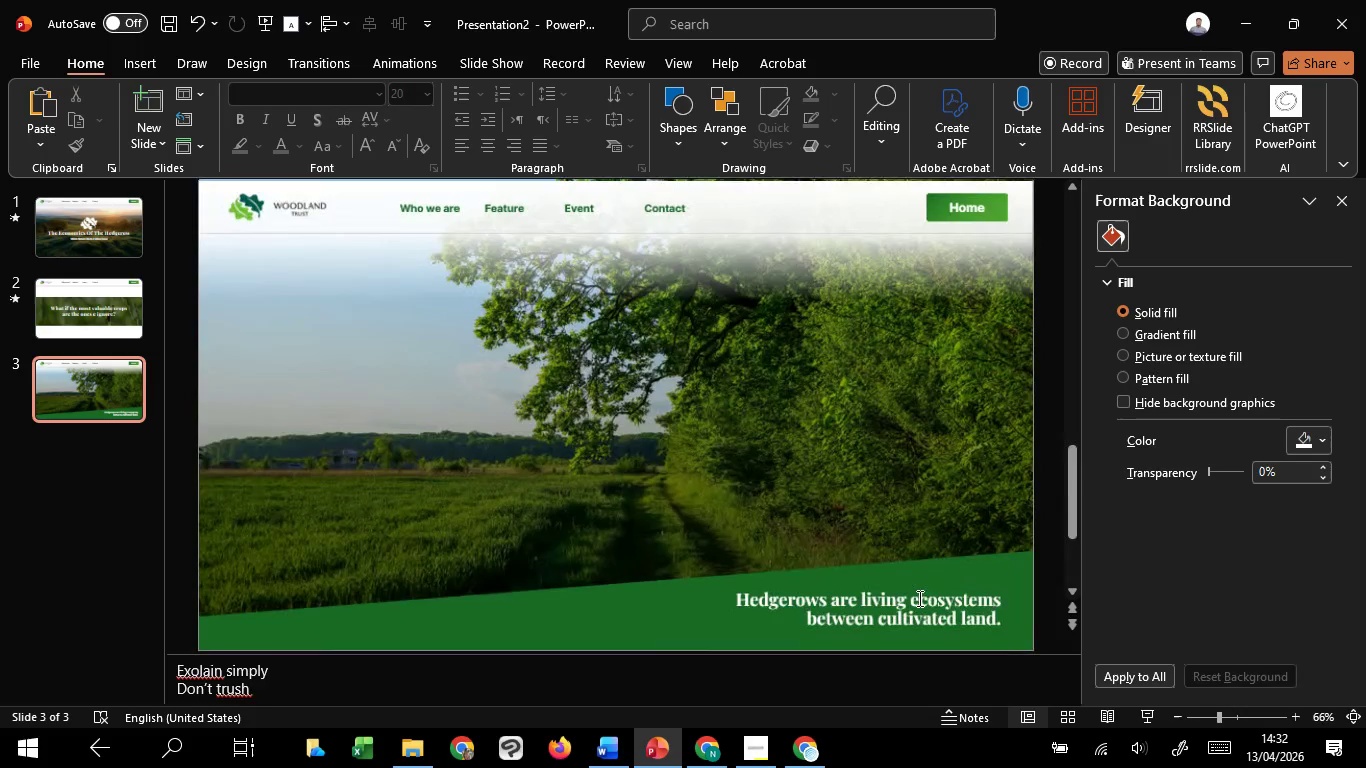 
key(Control+ControlLeft)
 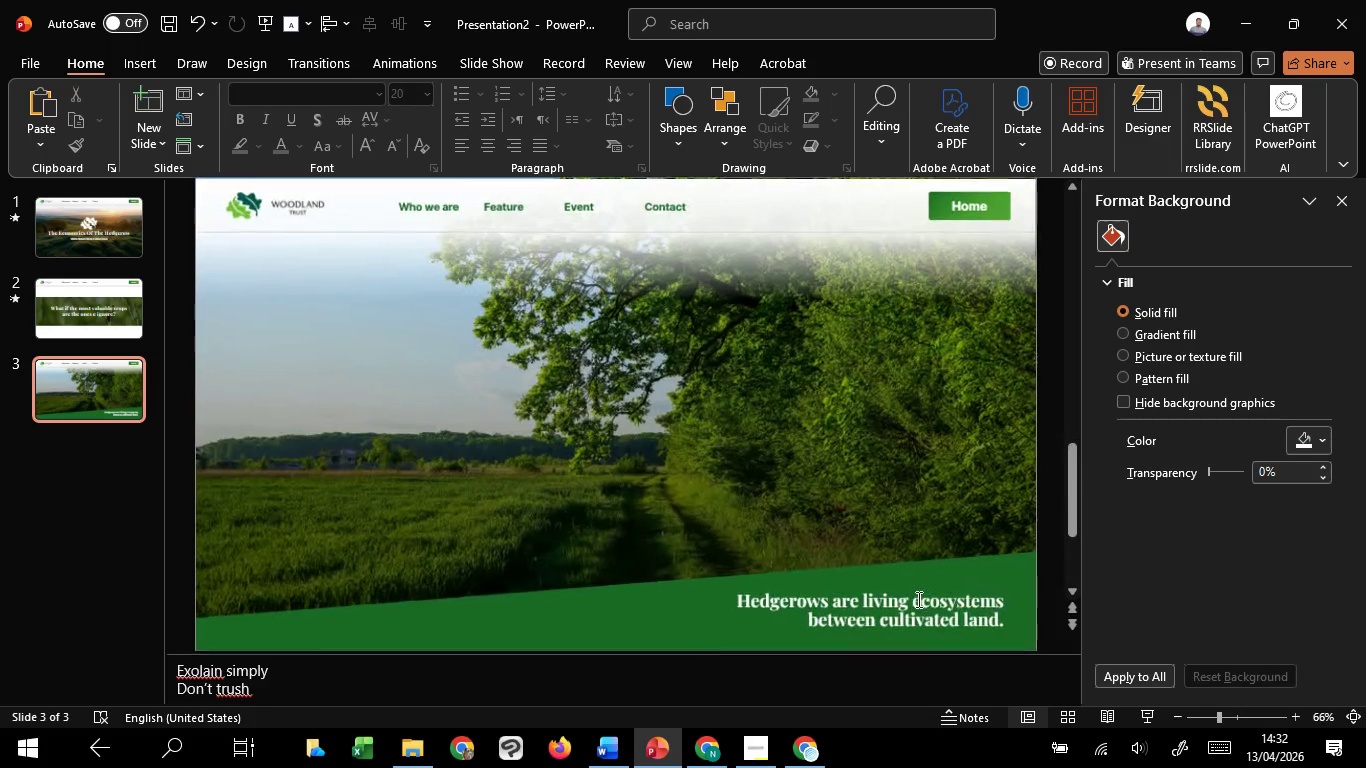 
key(Control+ControlLeft)
 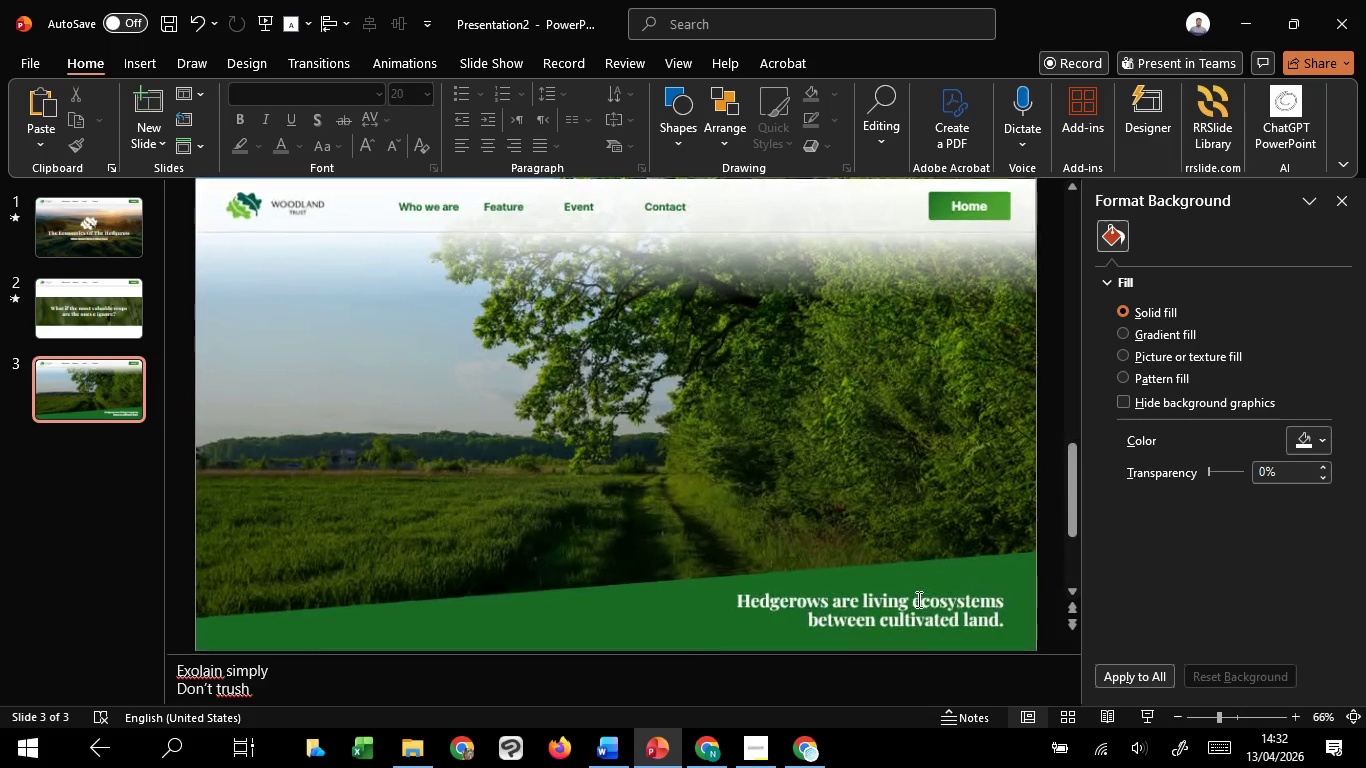 
key(Control+ControlLeft)
 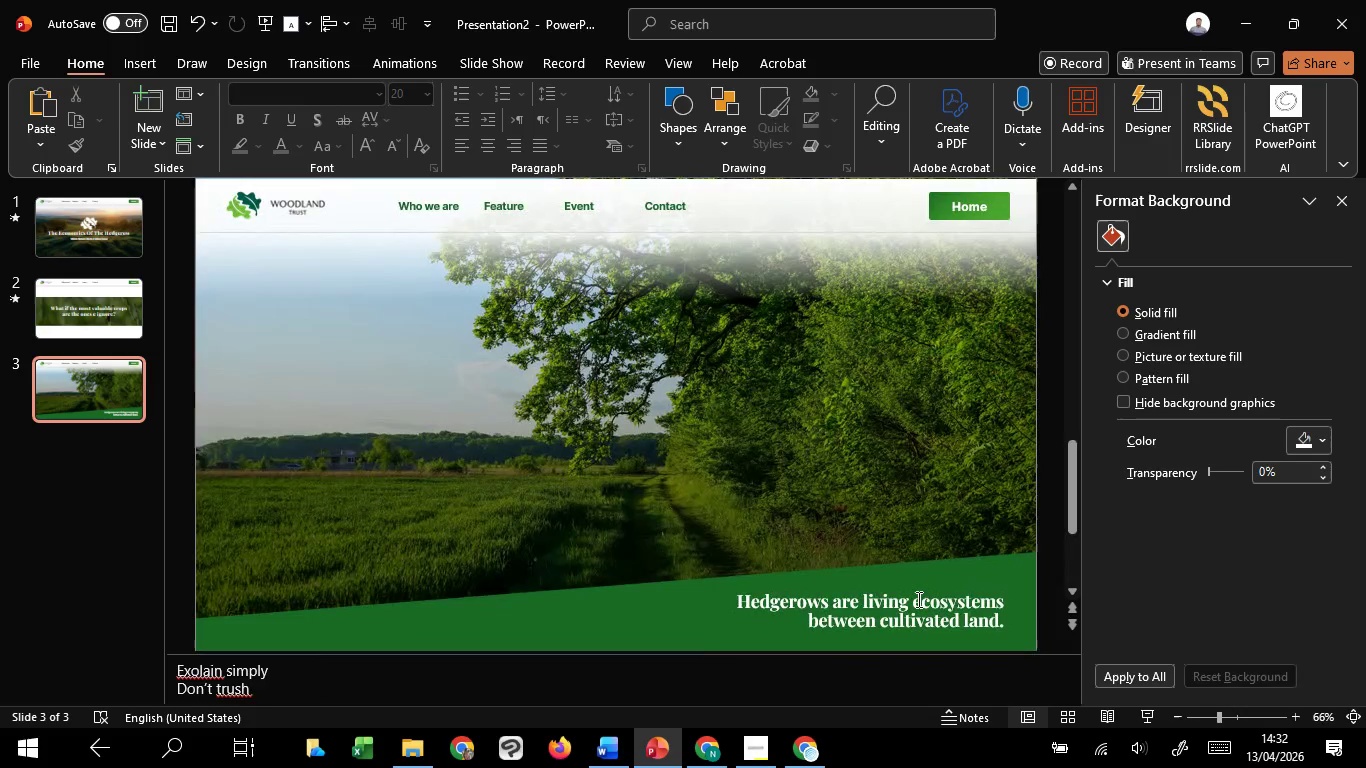 
scroll: coordinate [926, 473], scroll_direction: up, amount: 4.0
 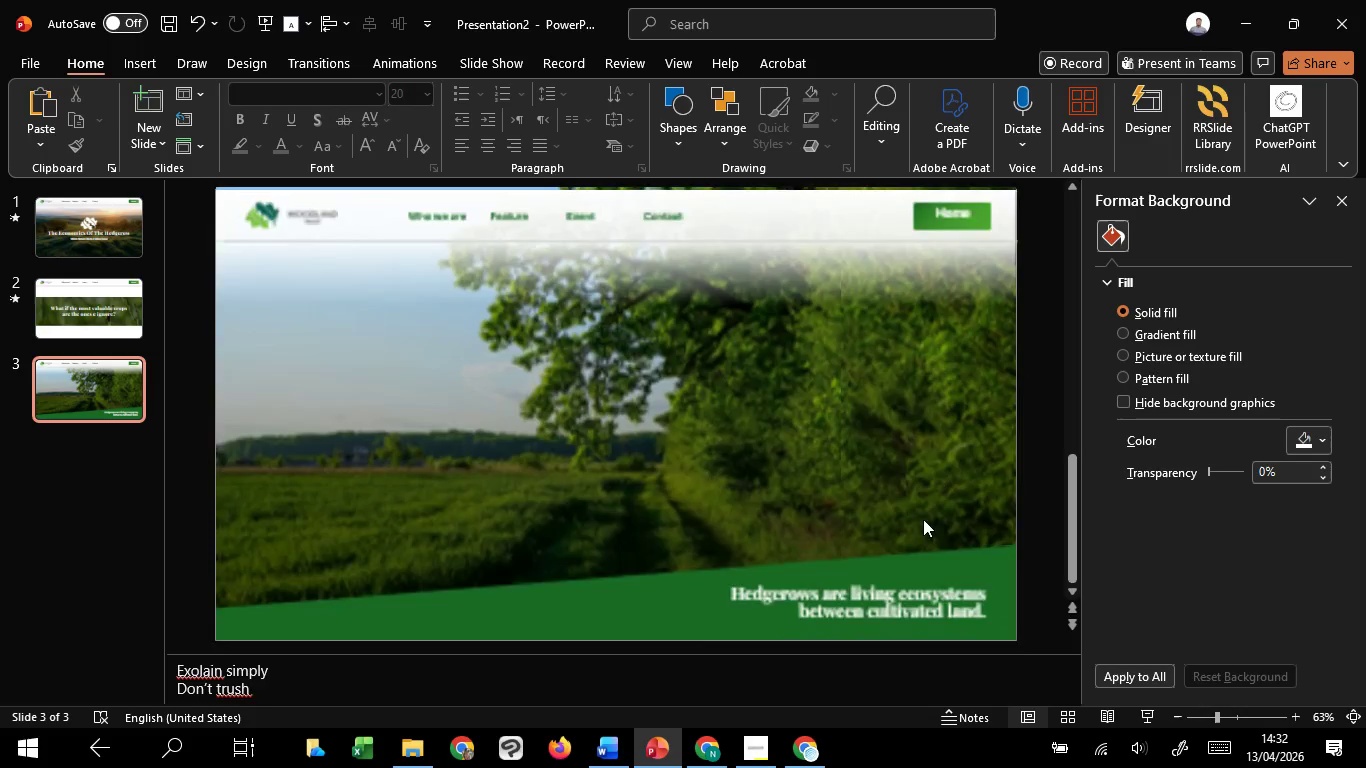 
left_click([917, 599])
 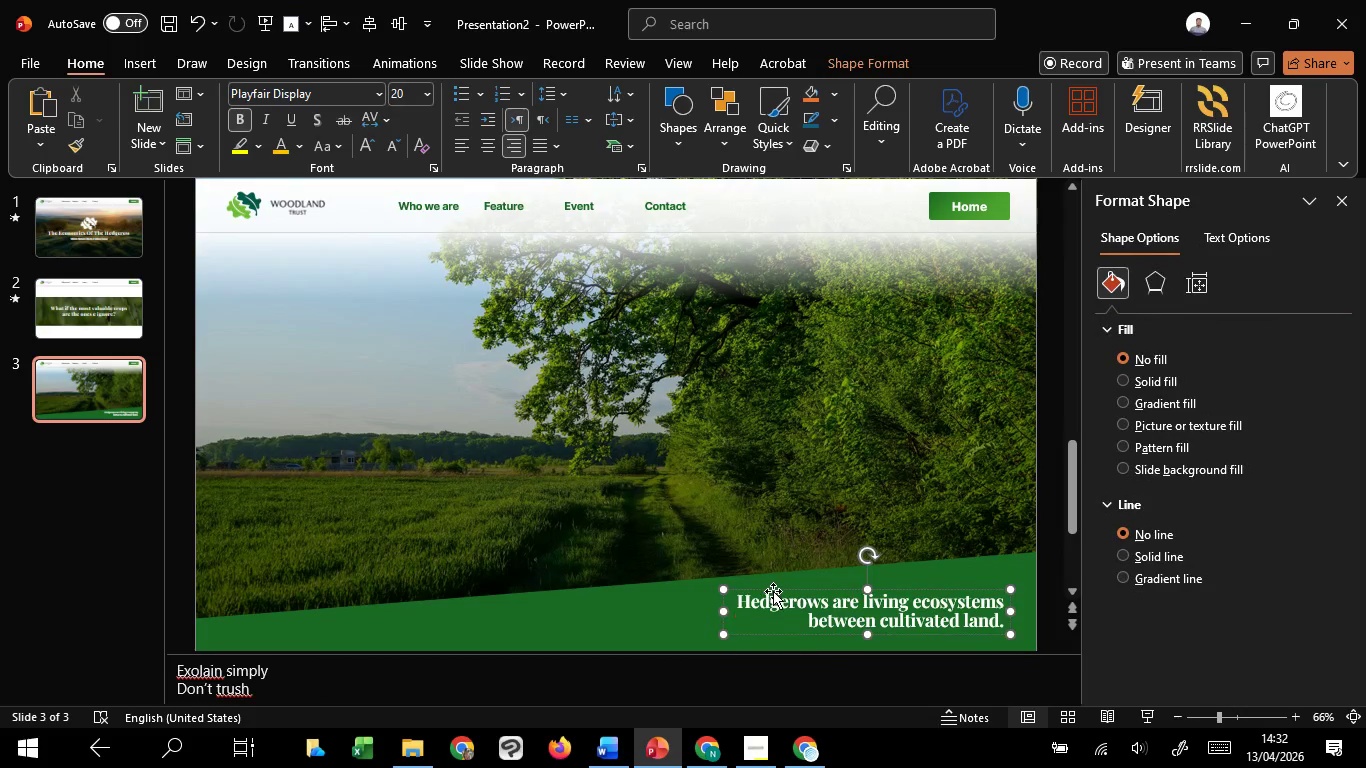 
left_click_drag(start_coordinate=[774, 591], to_coordinate=[780, 590])
 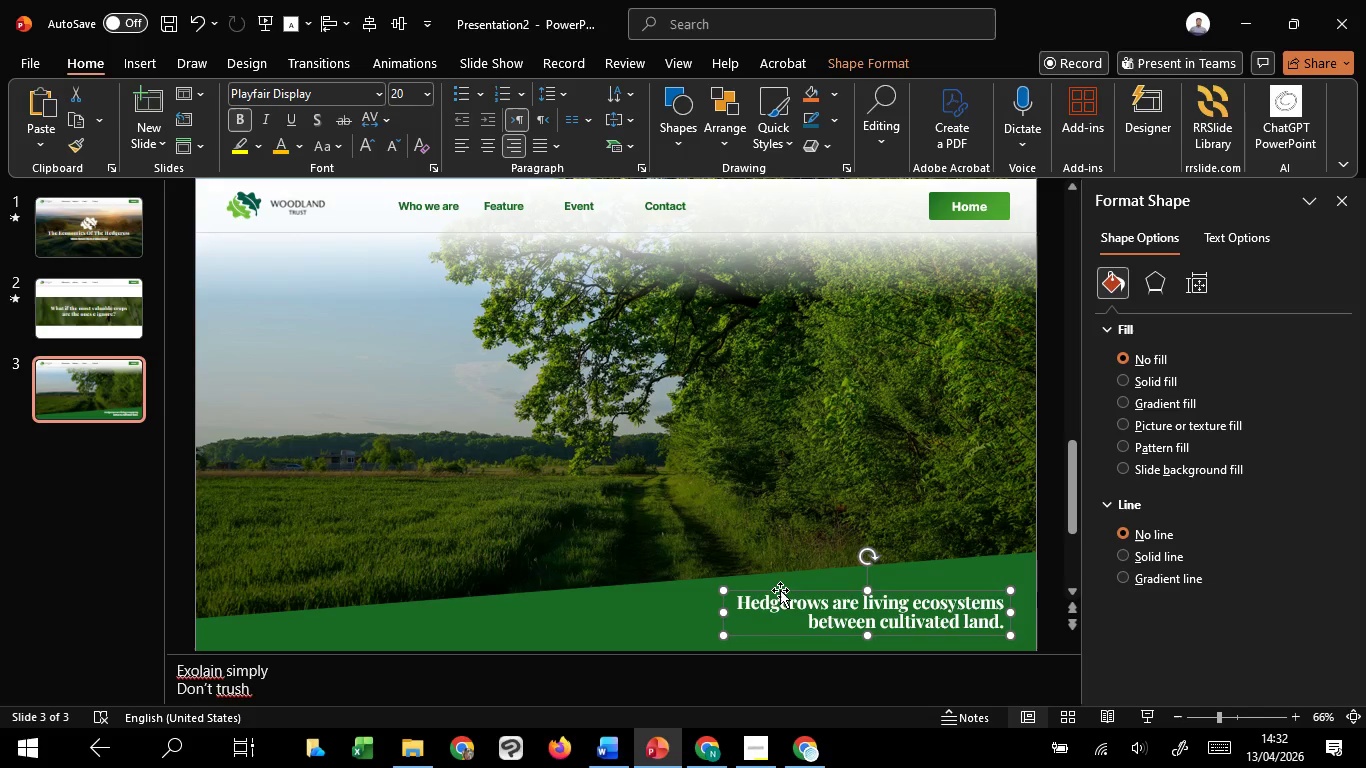 
hold_key(key=ShiftLeft, duration=0.8)
 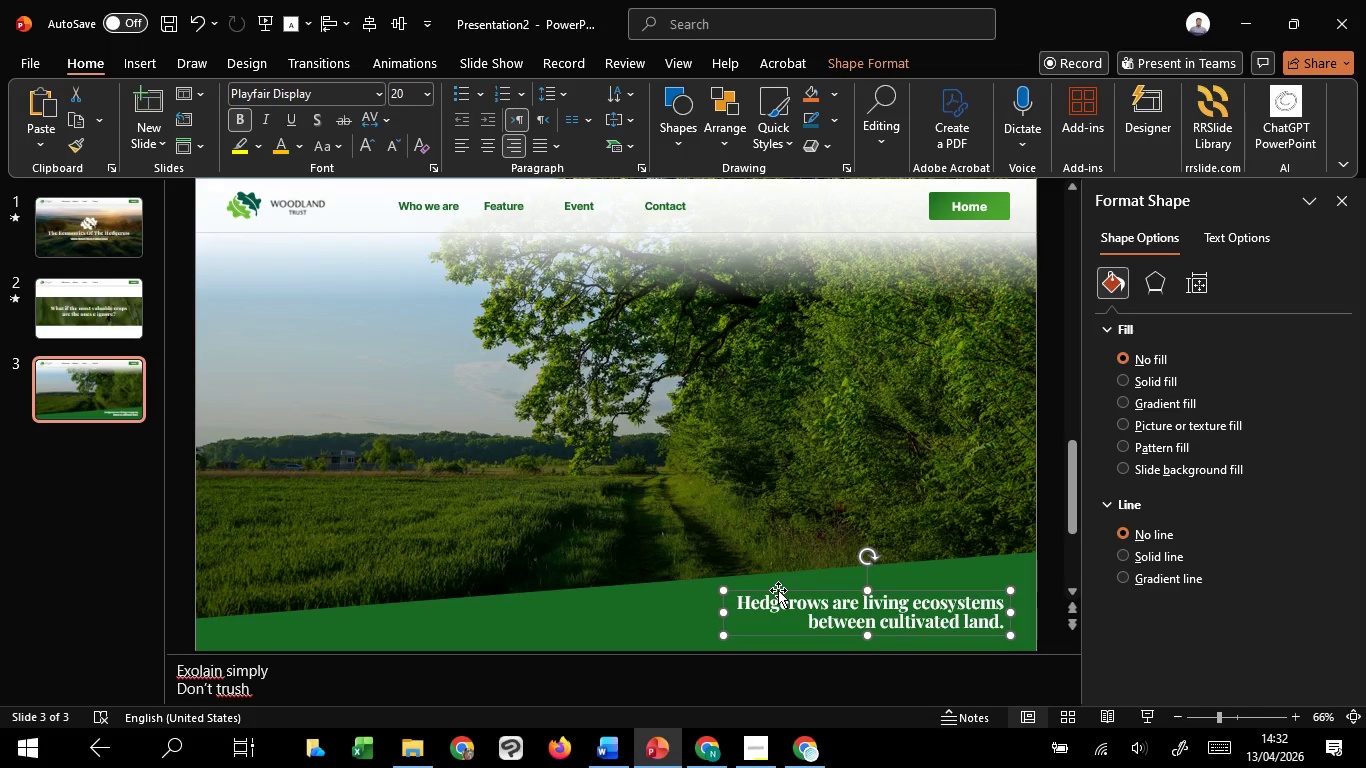 
wait(20.38)
 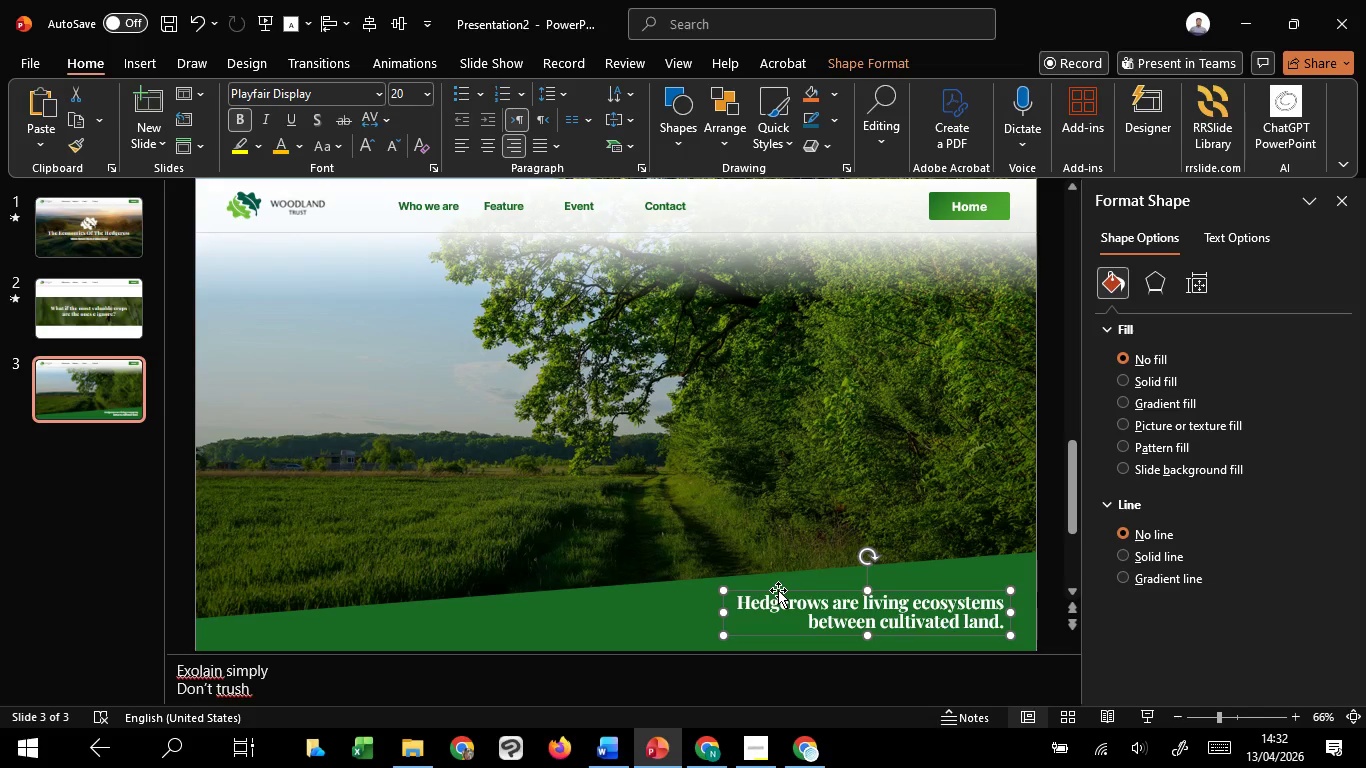 
left_click([579, 628])
 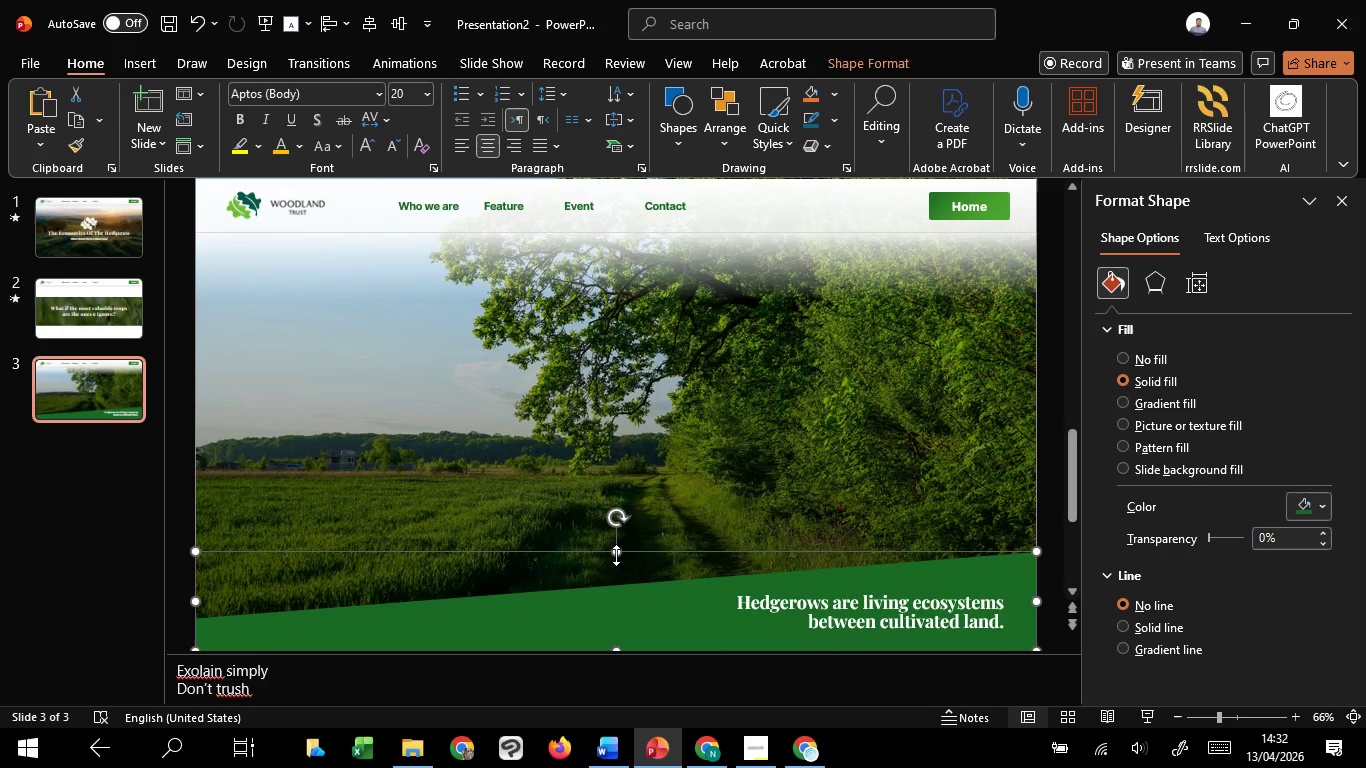 
left_click_drag(start_coordinate=[618, 555], to_coordinate=[618, 500])
 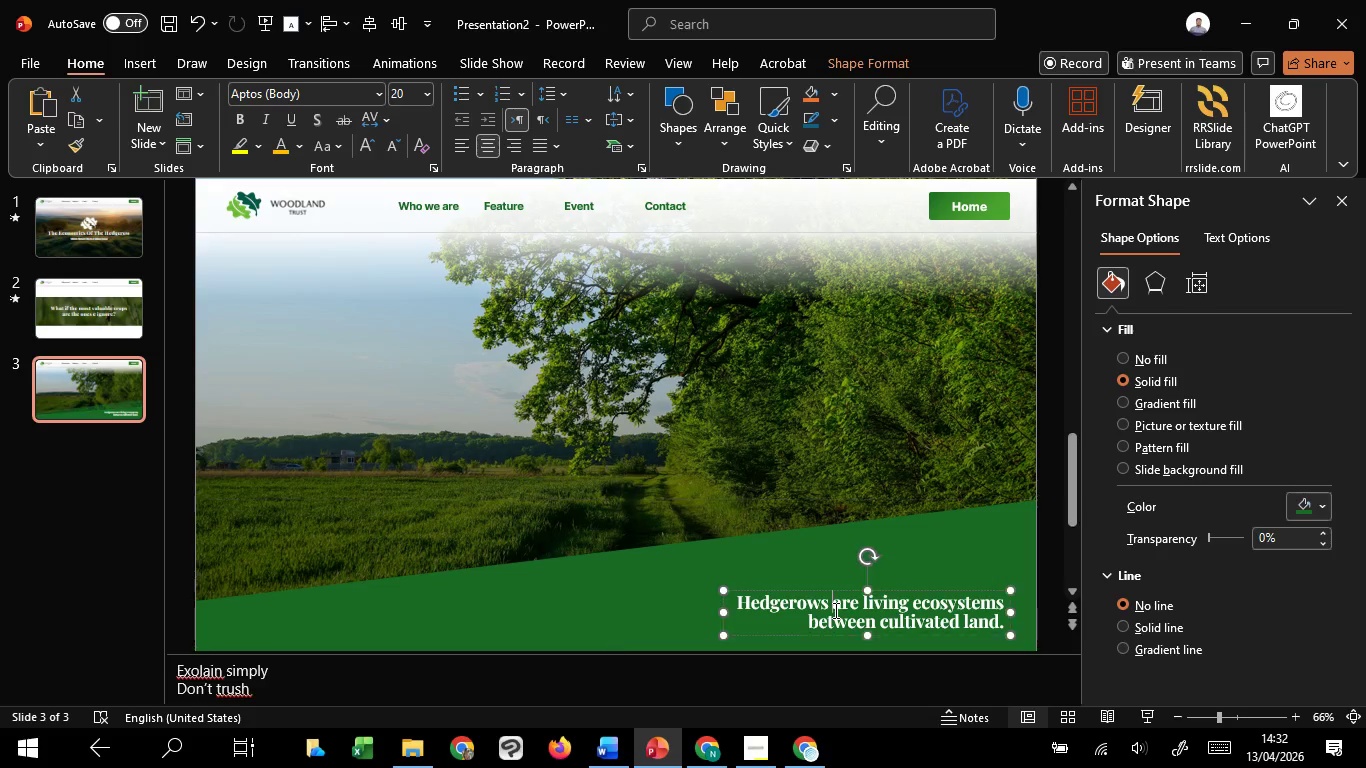 
left_click([834, 610])
 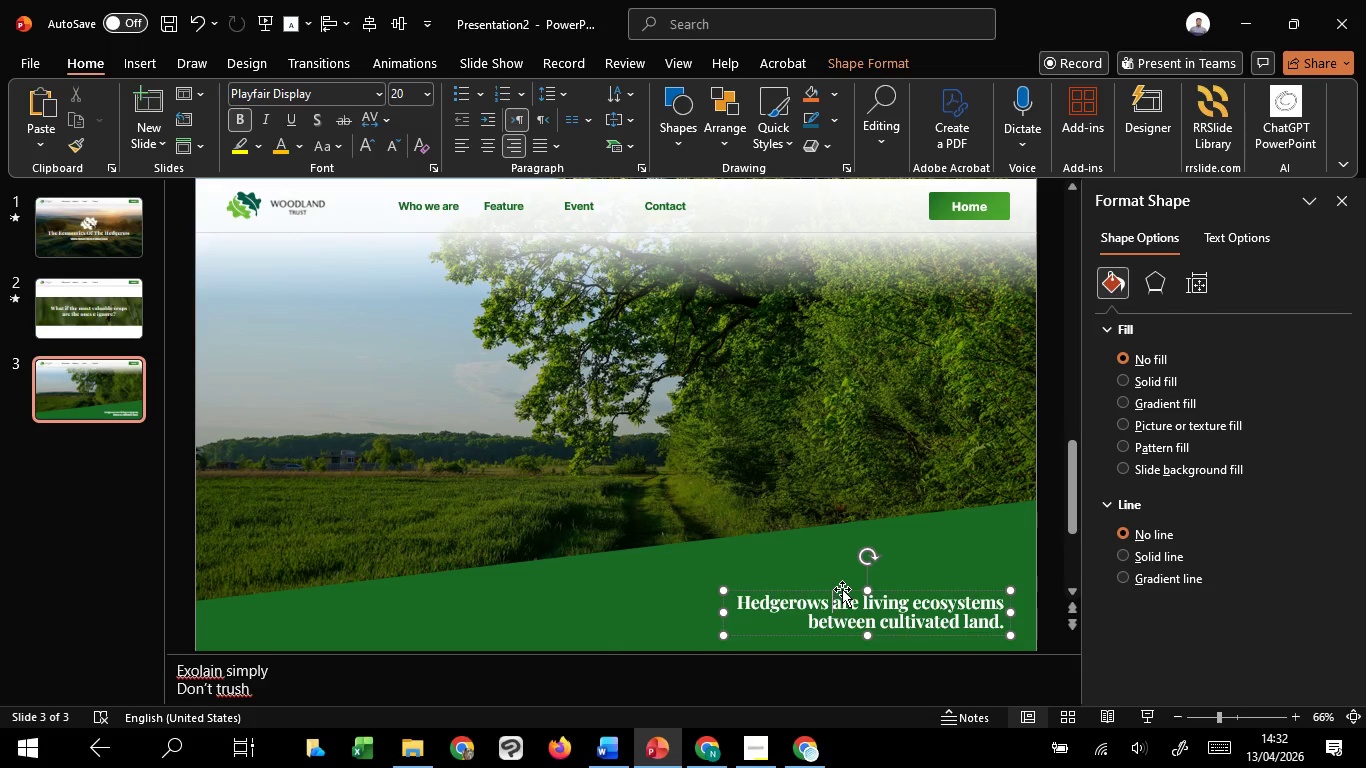 
left_click_drag(start_coordinate=[842, 589], to_coordinate=[841, 565])
 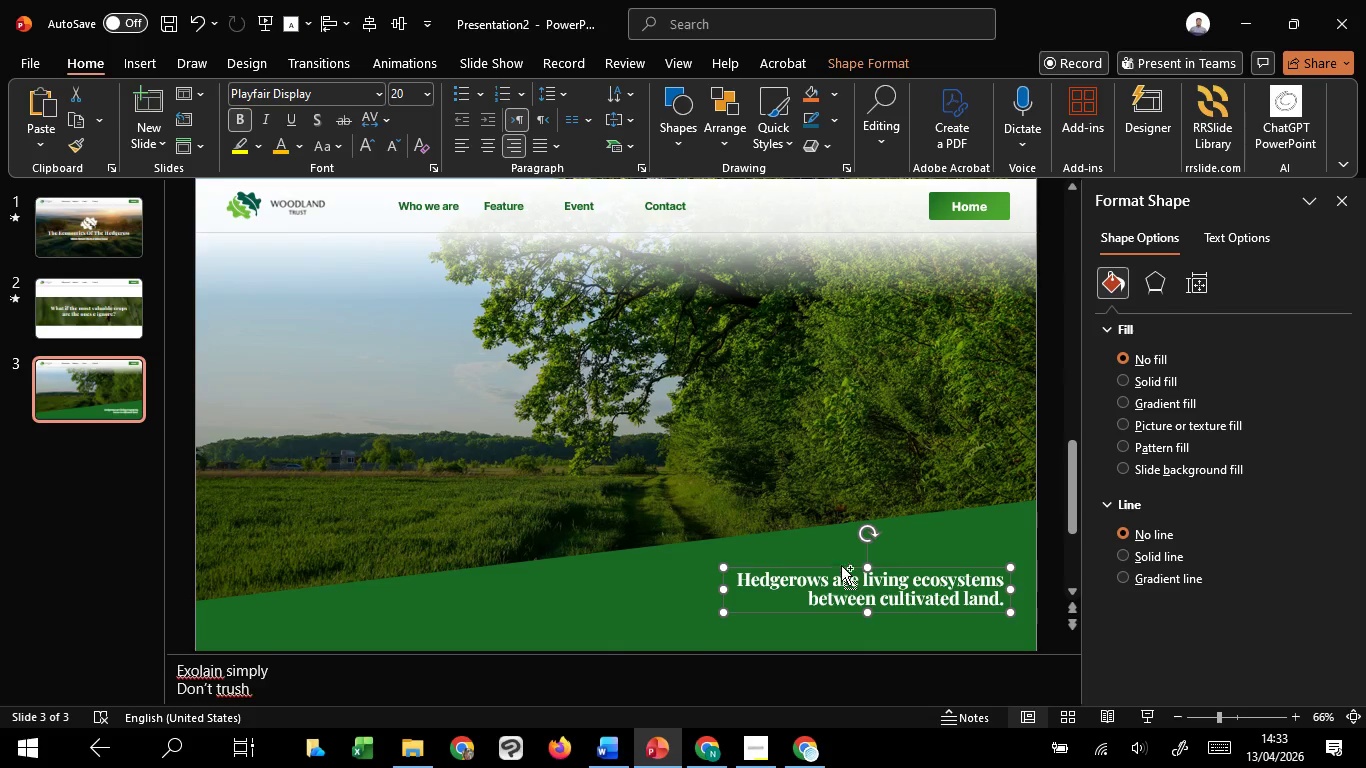 
hold_key(key=ControlLeft, duration=1.52)
scroll: coordinate [585, 372], scroll_direction: down, amount: 3.0
 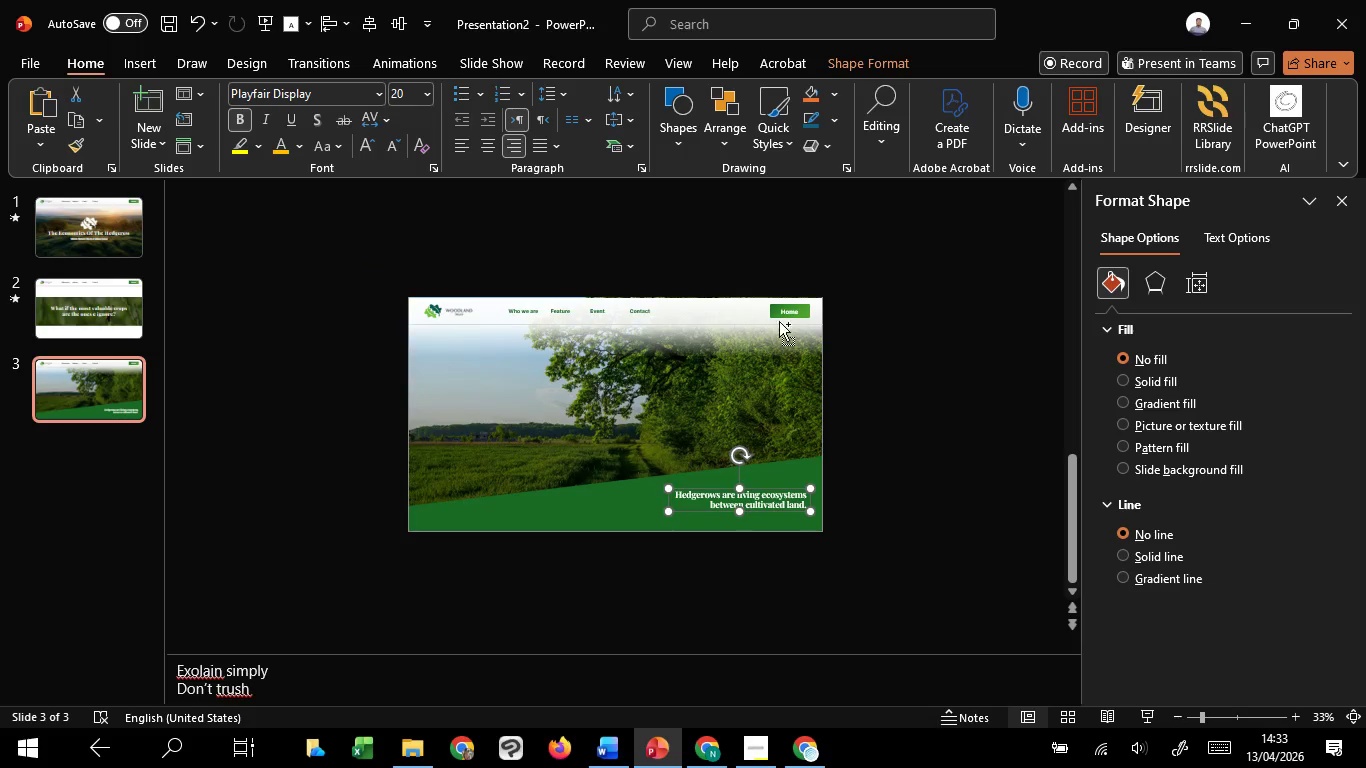 
key(Control+ControlLeft)
 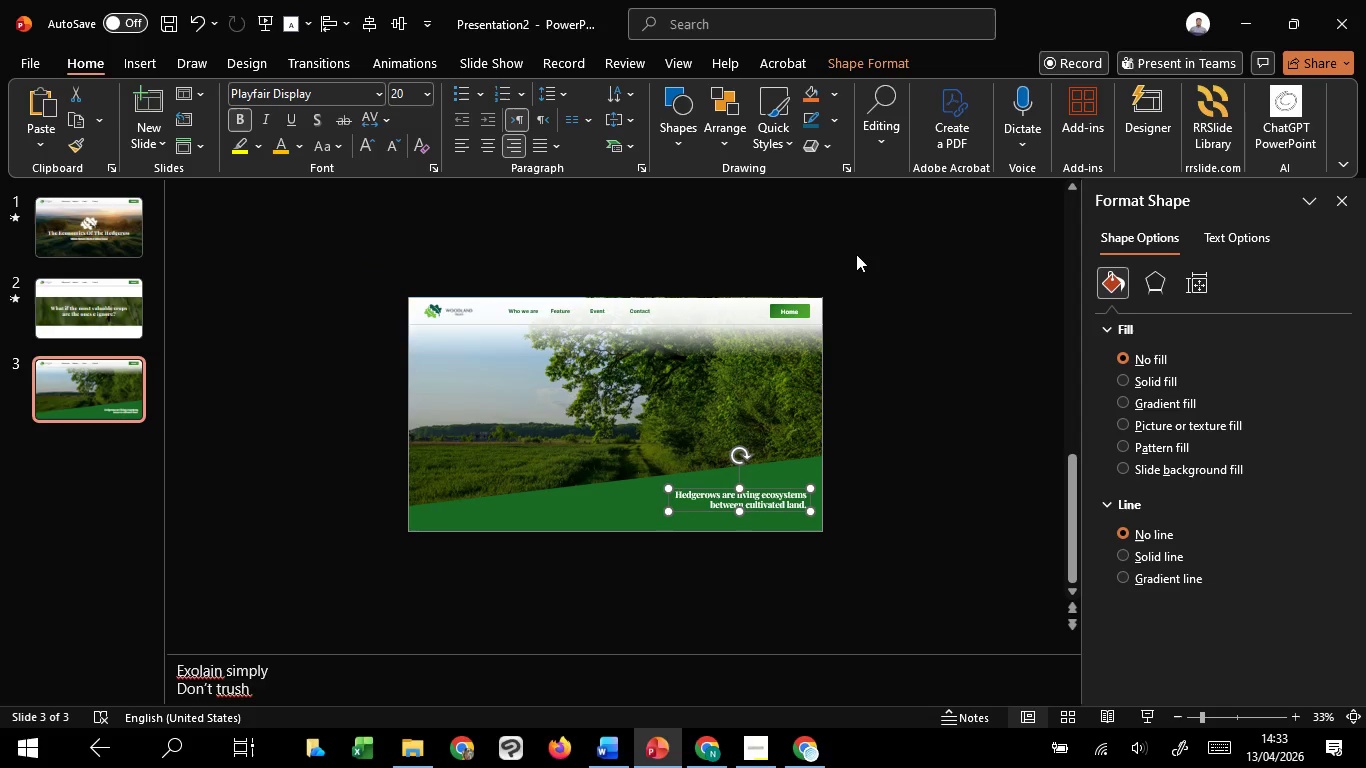 
key(Control+ControlLeft)
 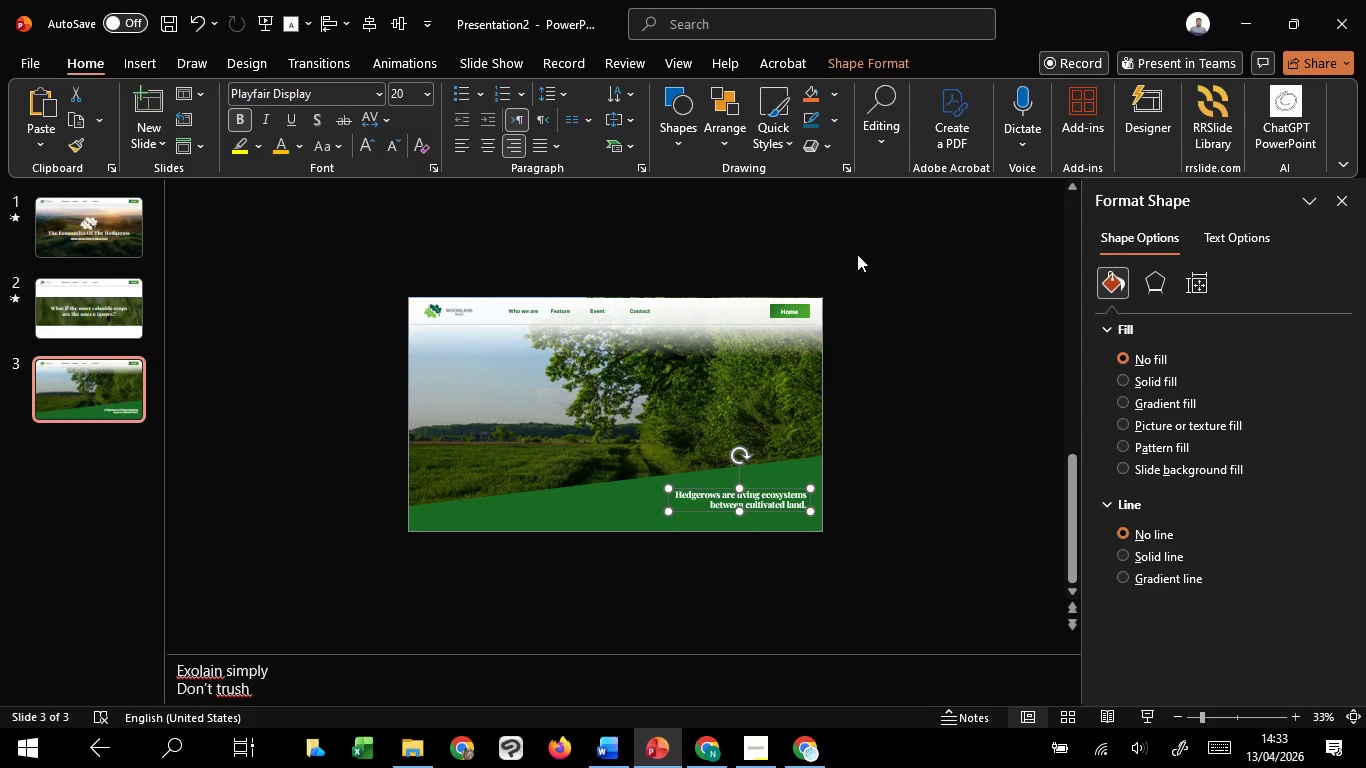 
key(Control+ControlLeft)
 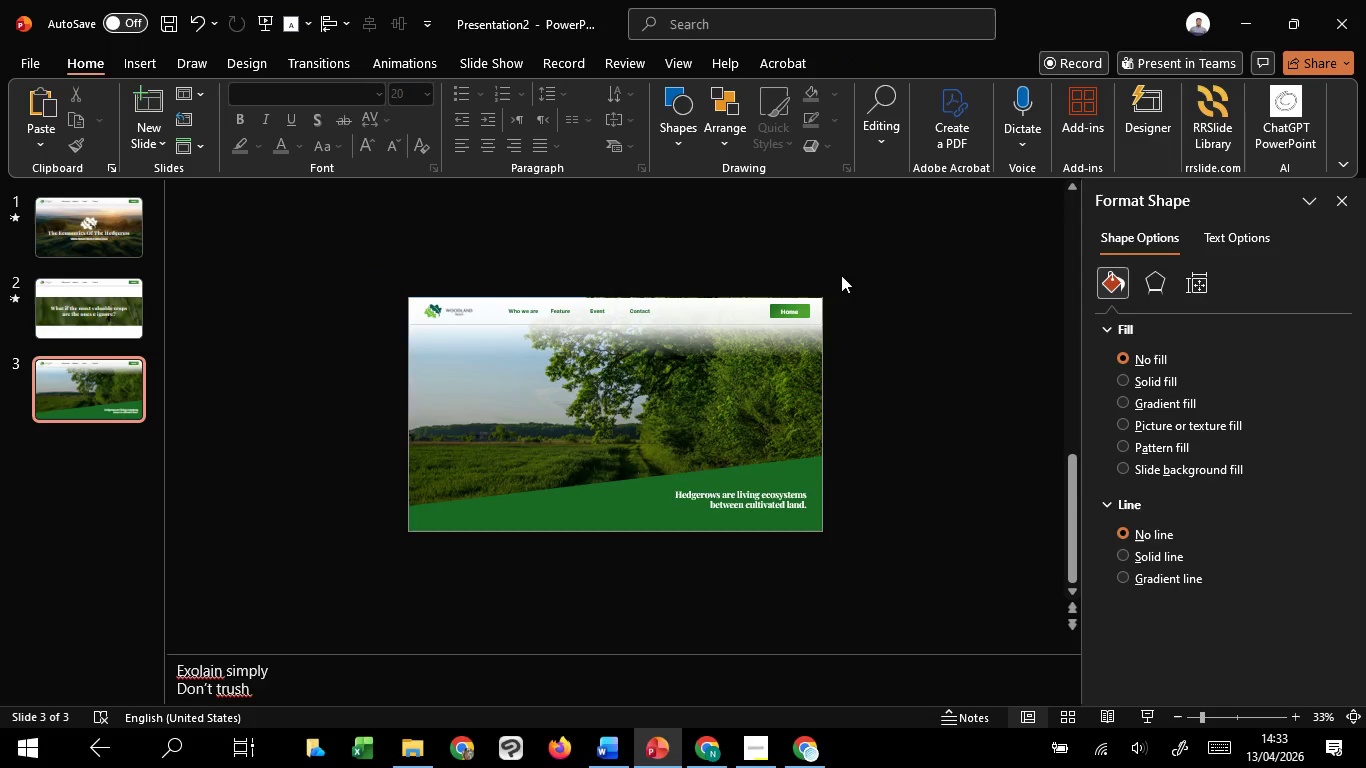 
left_click_drag(start_coordinate=[857, 254], to_coordinate=[270, 402])
 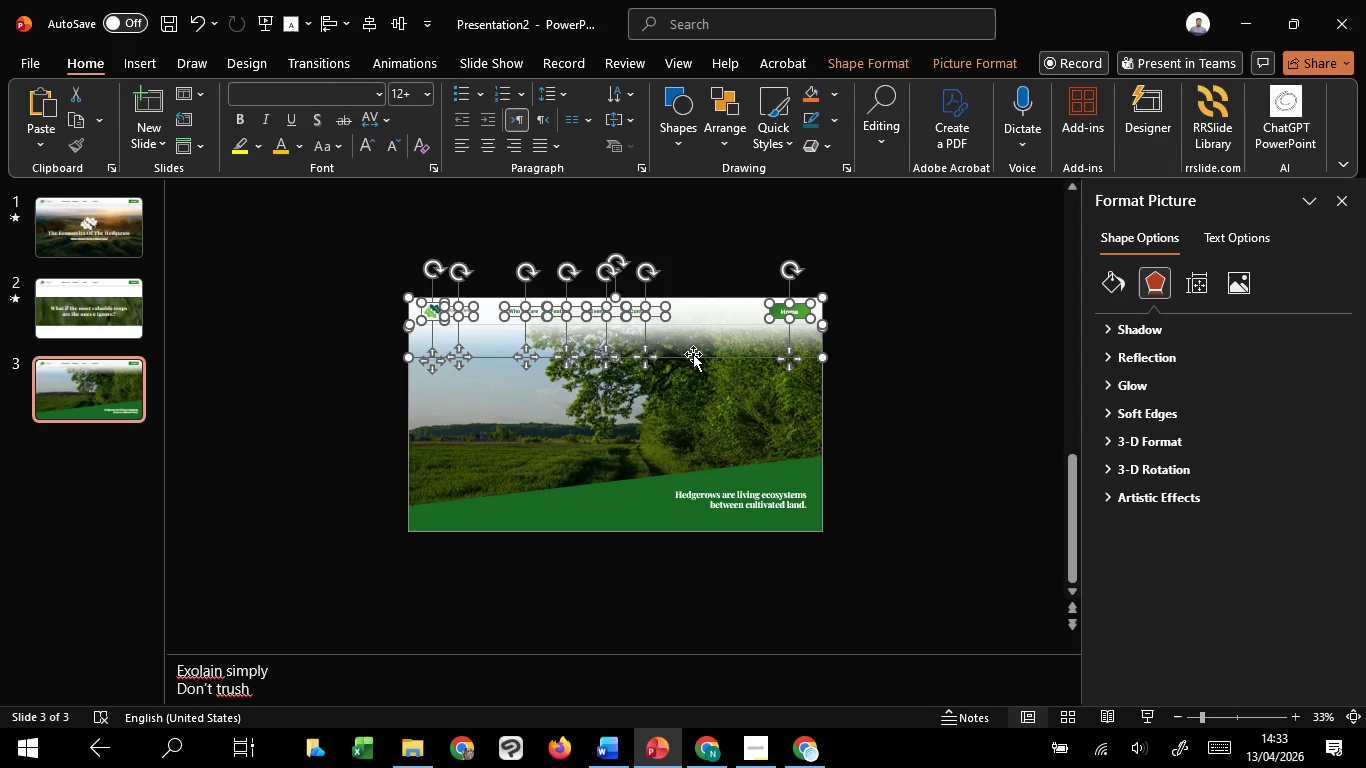 
hold_key(key=ShiftLeft, duration=0.92)
 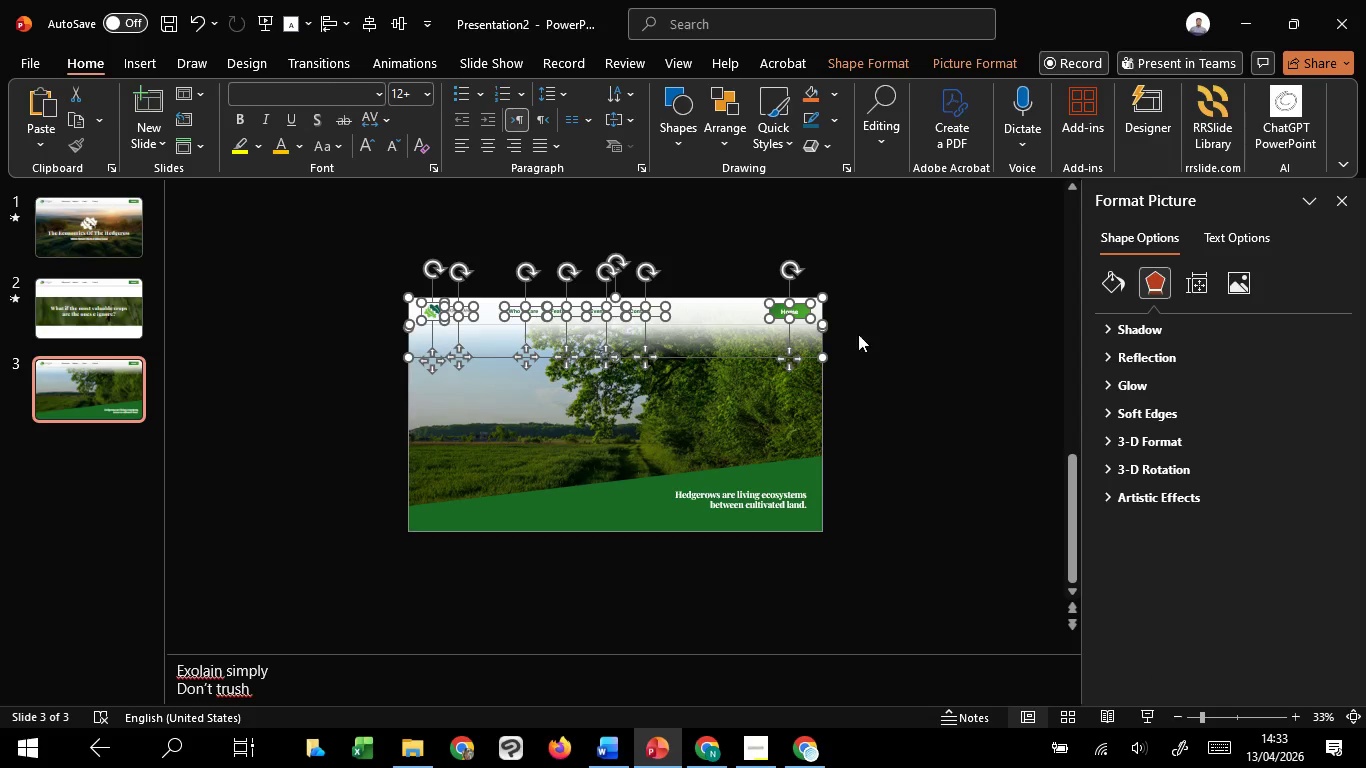 
hold_key(key=ShiftLeft, duration=1.52)
 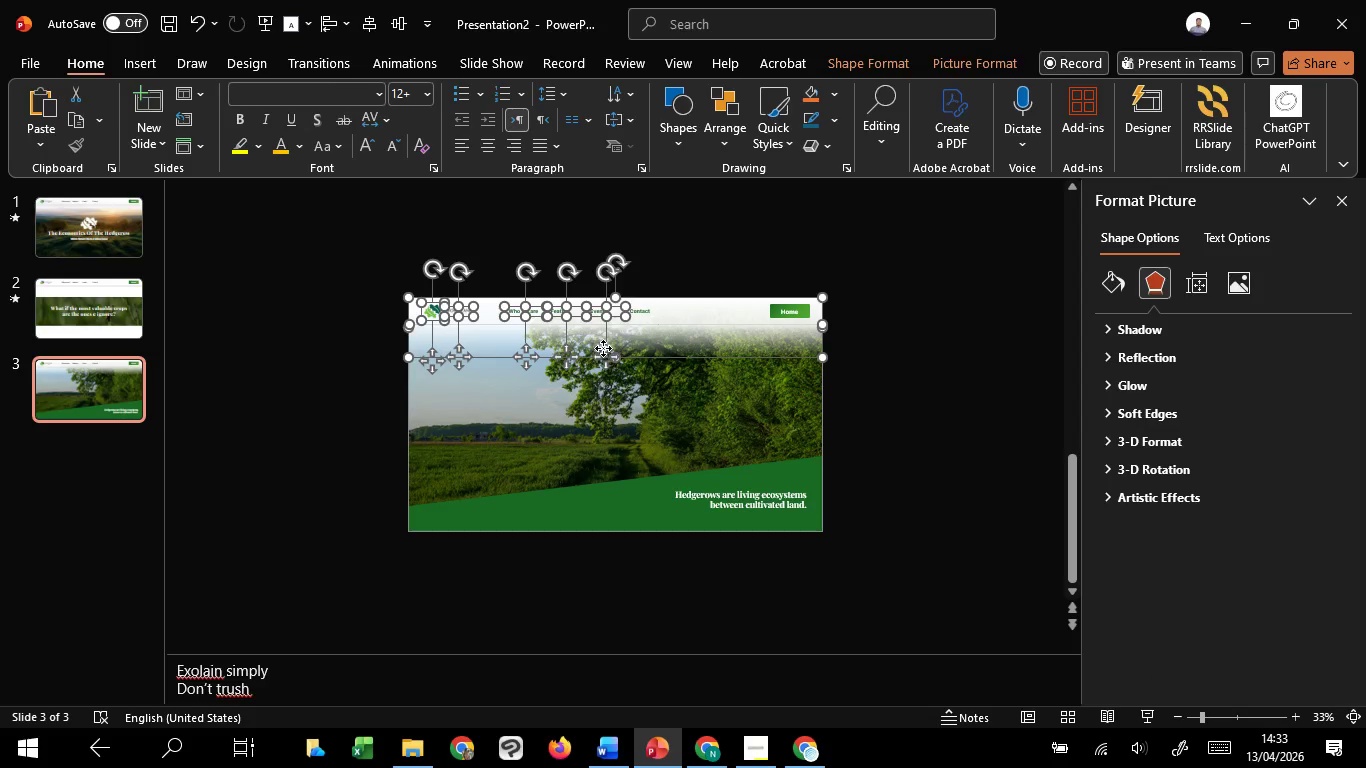 
hold_key(key=ShiftLeft, duration=1.5)
left_click([603, 348])
 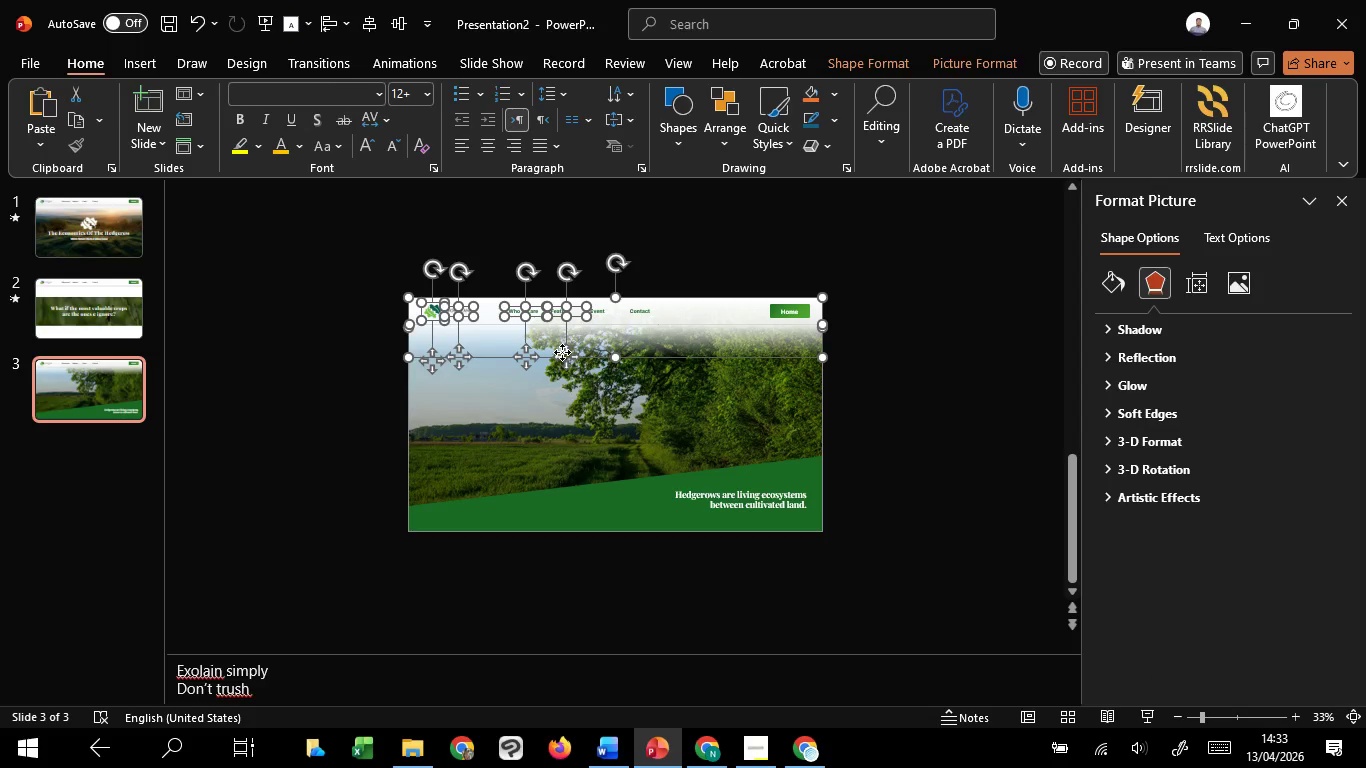 
hold_key(key=ShiftLeft, duration=1.53)
left_click([562, 352])
 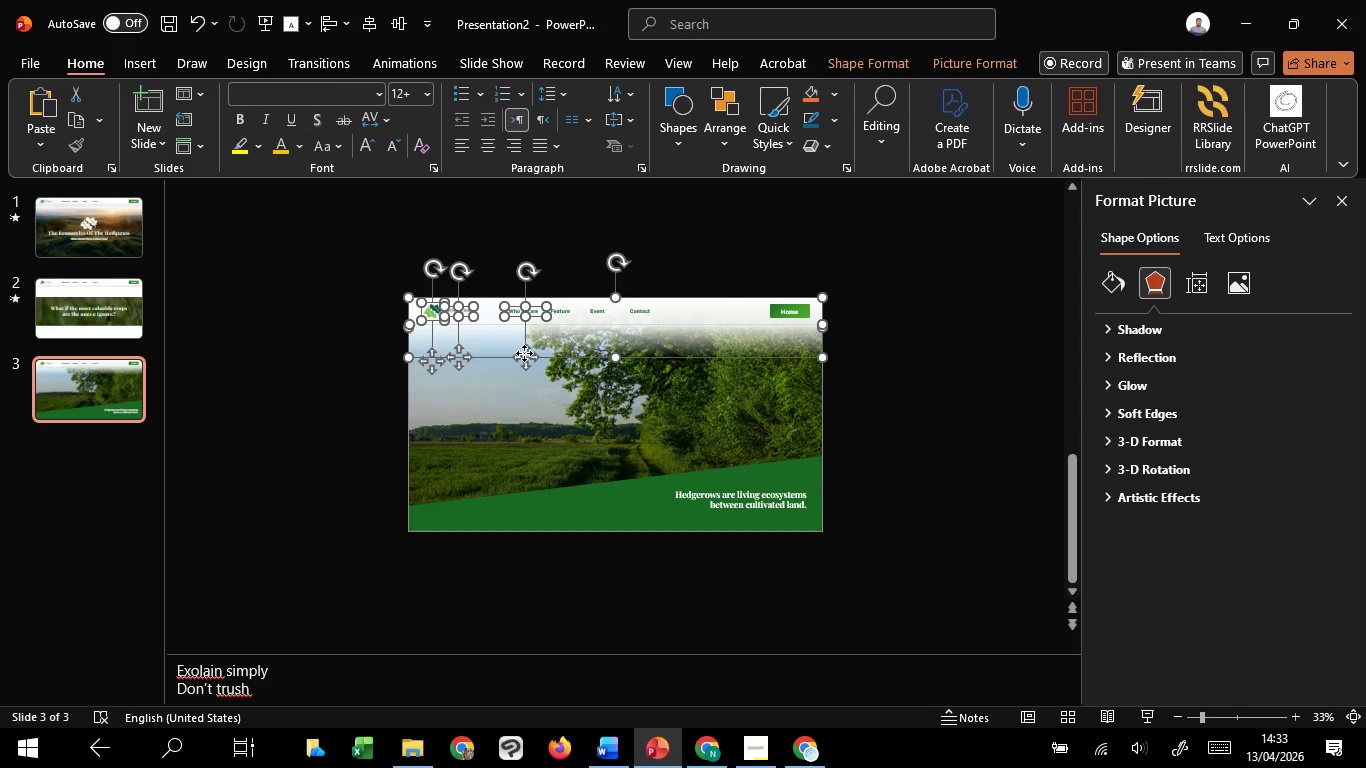 
left_click([524, 353])
 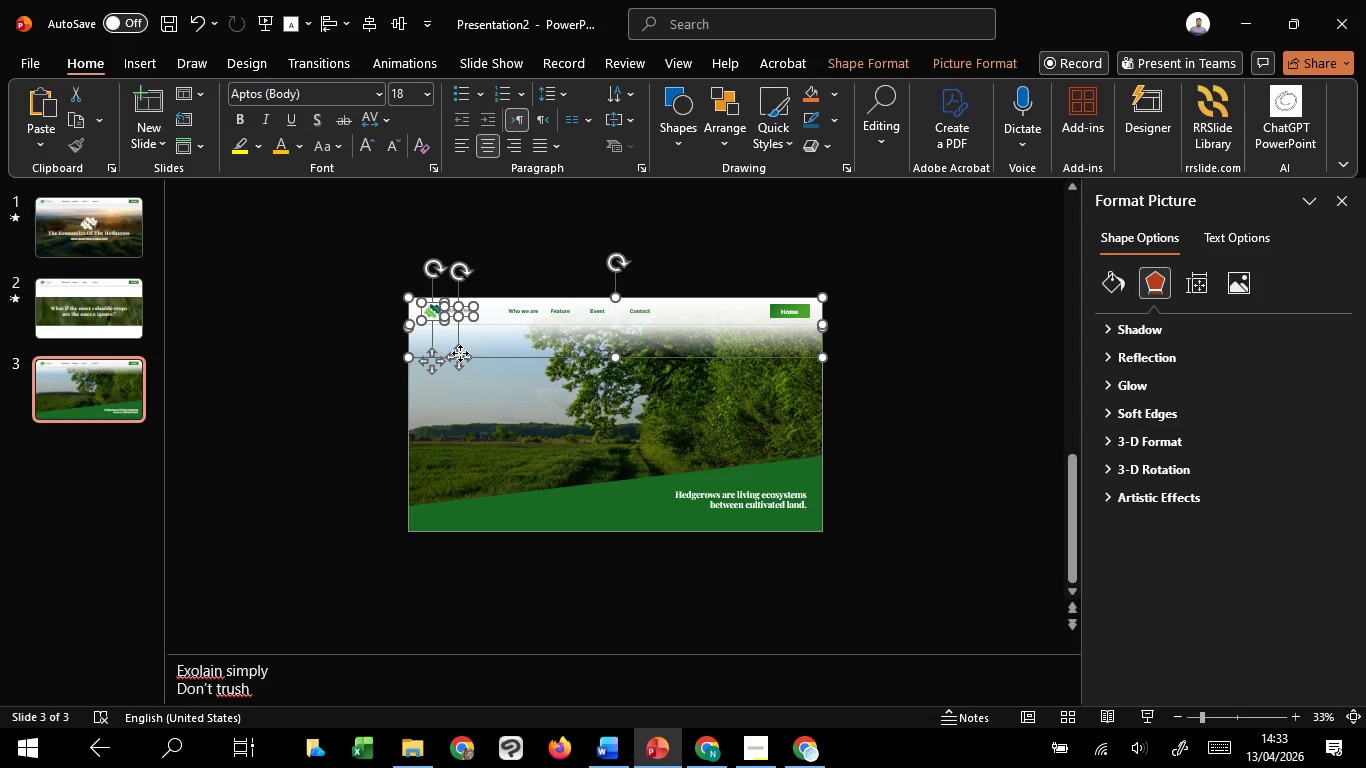 
left_click([461, 353])
 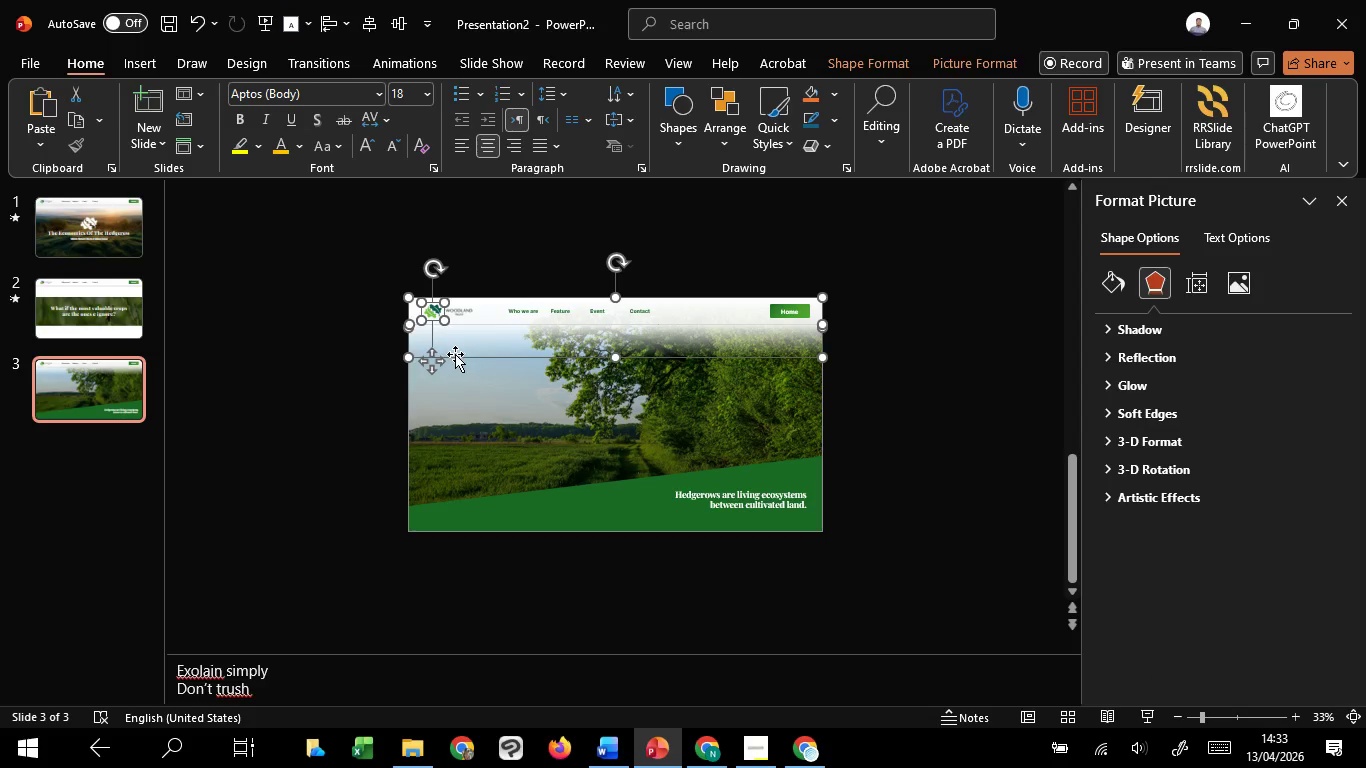 
hold_key(key=ShiftLeft, duration=1.52)
left_click([434, 358])
 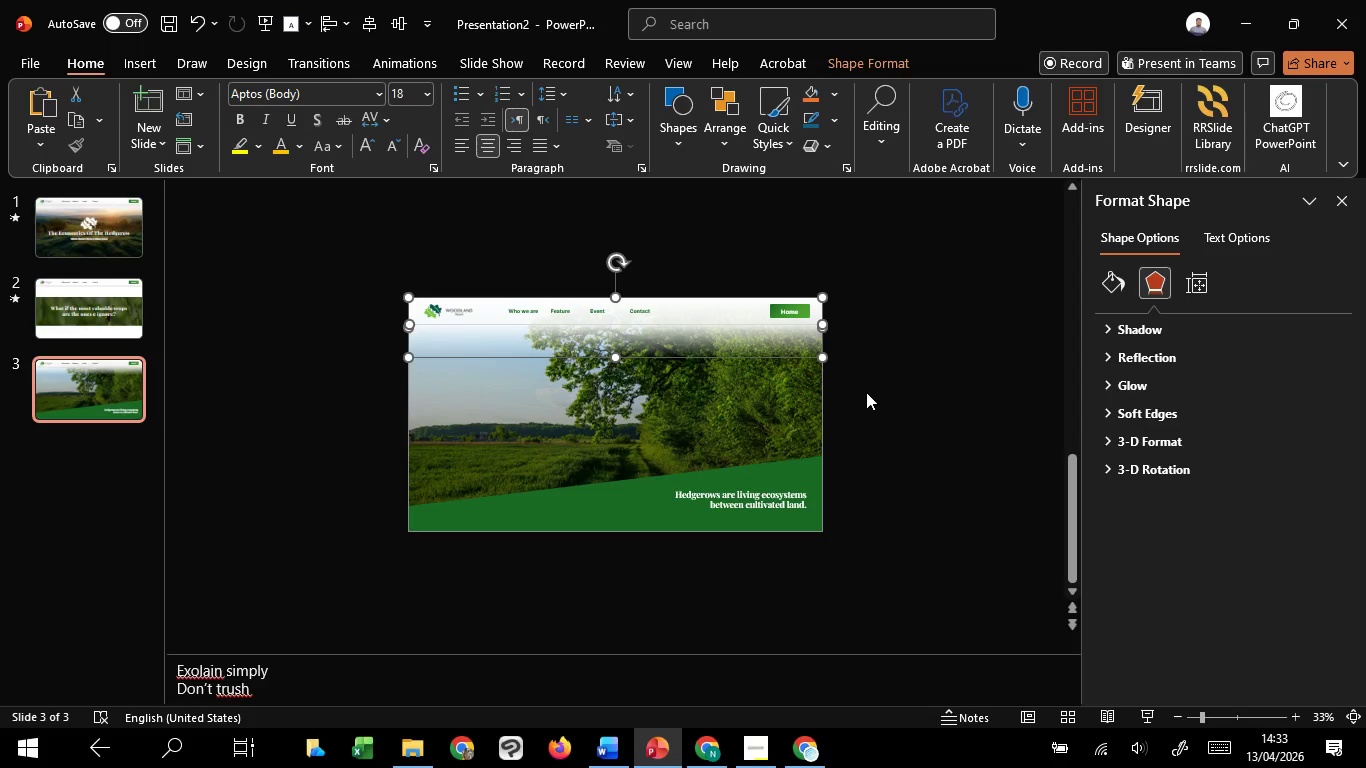 
hold_key(key=ShiftLeft, duration=0.89)
 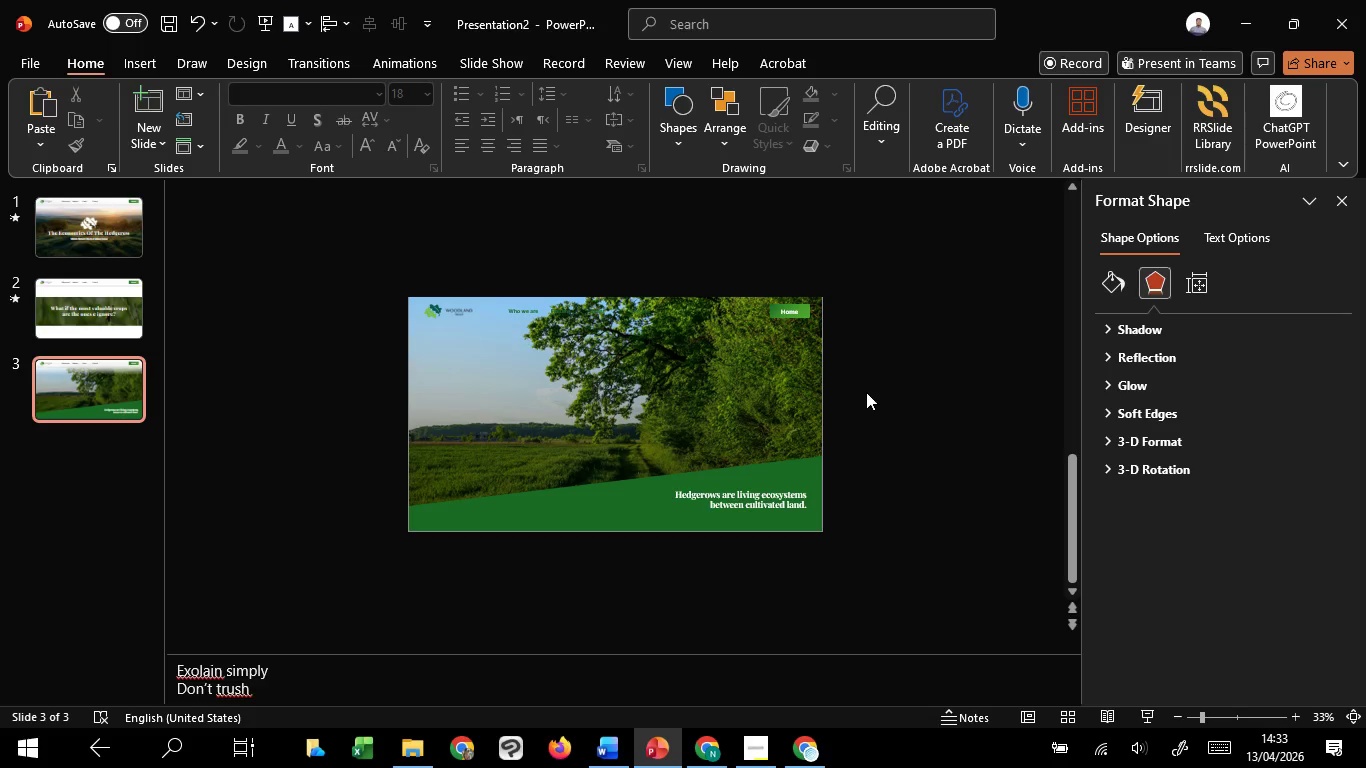 
key(Delete)
 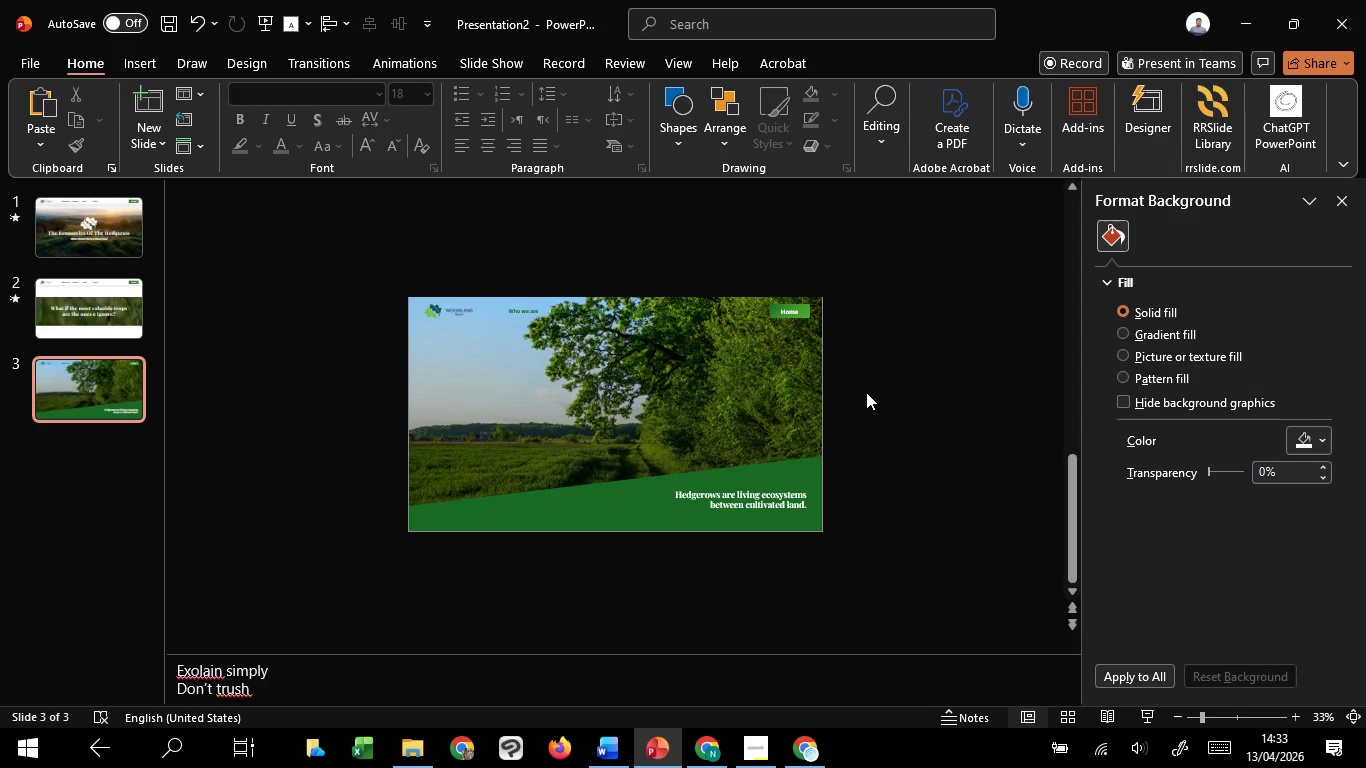 
key(Control+Z)
 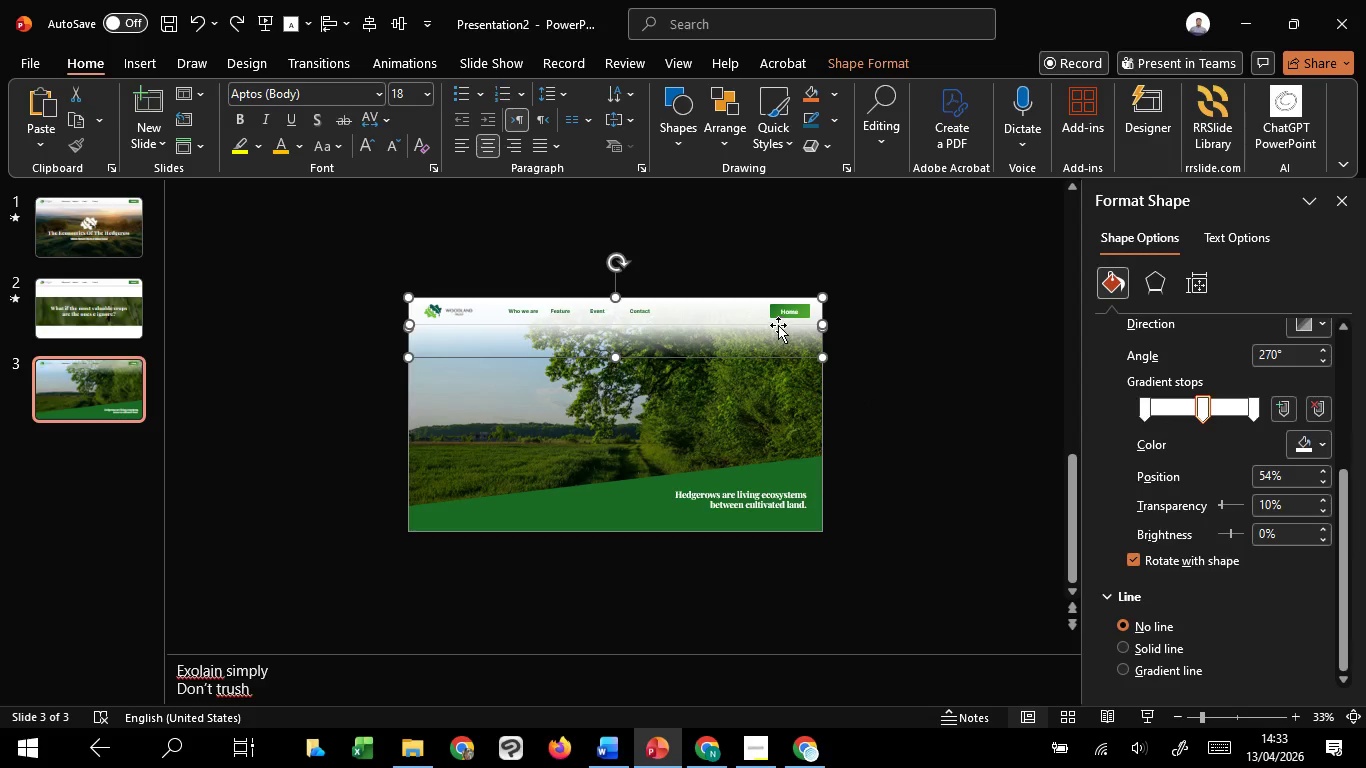 
hold_key(key=ShiftLeft, duration=1.08)
left_click([780, 322])
 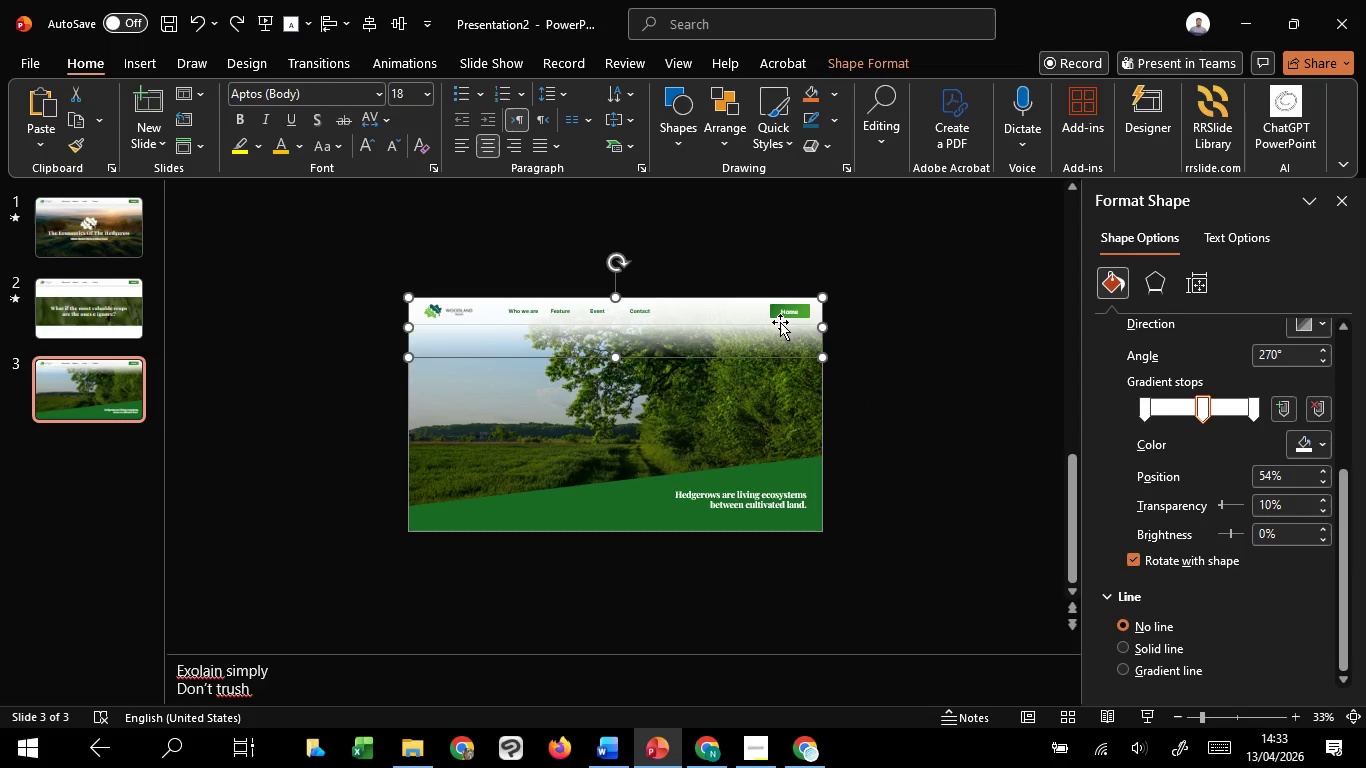 
key(Delete)
 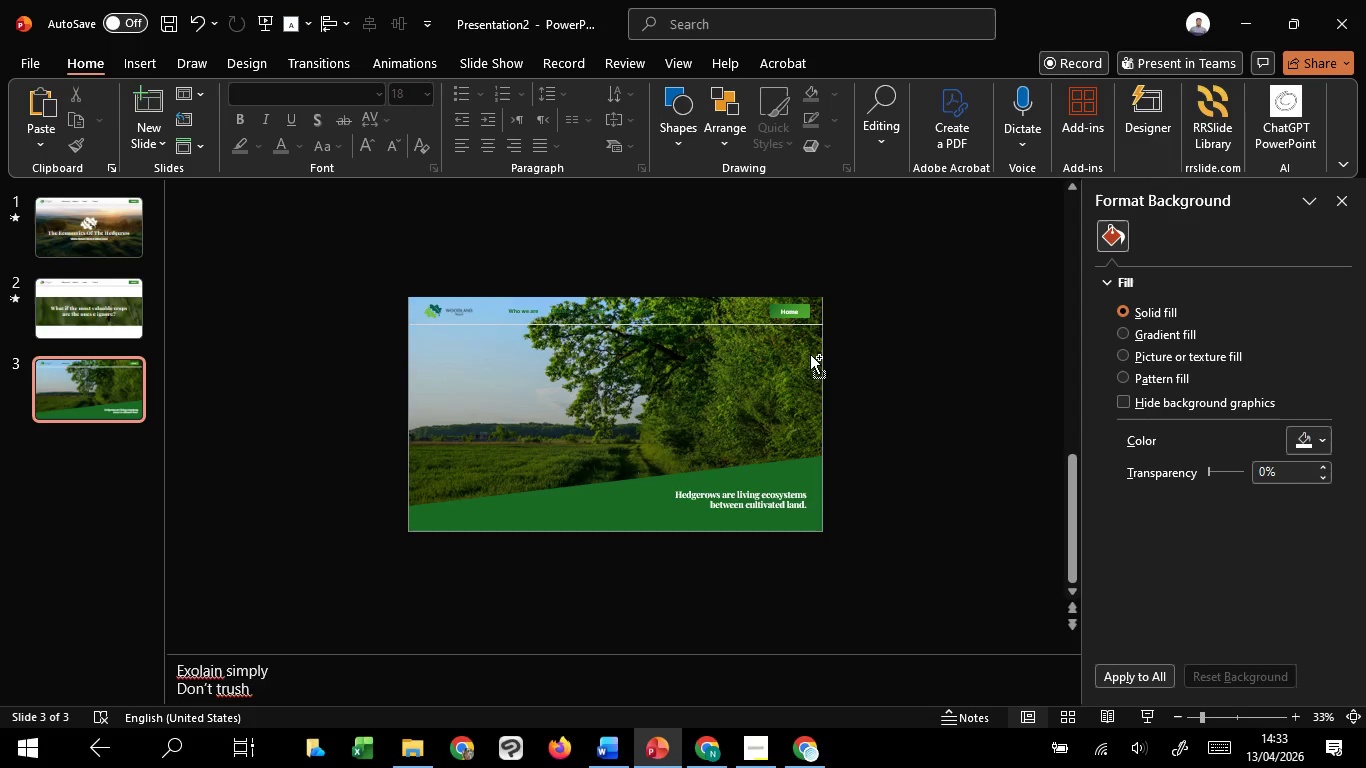 
scroll: coordinate [822, 373], scroll_direction: up, amount: 2.0
 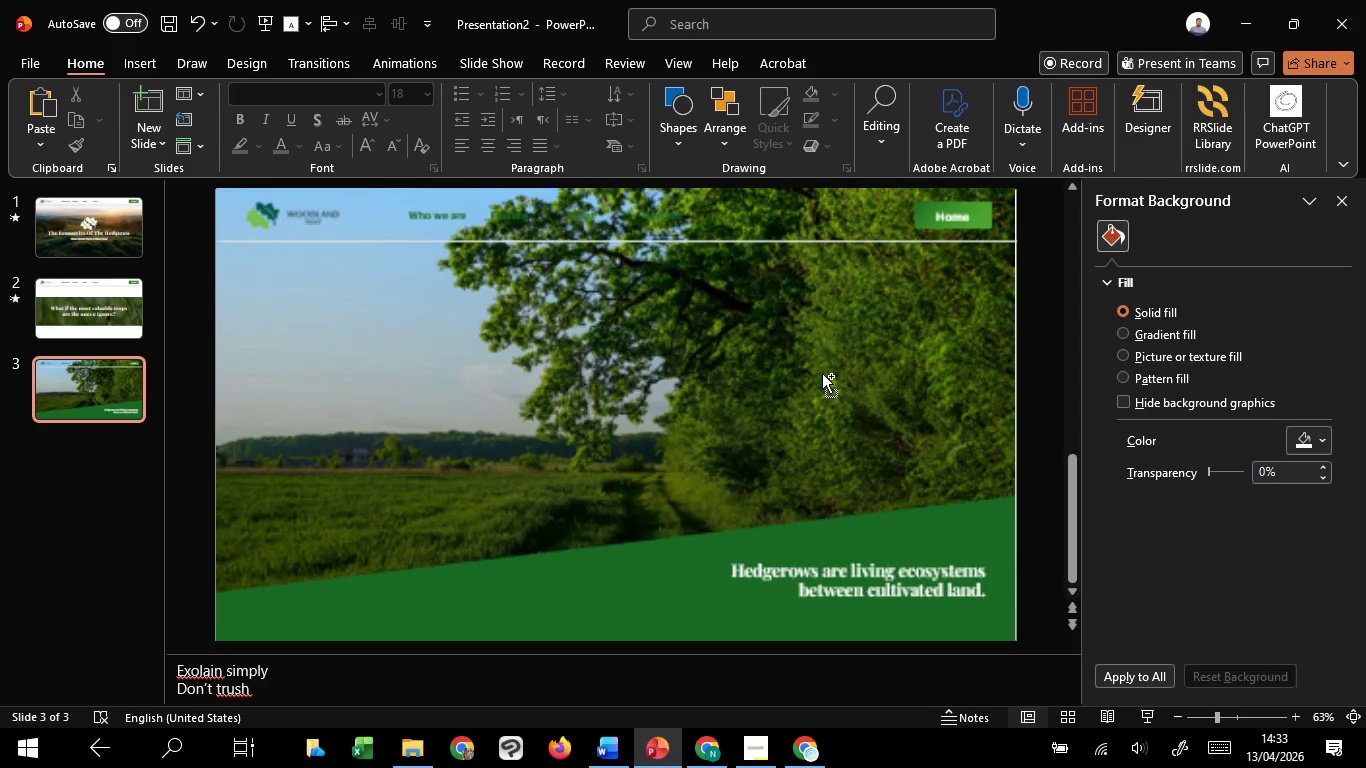 
key(Control+Z)
 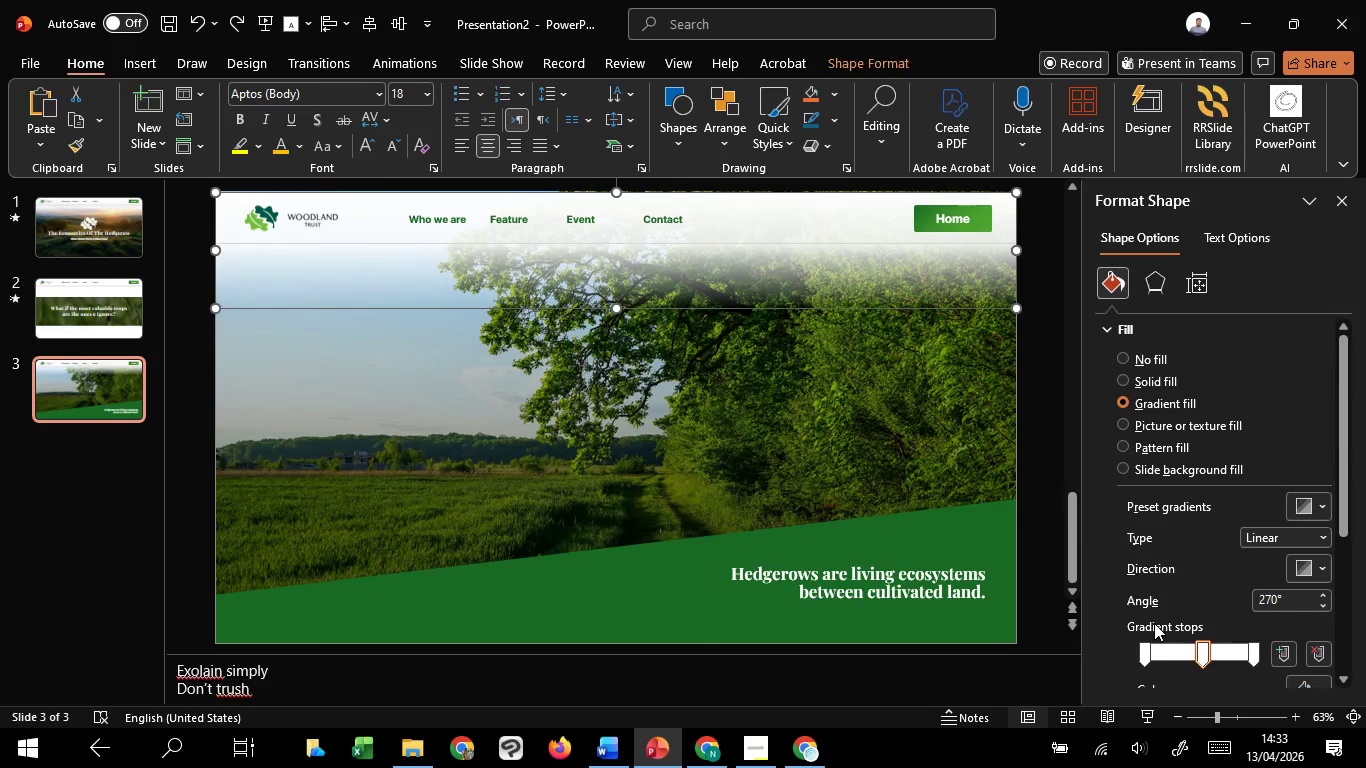 
scroll: coordinate [1125, 583], scroll_direction: down, amount: 5.0
 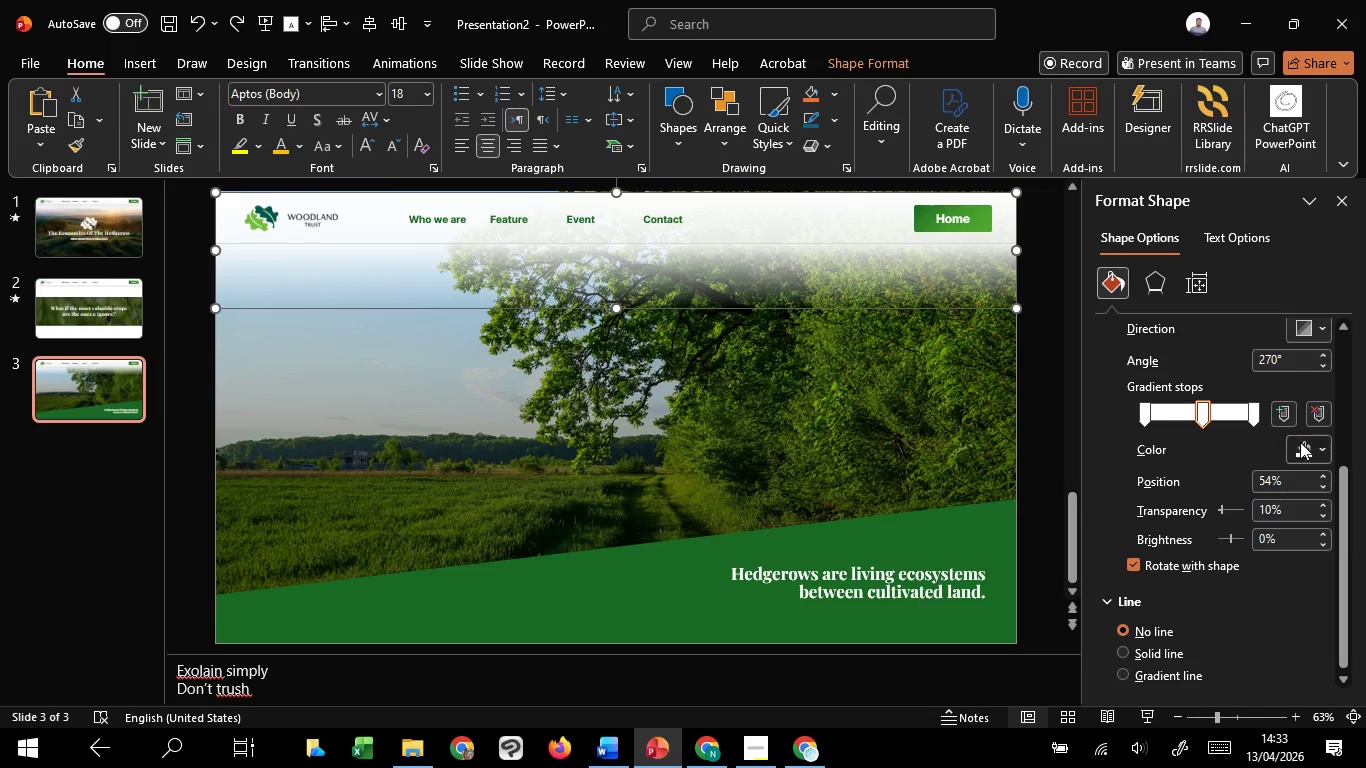 
left_click([1300, 442])
 